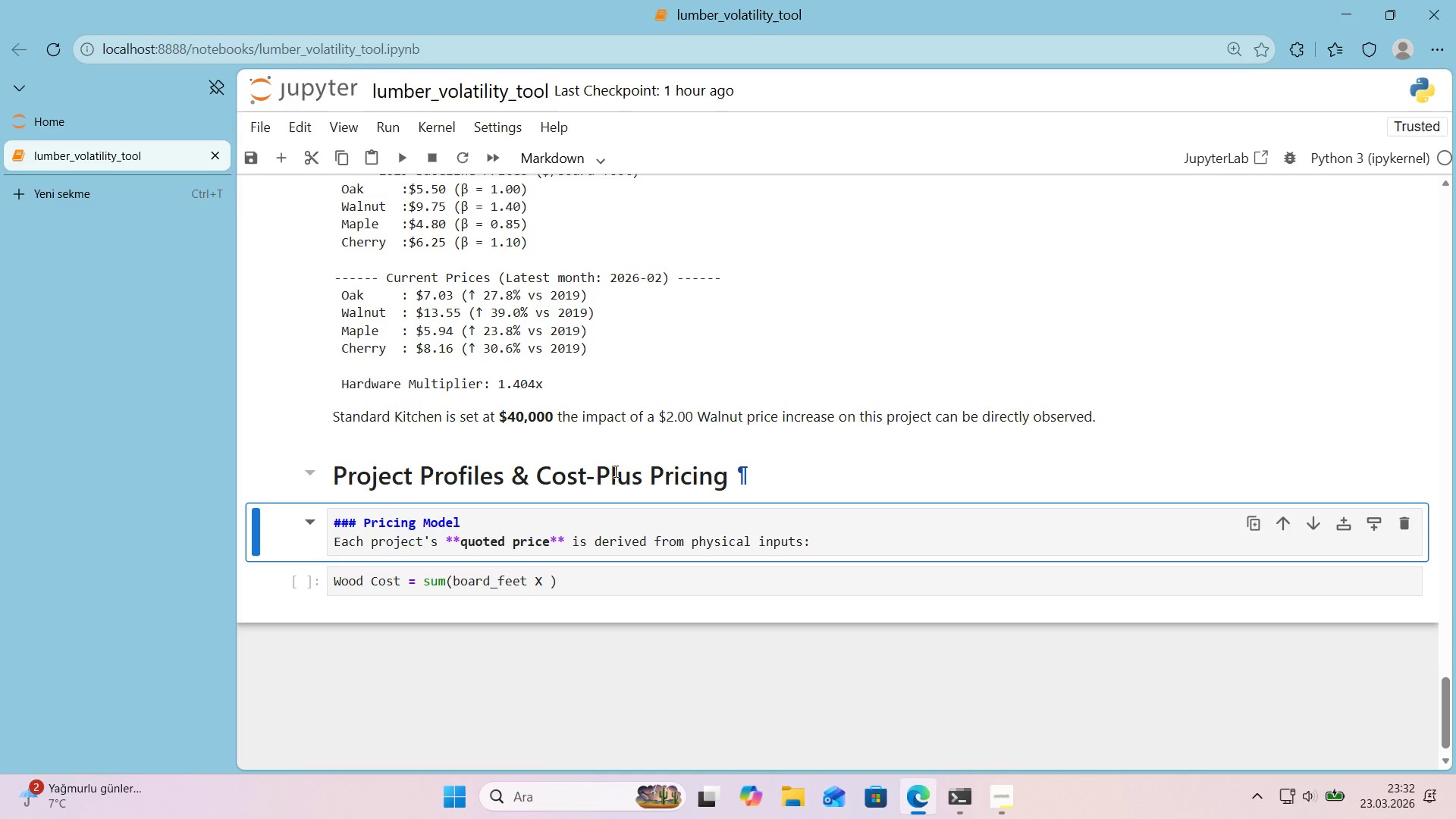 
left_click([573, 588])
 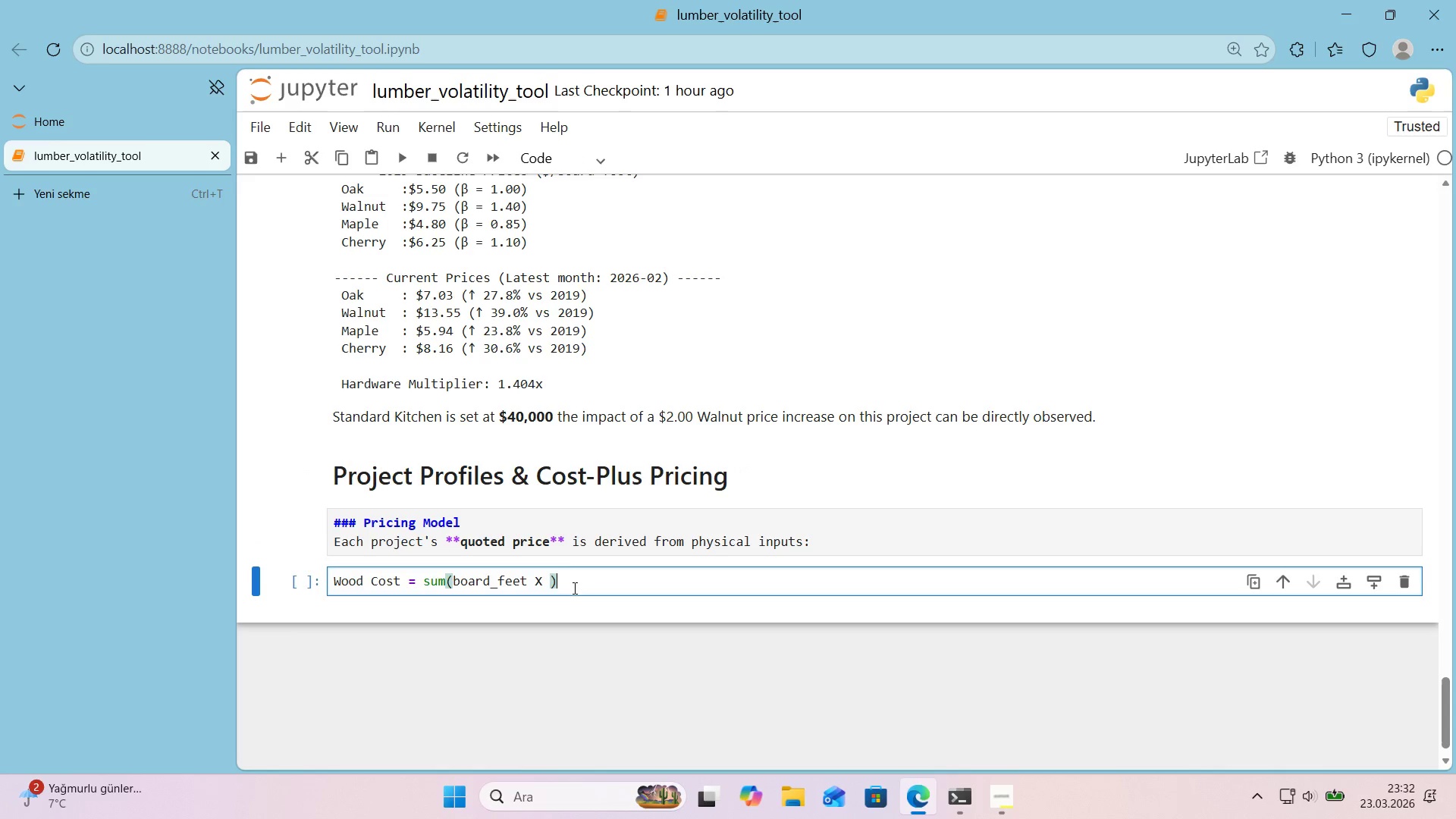 
key(Control+A)
 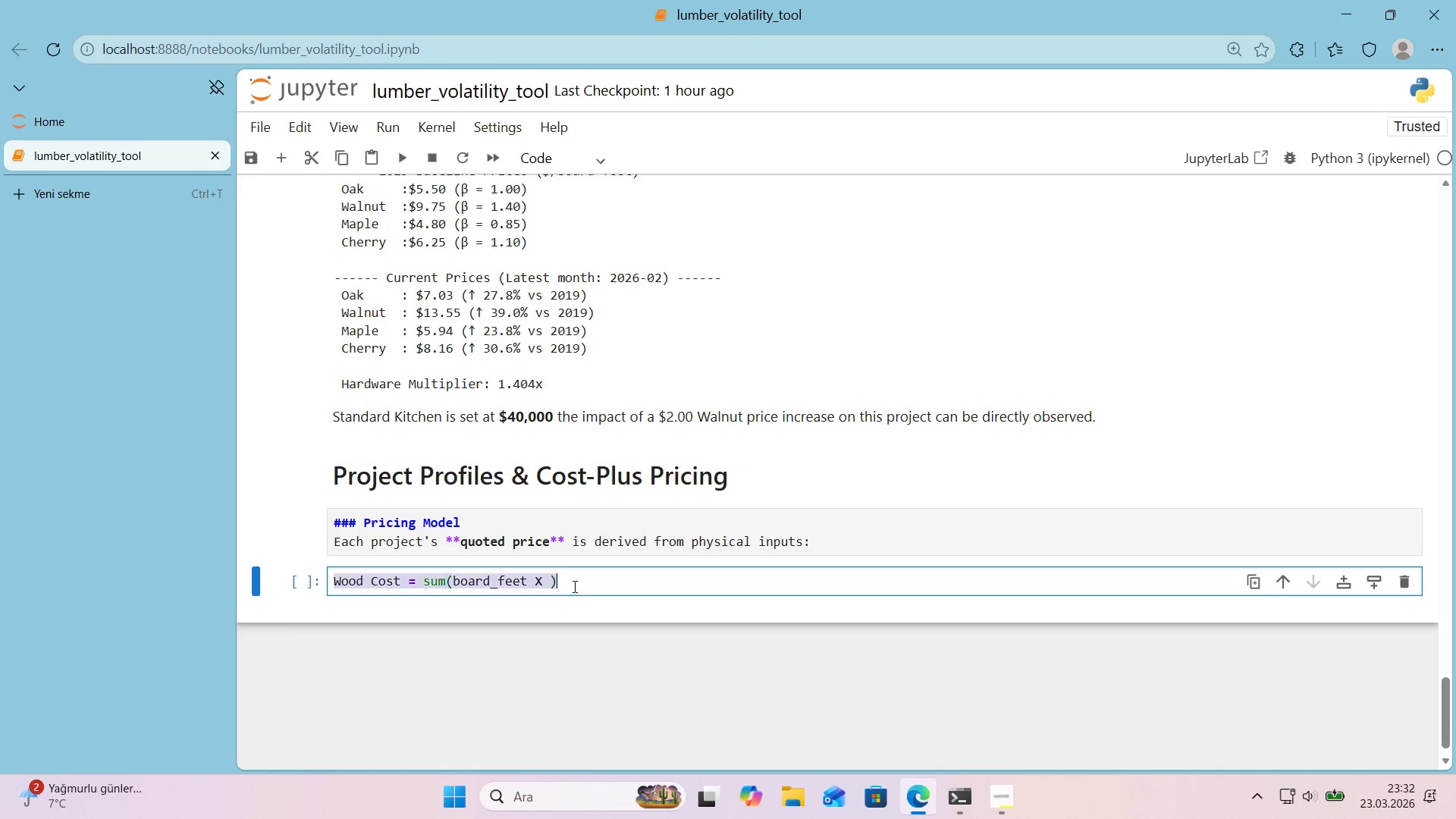 
key(Control+X)
 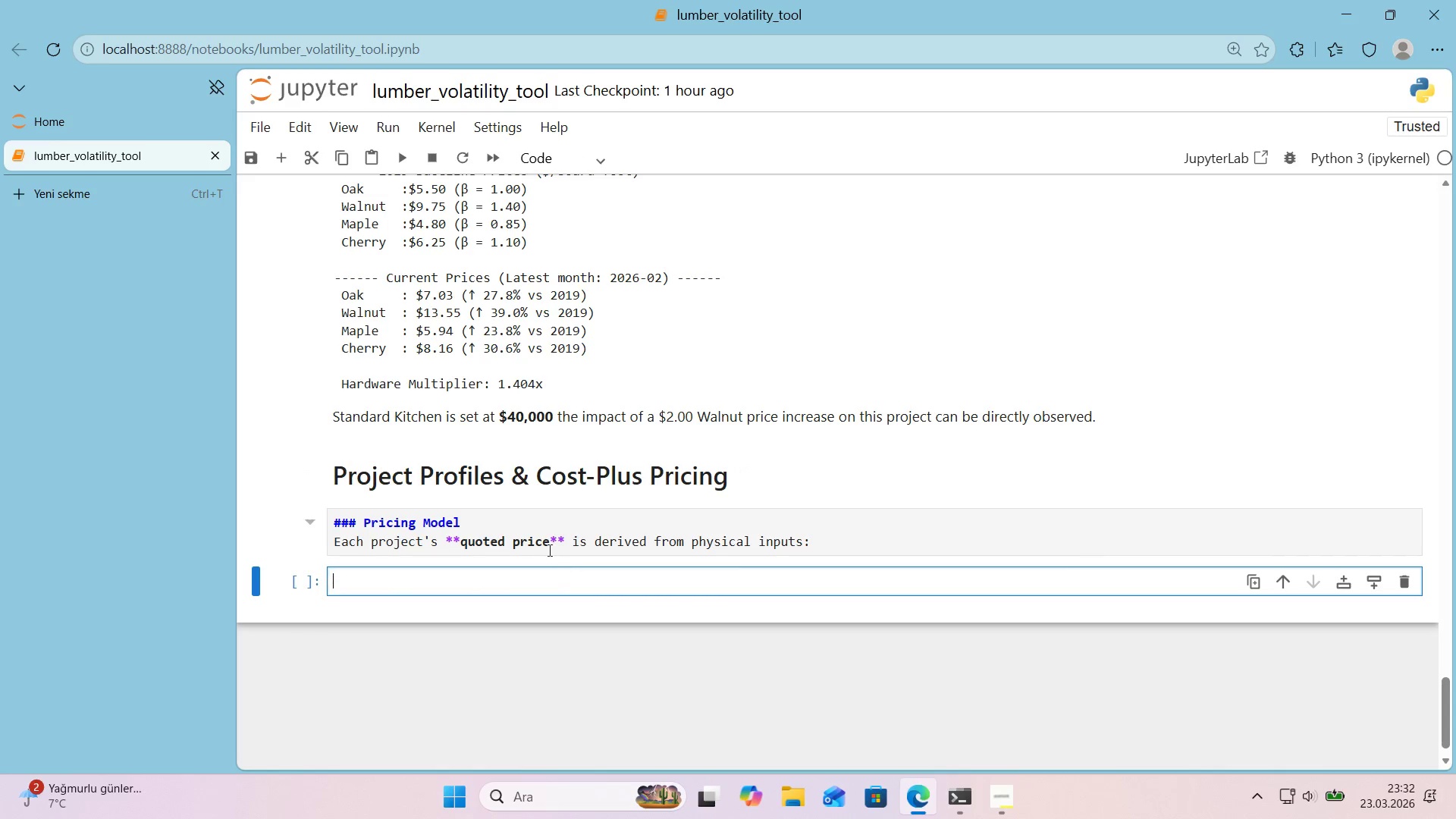 
left_click([540, 541])
 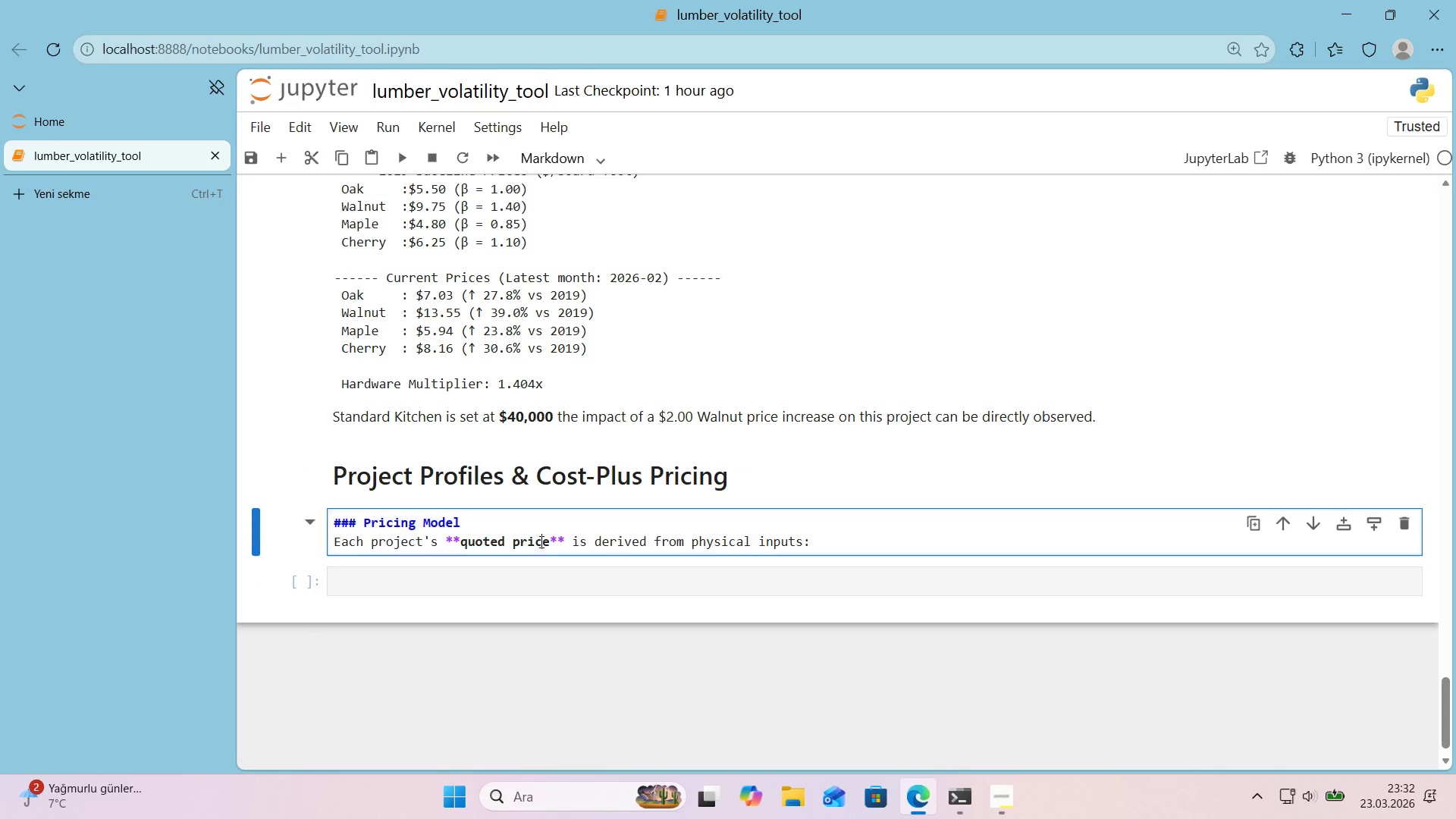 
key(Control+A)
 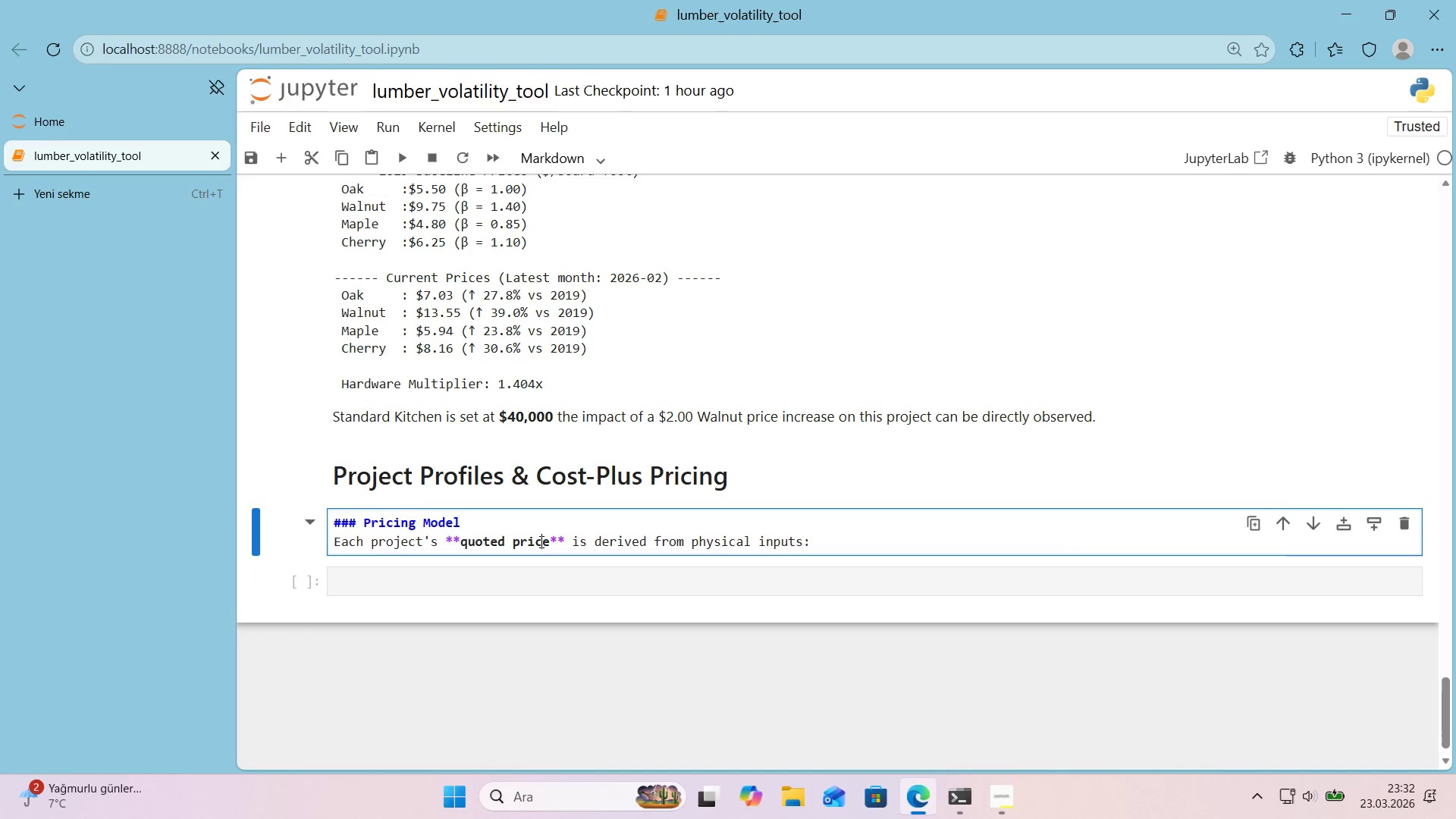 
key(Control+X)
 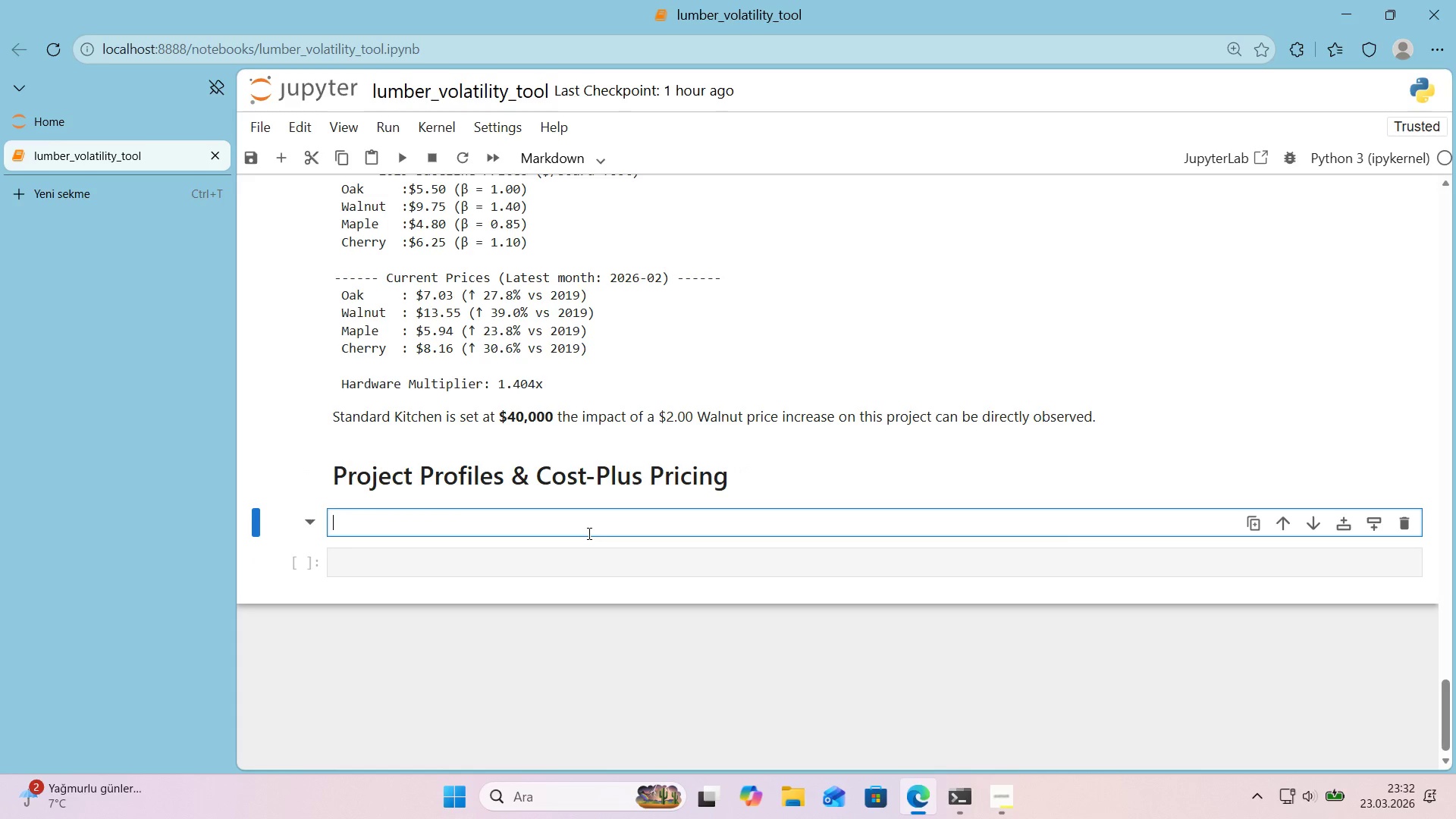 
type(**Shop Constants>** Sho )
key(Backspace)
type(p r)
key(Backspace)
type(RAT)
key(Backspace)
key(Backspace)
type(ATE)
key(Backspace)
key(Backspace)
type(A)
key(Backspace)
key(Backspace)
type(ATE)
key(Backspace)
key(Backspace)
key(Backspace)
type(ate ) 7)
 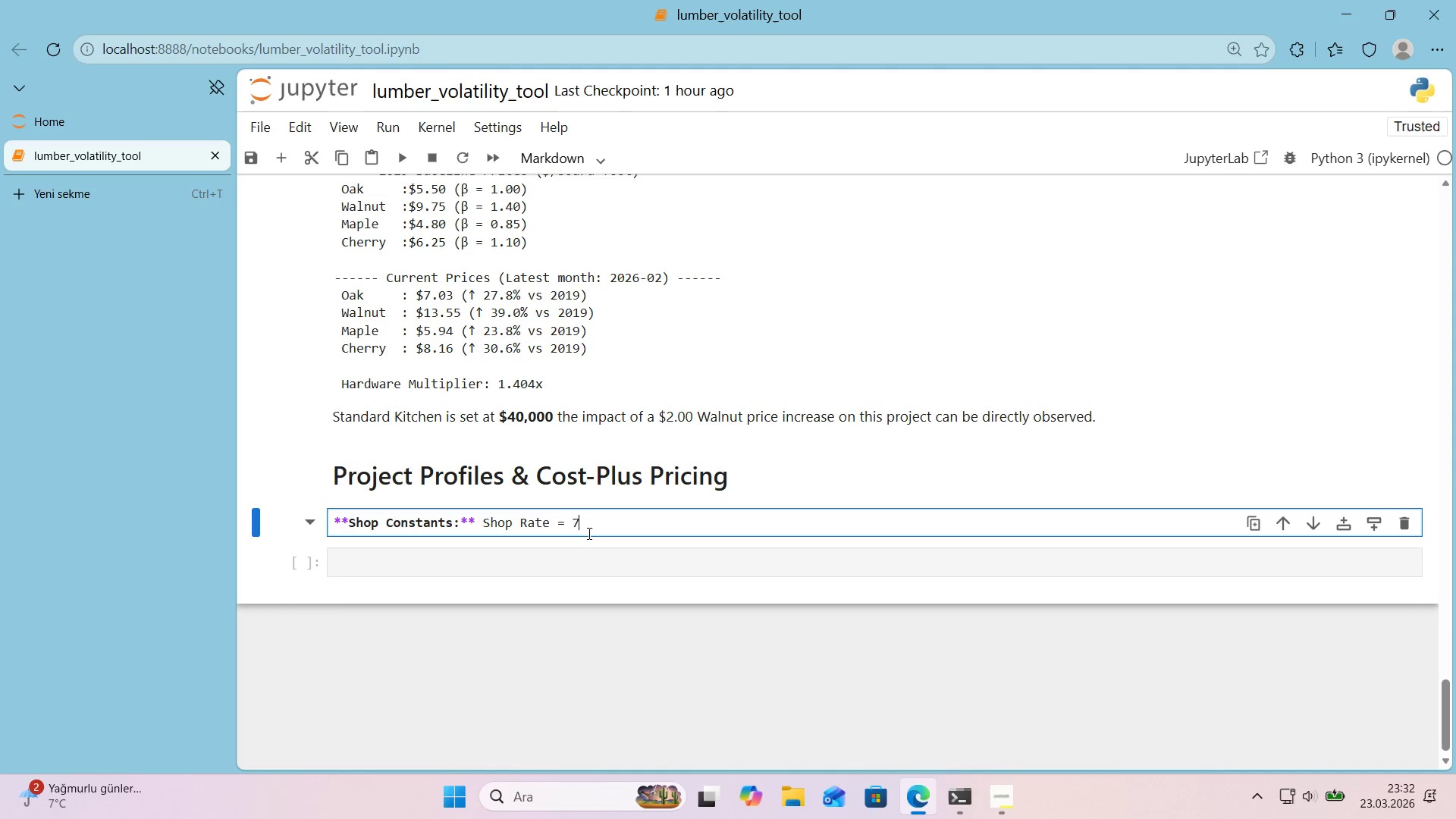 
 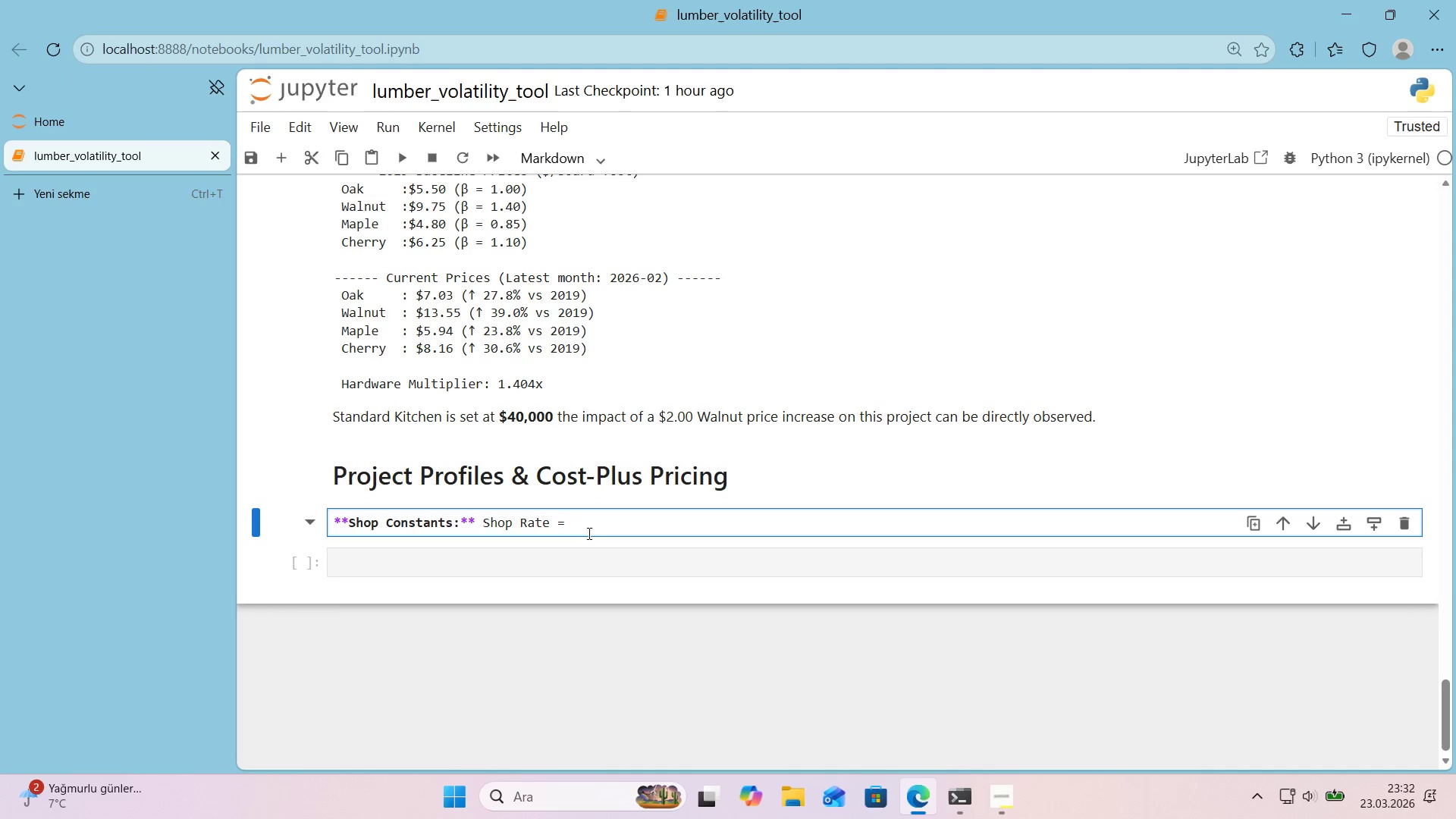 
hold_key(key=ShiftRight, duration=4.92)
 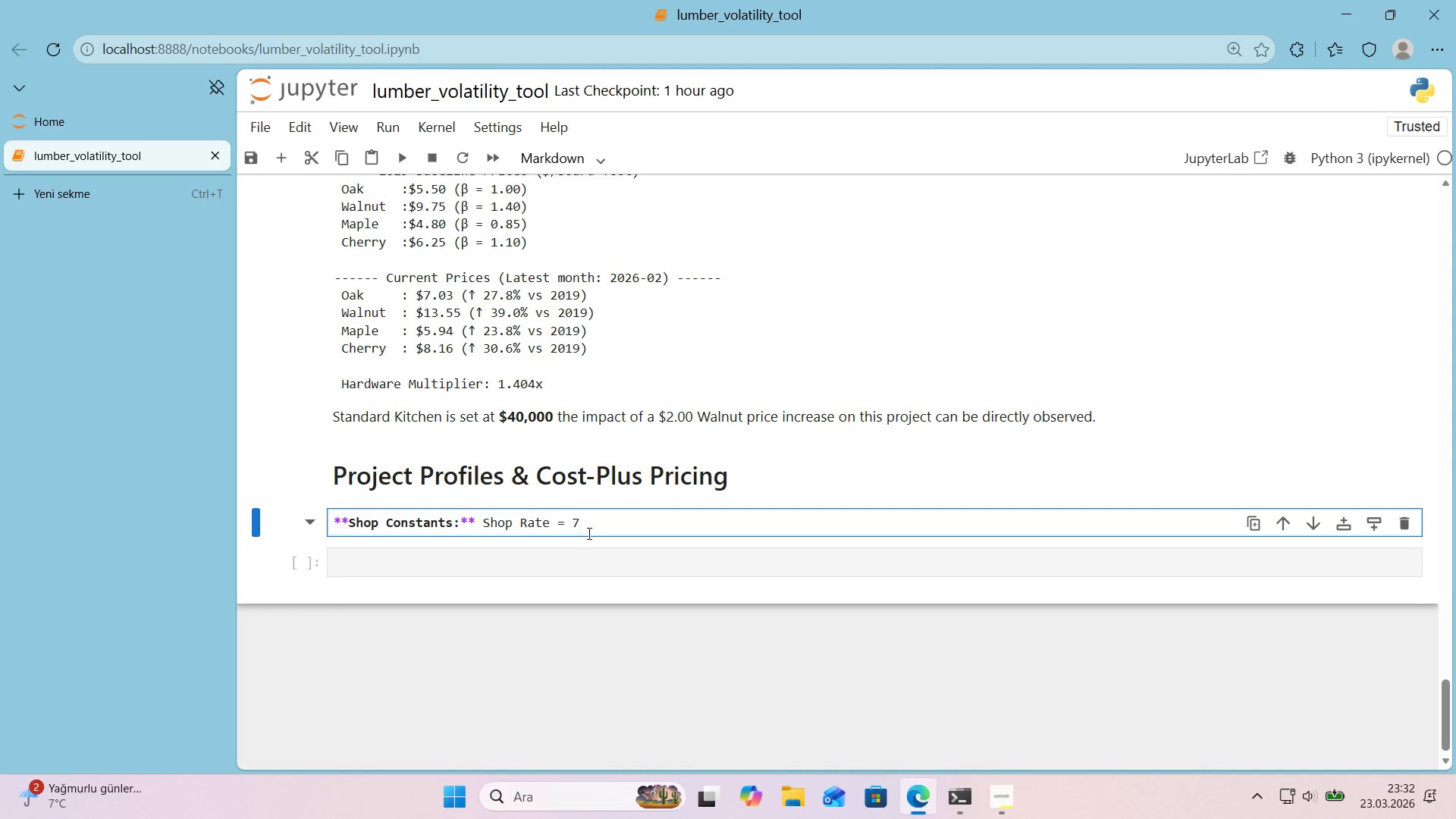 
key(Backspace)
 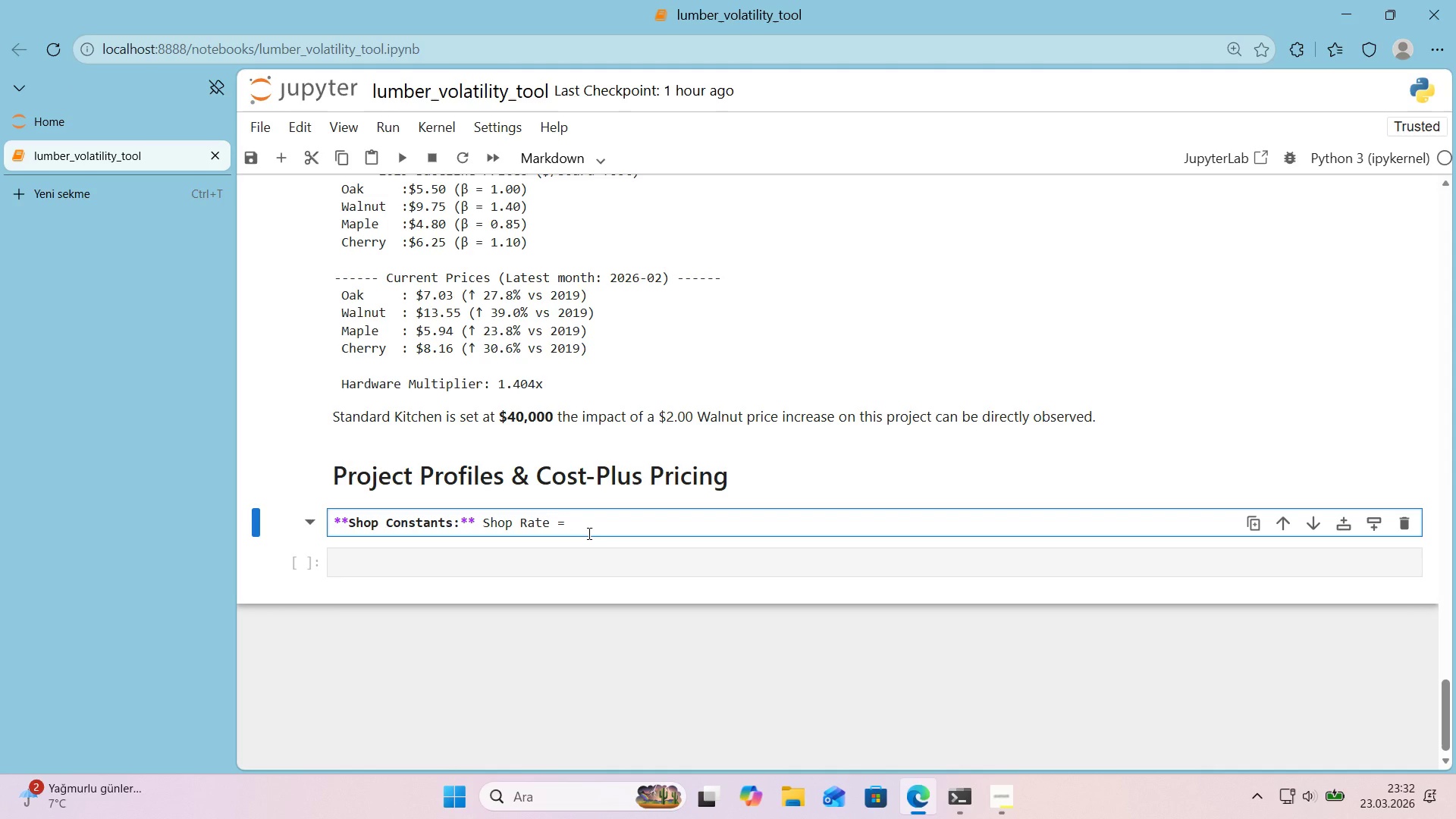 
hold_key(key=AltRight, duration=6.17)
 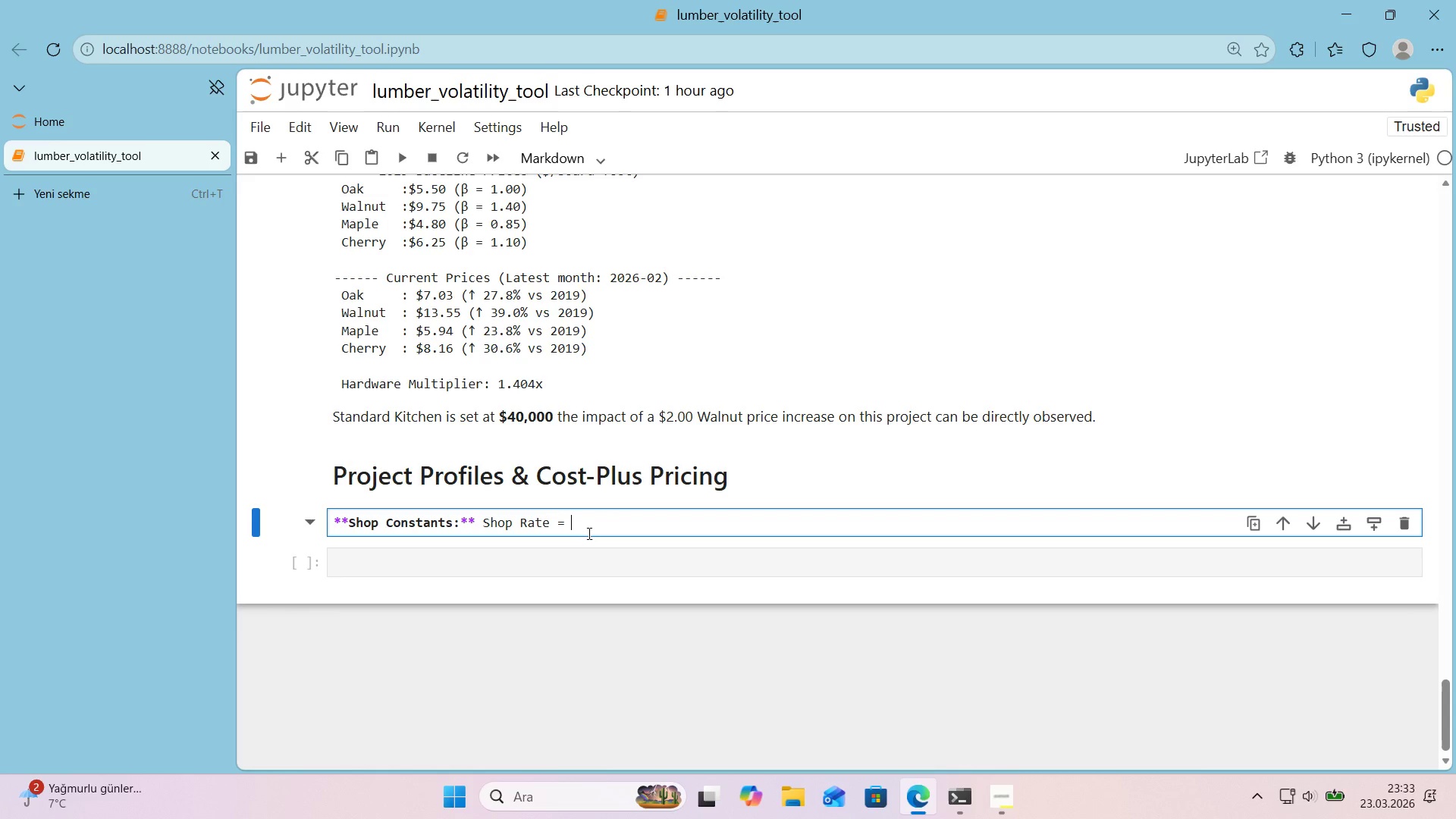 
hold_key(key=ControlLeft, duration=6.17)
 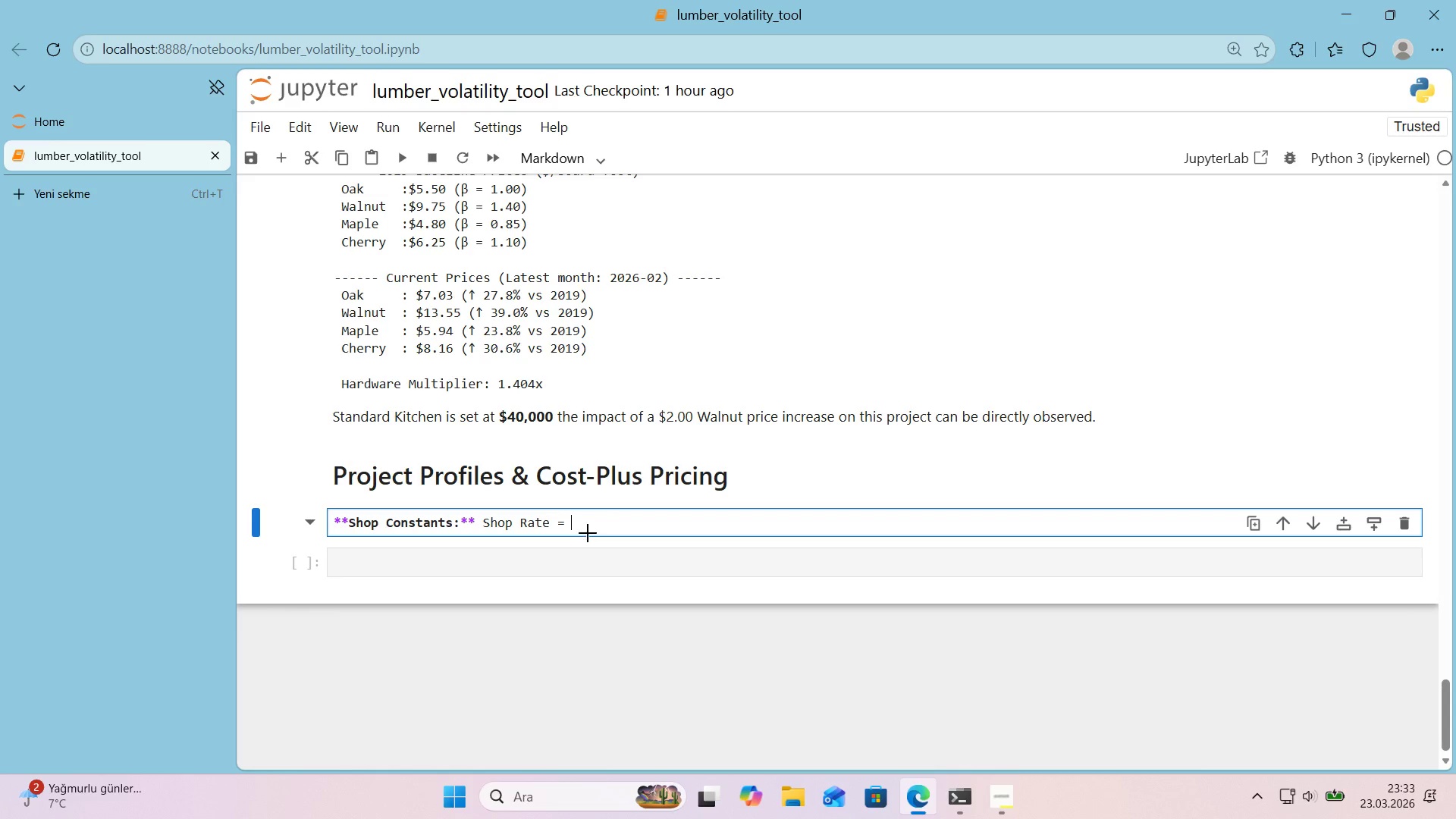 
key(Control+ControlLeft)
 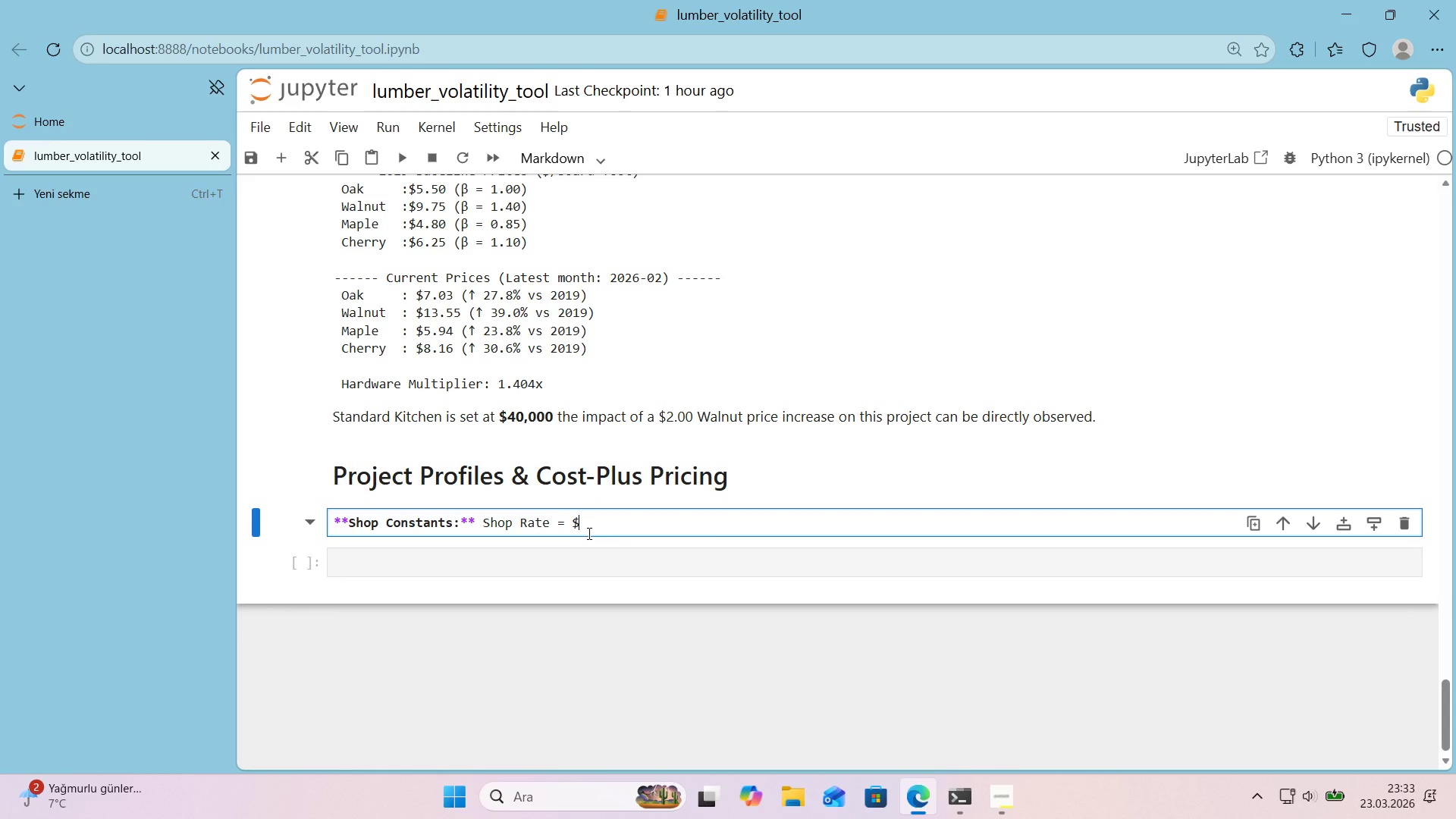 
key(Alt+Control+AltRight)
 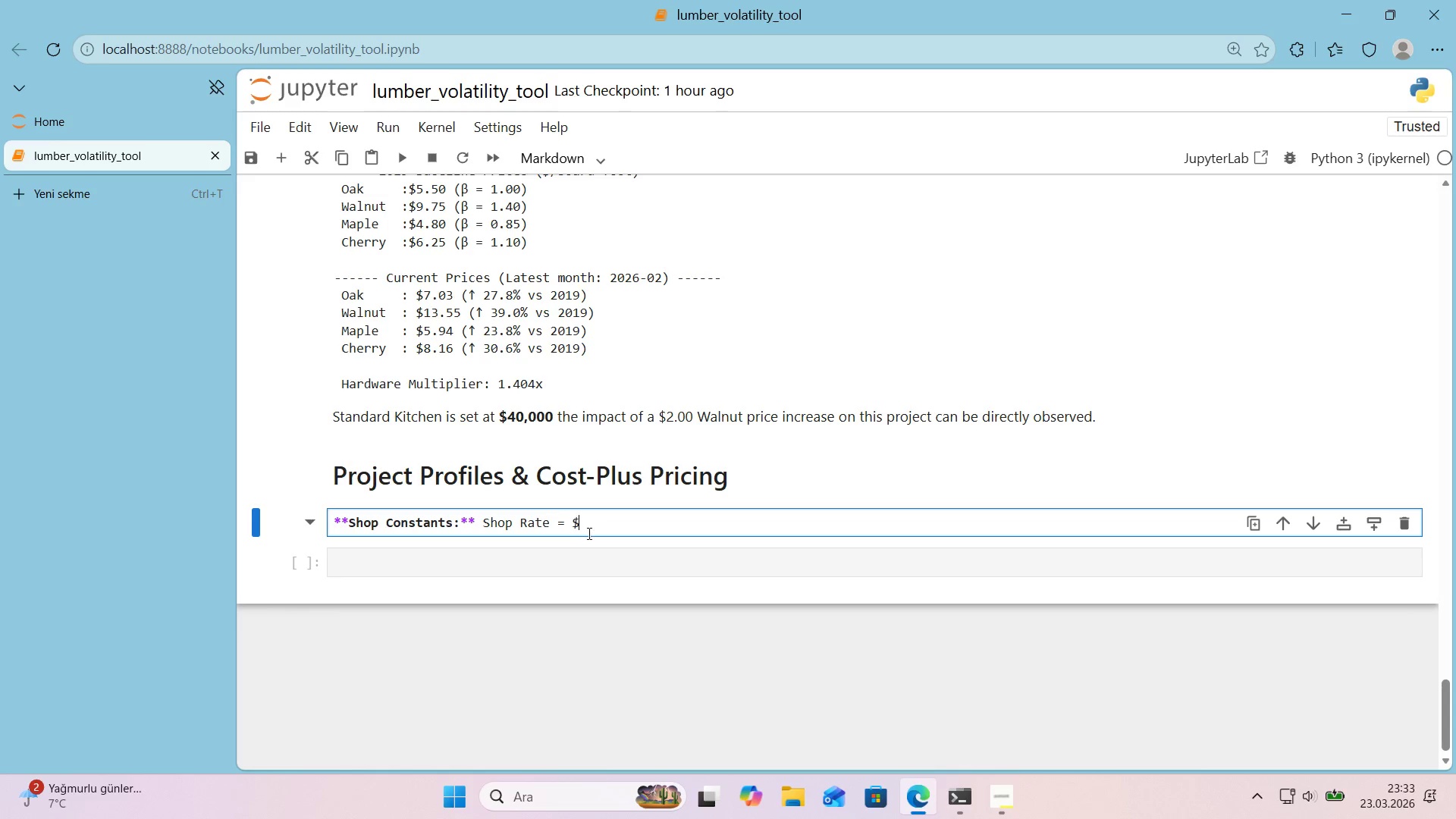 
key(Alt+Control+4)
 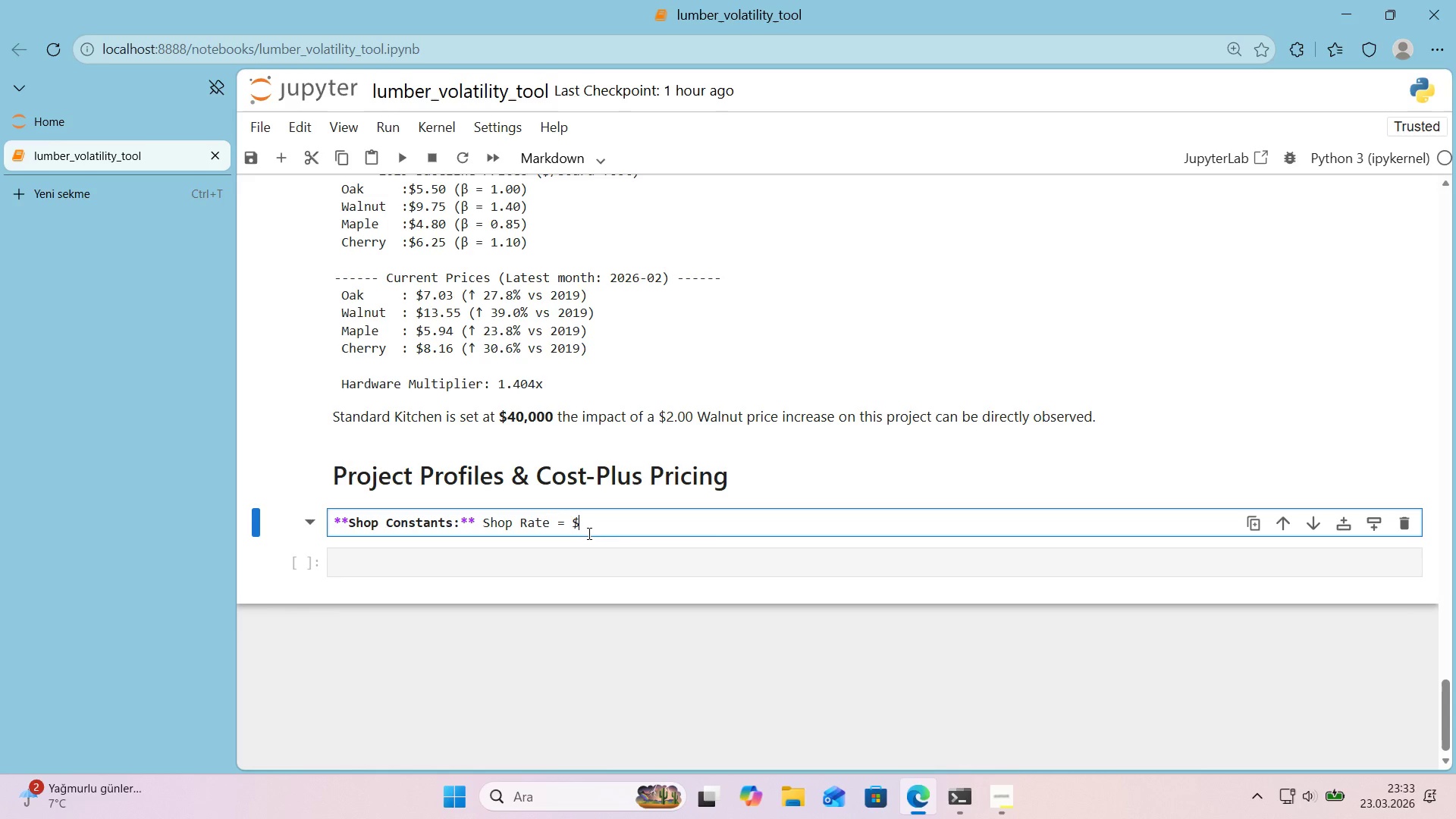 
type(70&hr, Overhead ) 18%, Target Maarg'n)
key(Backspace)
key(Backspace)
key(Backspace)
key(Backspace)
key(Backspace)
type(rg'n ) %20)
 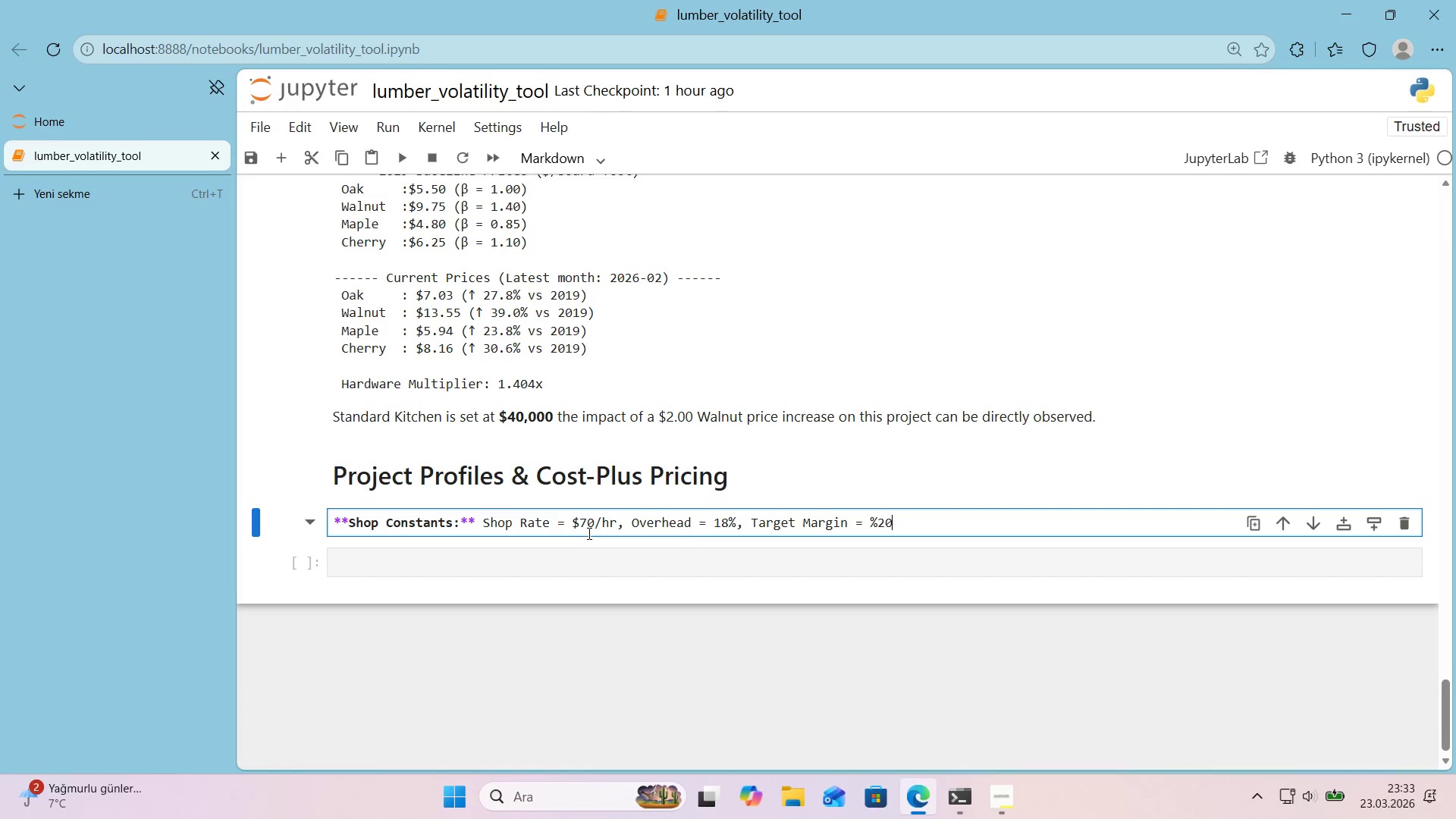 
key(Enter)
 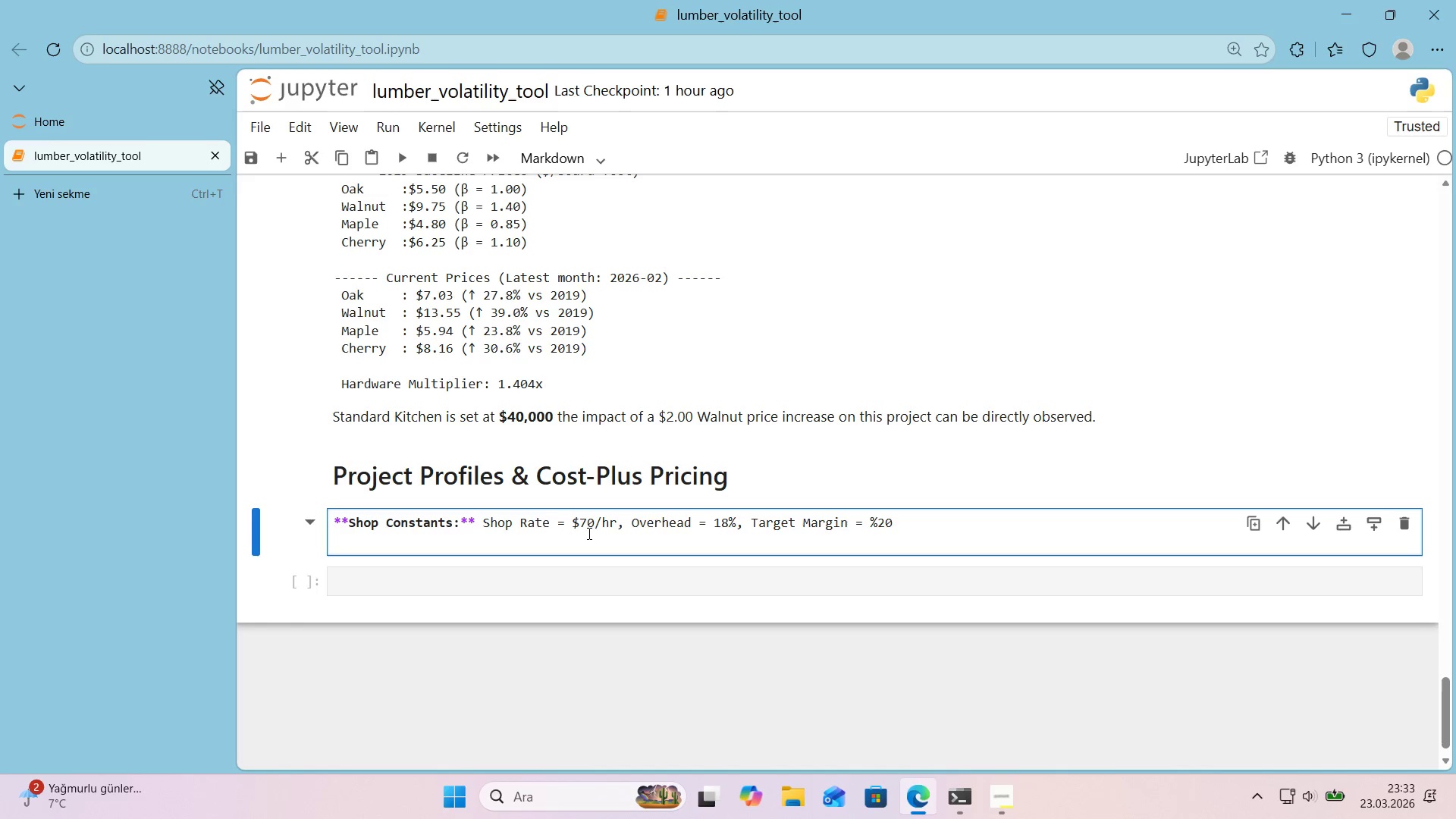 
key(Enter)
 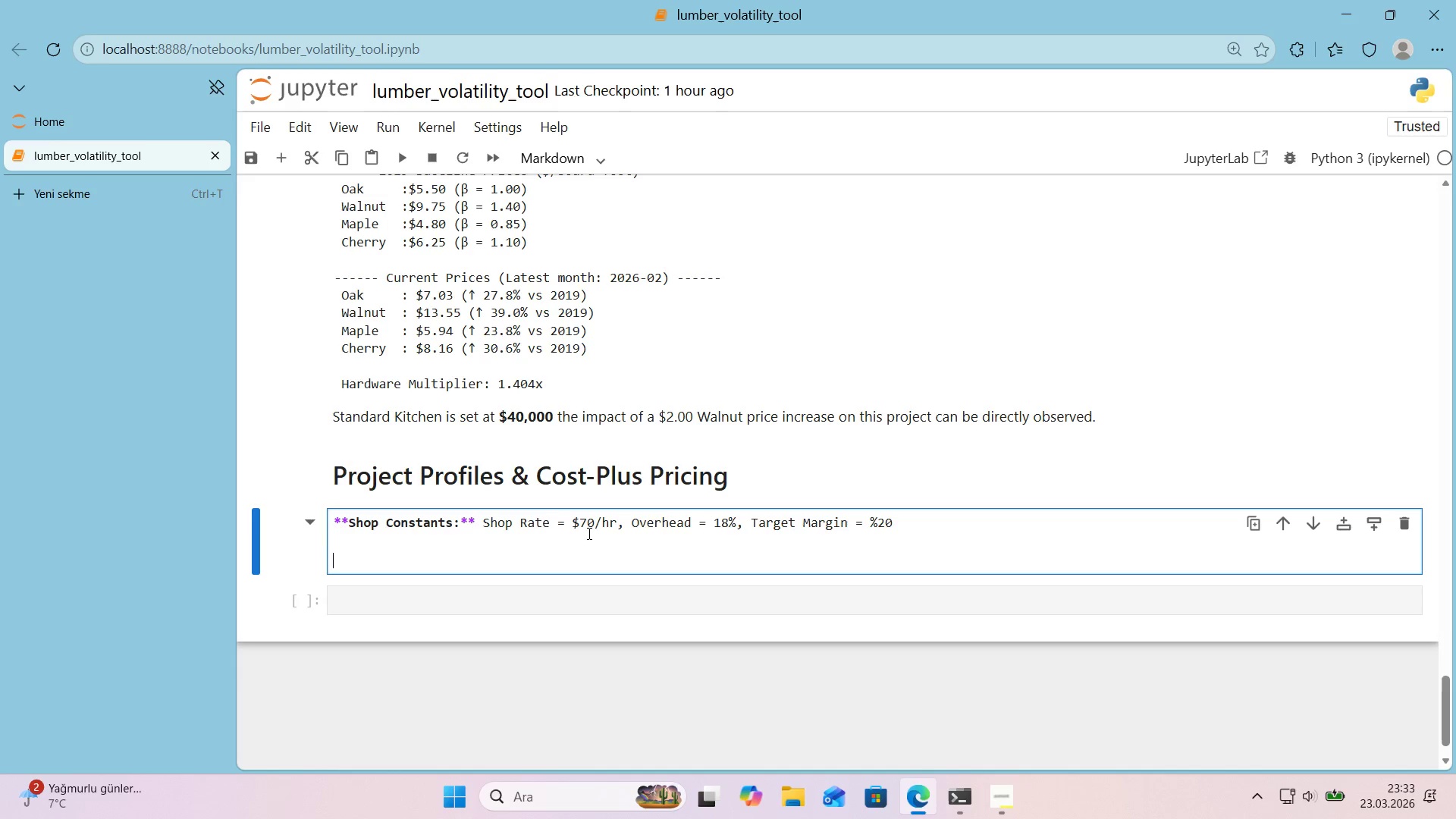 
type(**Pyh)
key(Backspace)
key(Backspace)
type(hys'cal Inputs>**)
 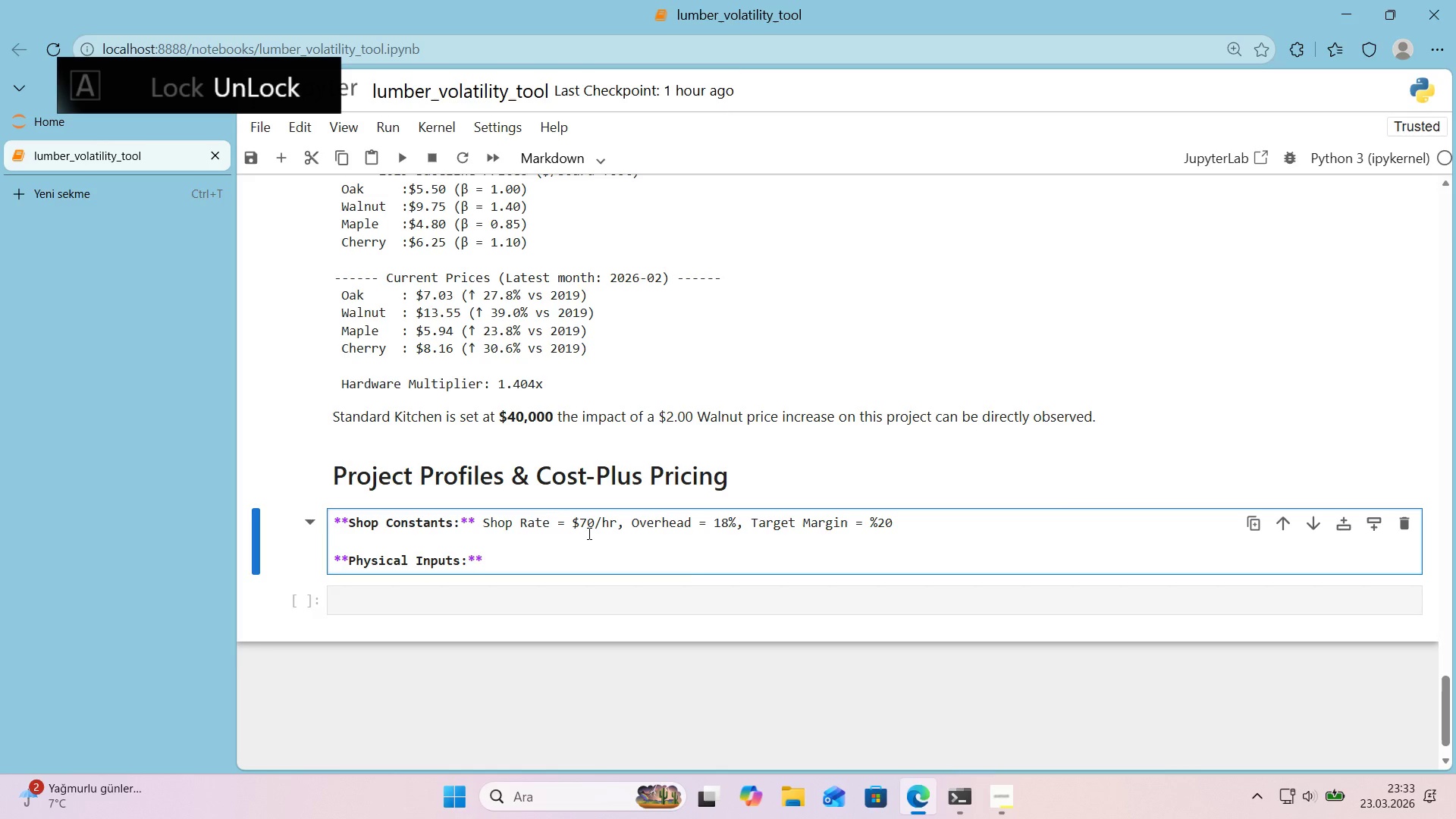 
key(Enter)
 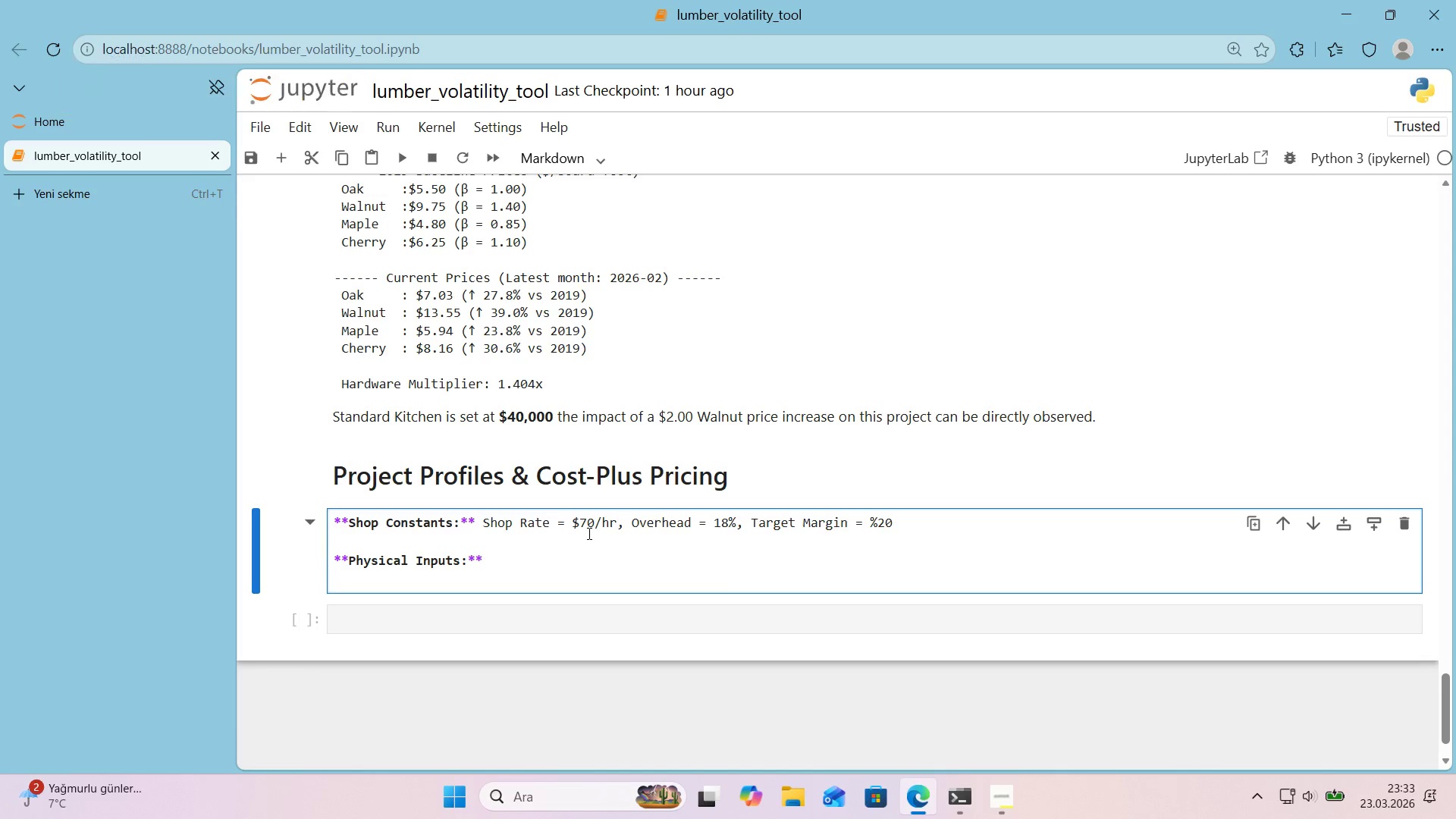 
type(- Lug)
key(Backspace)
type(xury K'tchen> 608 )
key(Backspace)
key(Backspace)
key(Backspace)
type(80 bf, 400 hrs, )
 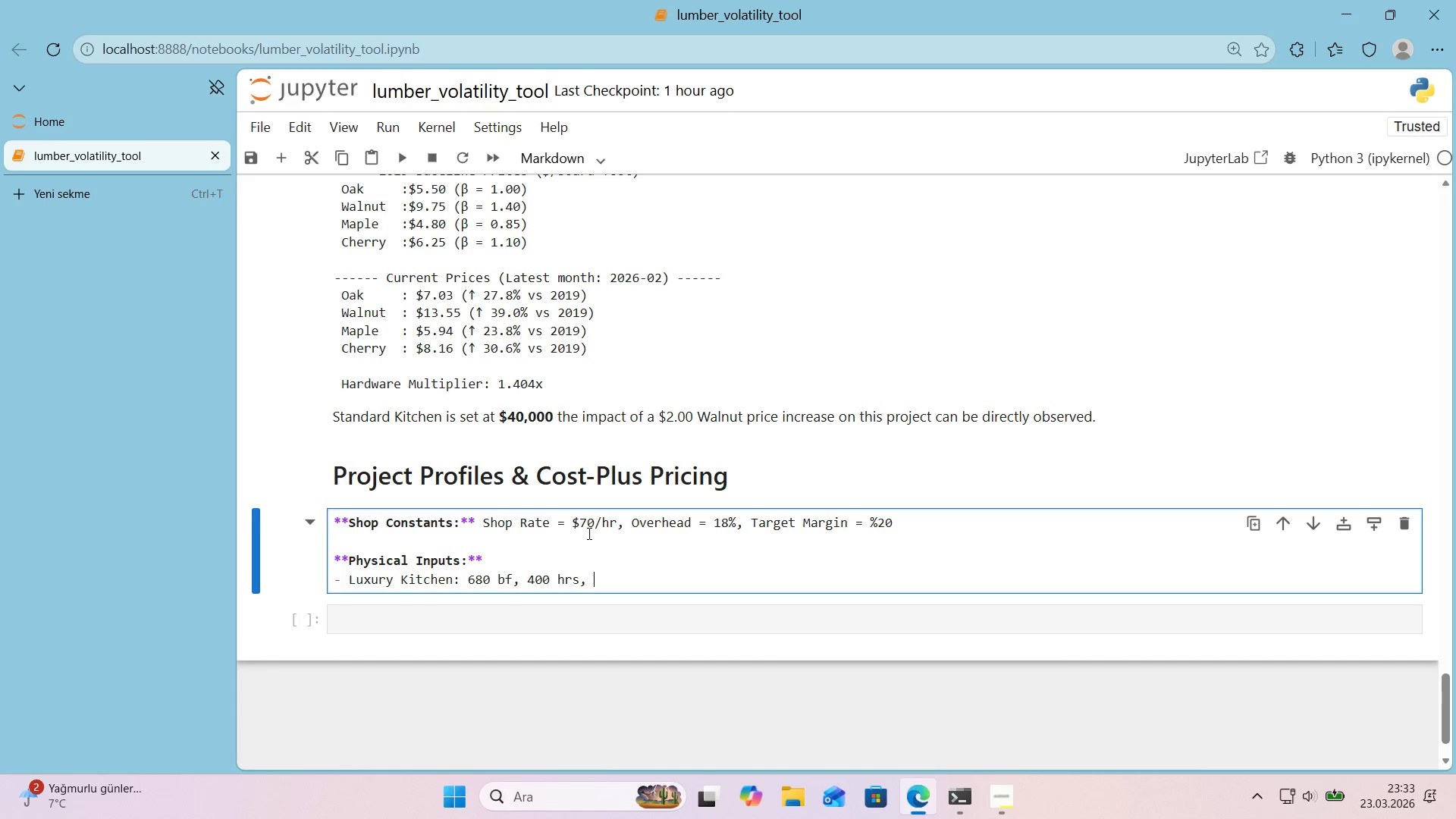 
key(Control+ControlLeft)
 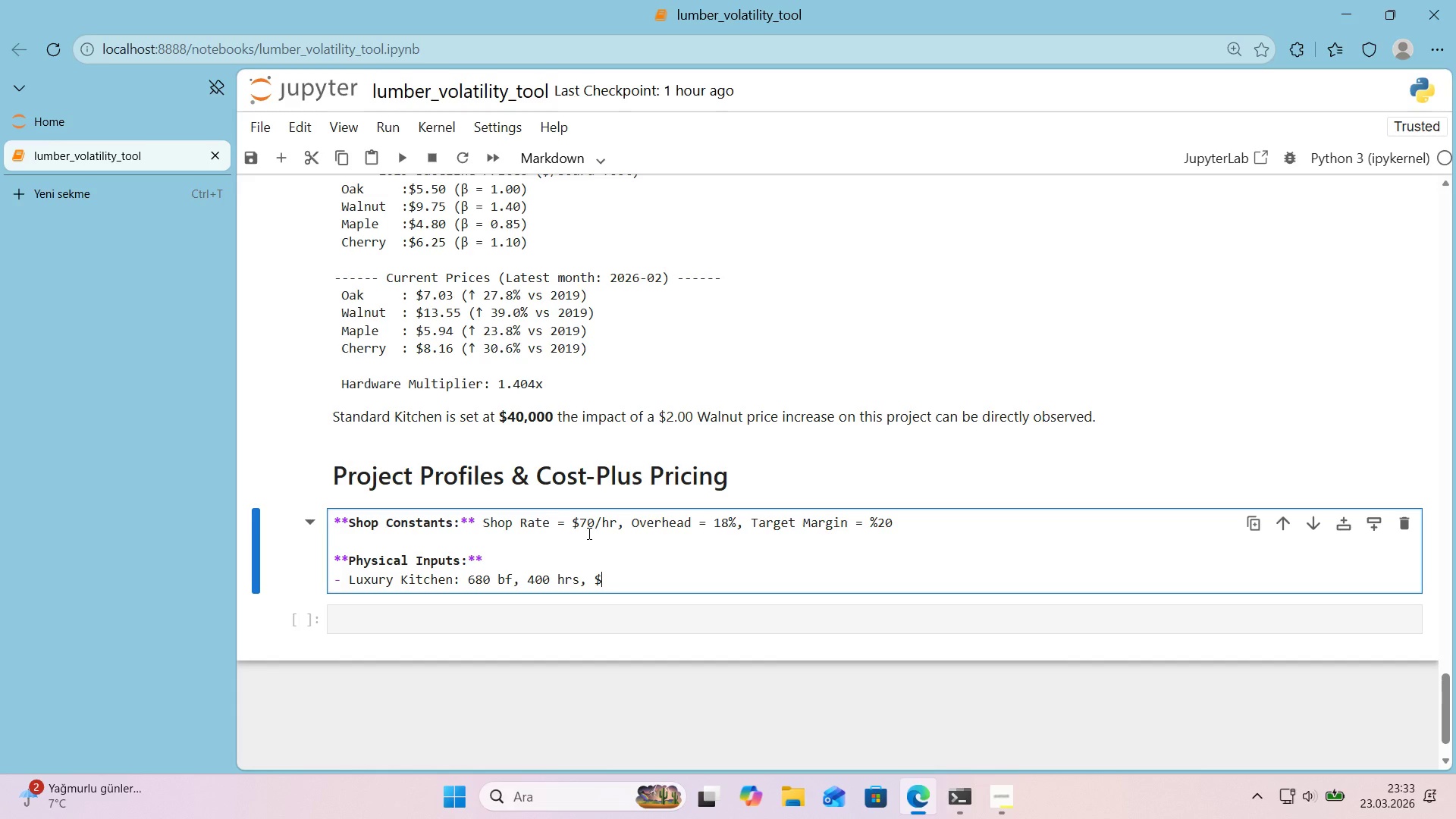 
key(Alt+Control+AltRight)
 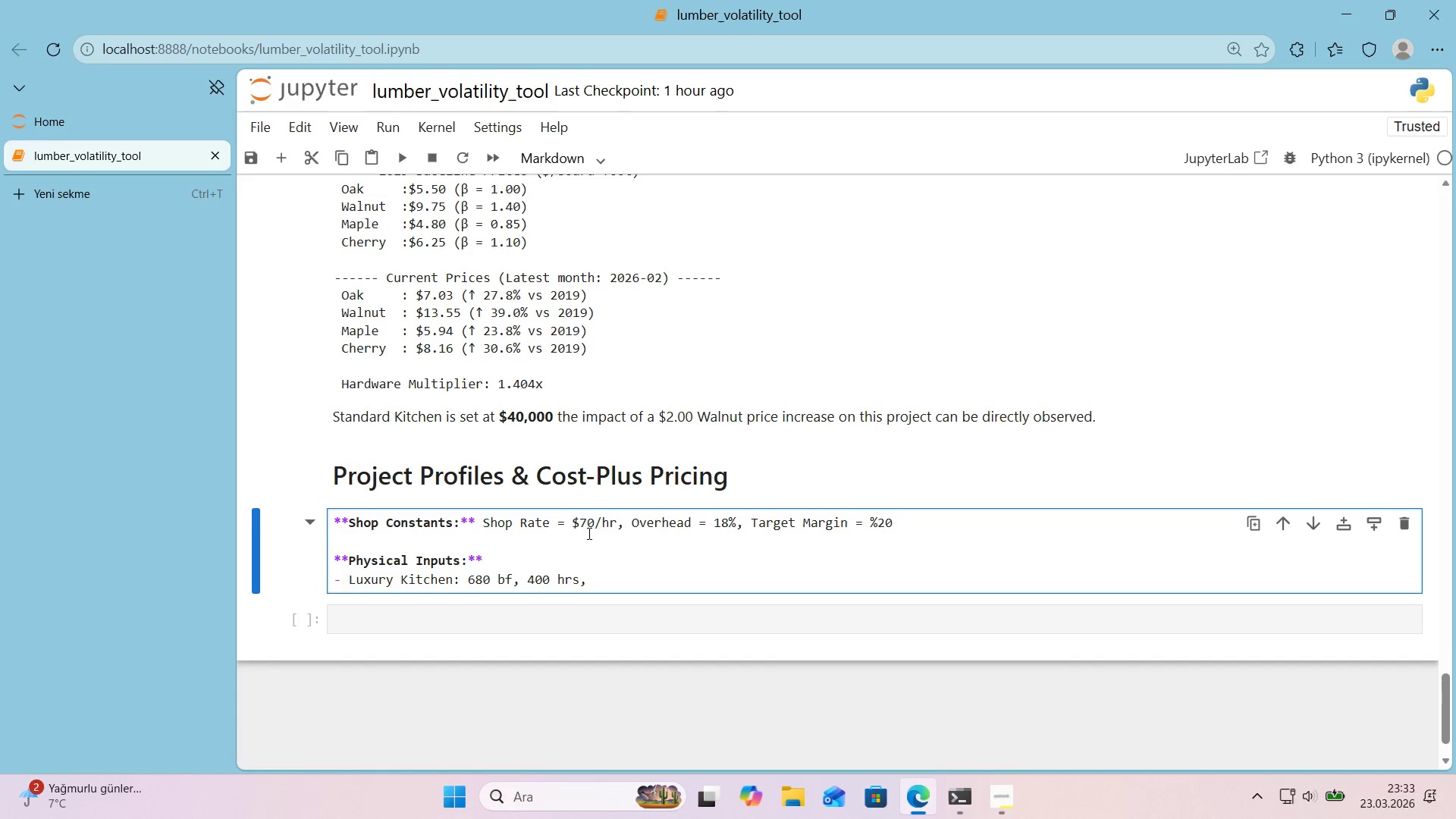 
key(Alt+Control+4)
 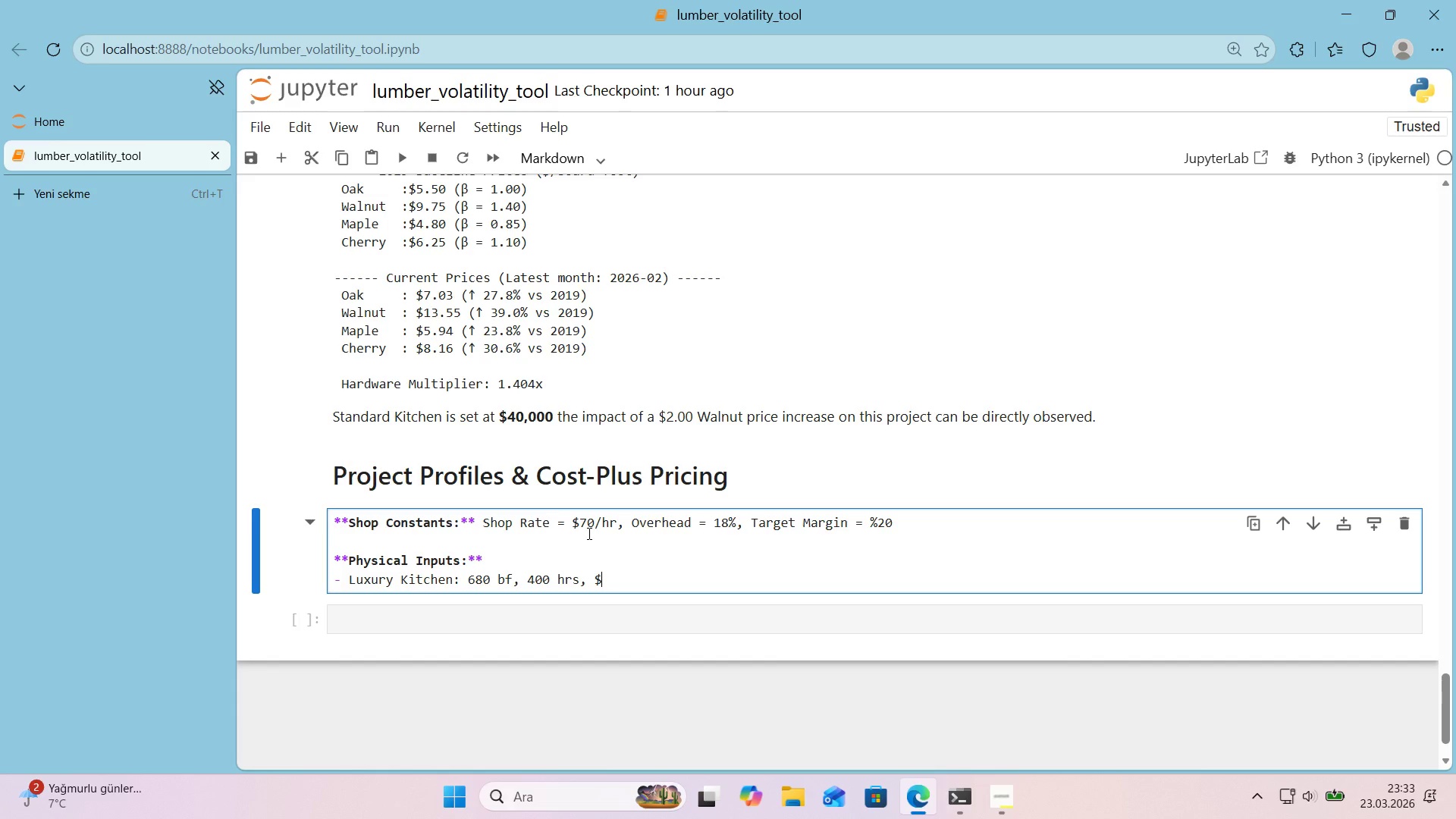 
type(4,200 hardware, Walnut-heavy*()
 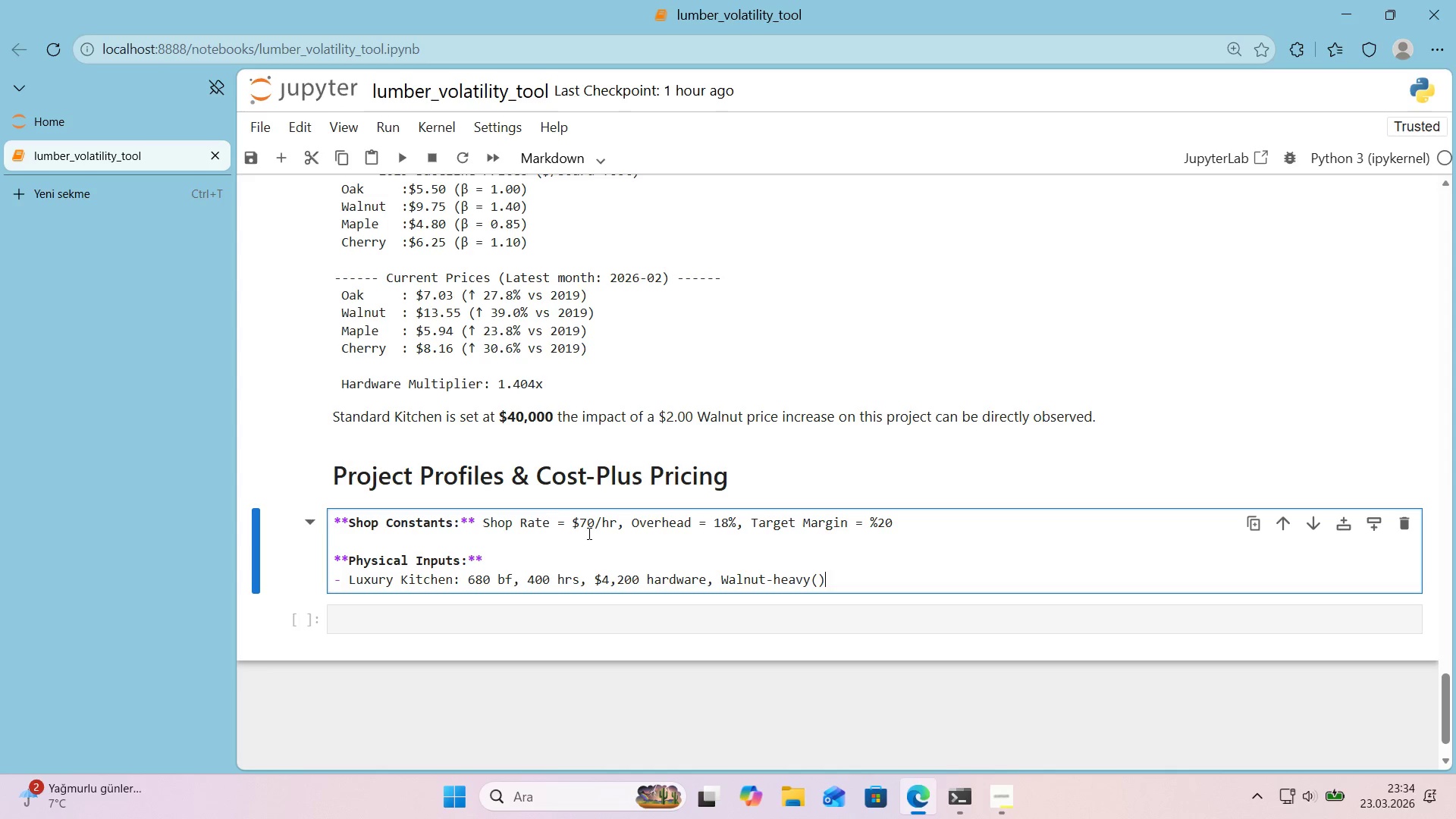 
key(ArrowLeft)
 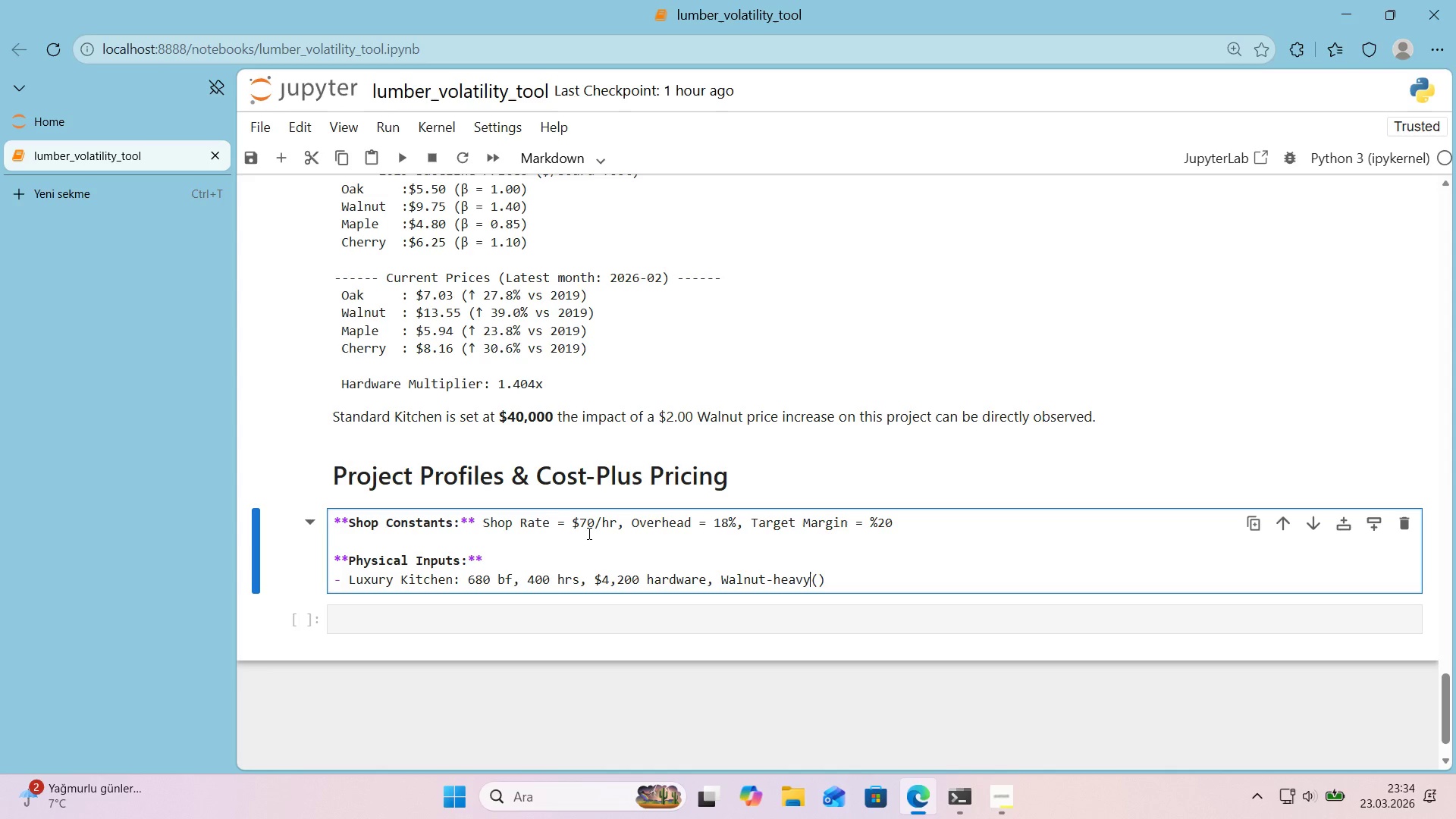 
key(ArrowLeft)
 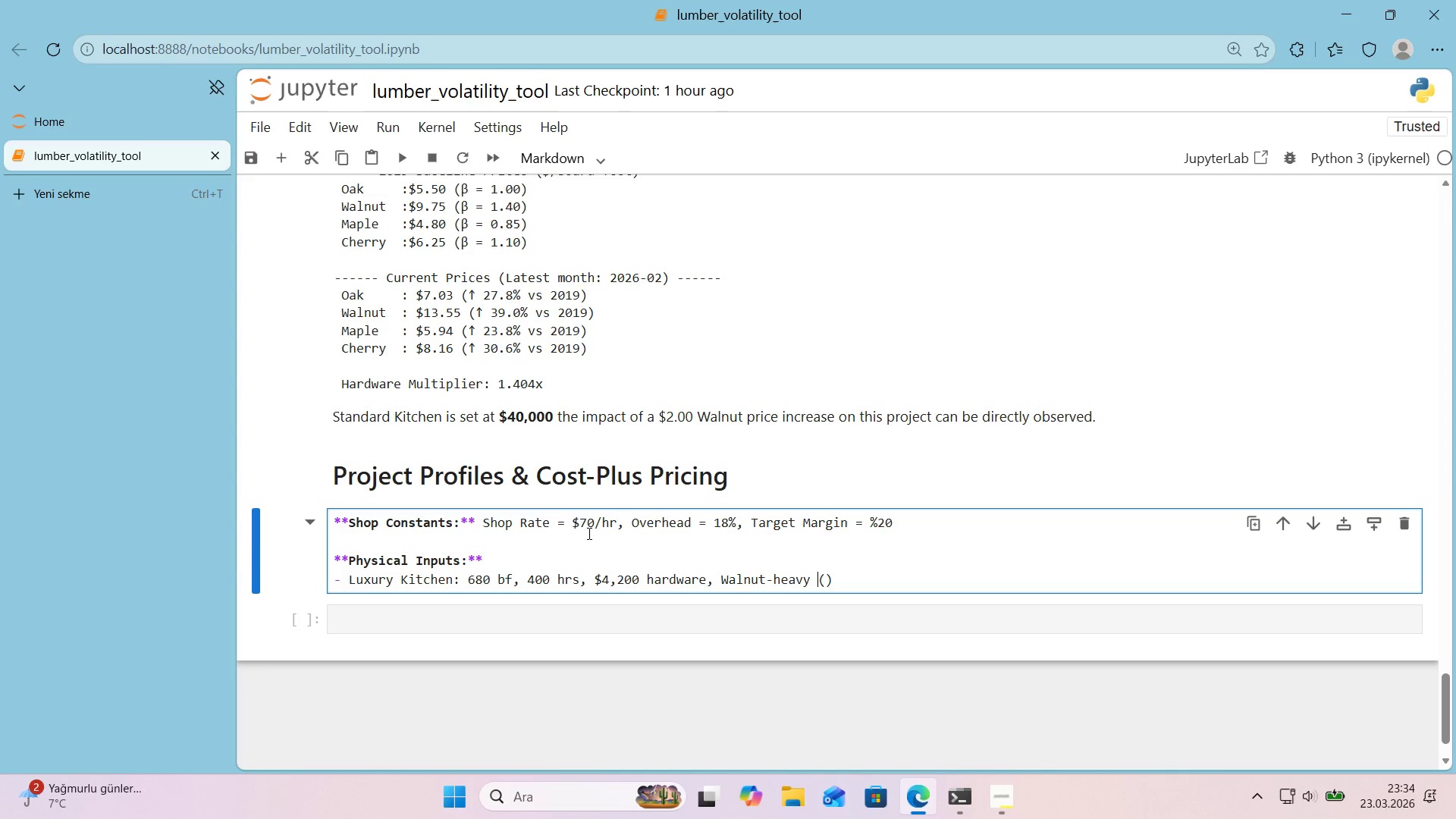 
key(Space)
 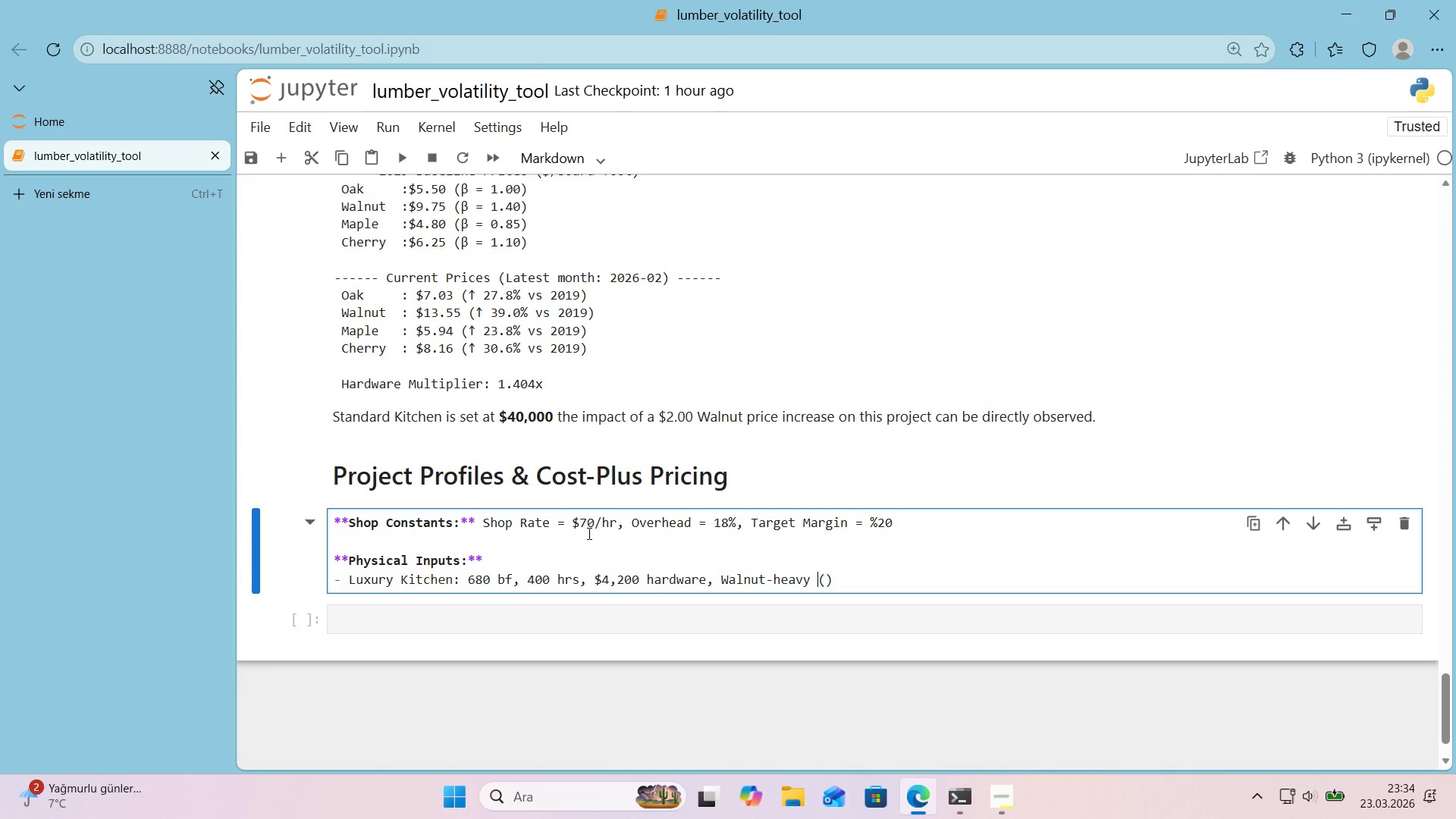 
key(ArrowRight)
 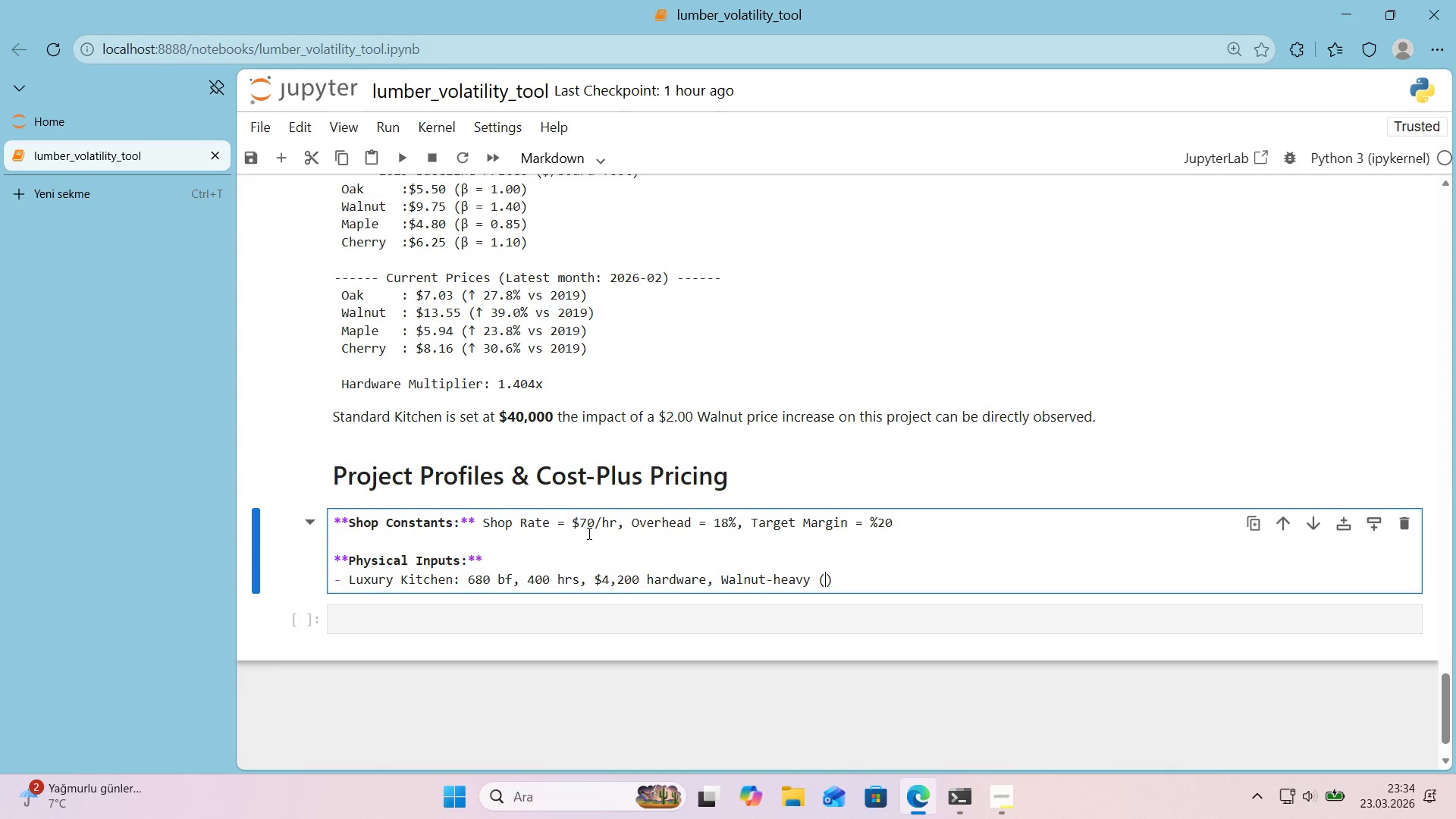 
key(Numpad5)
 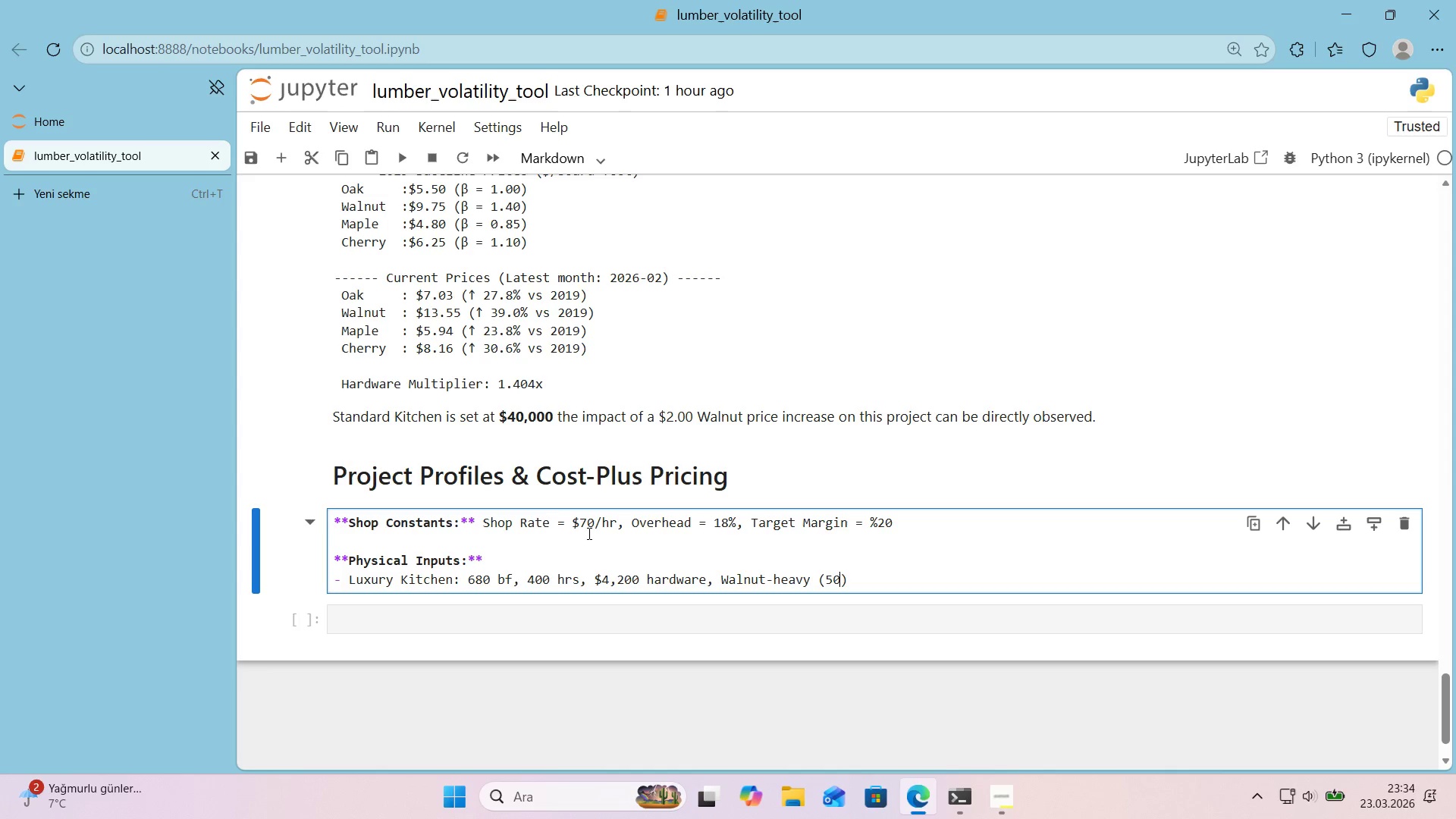 
key(Numpad0)
 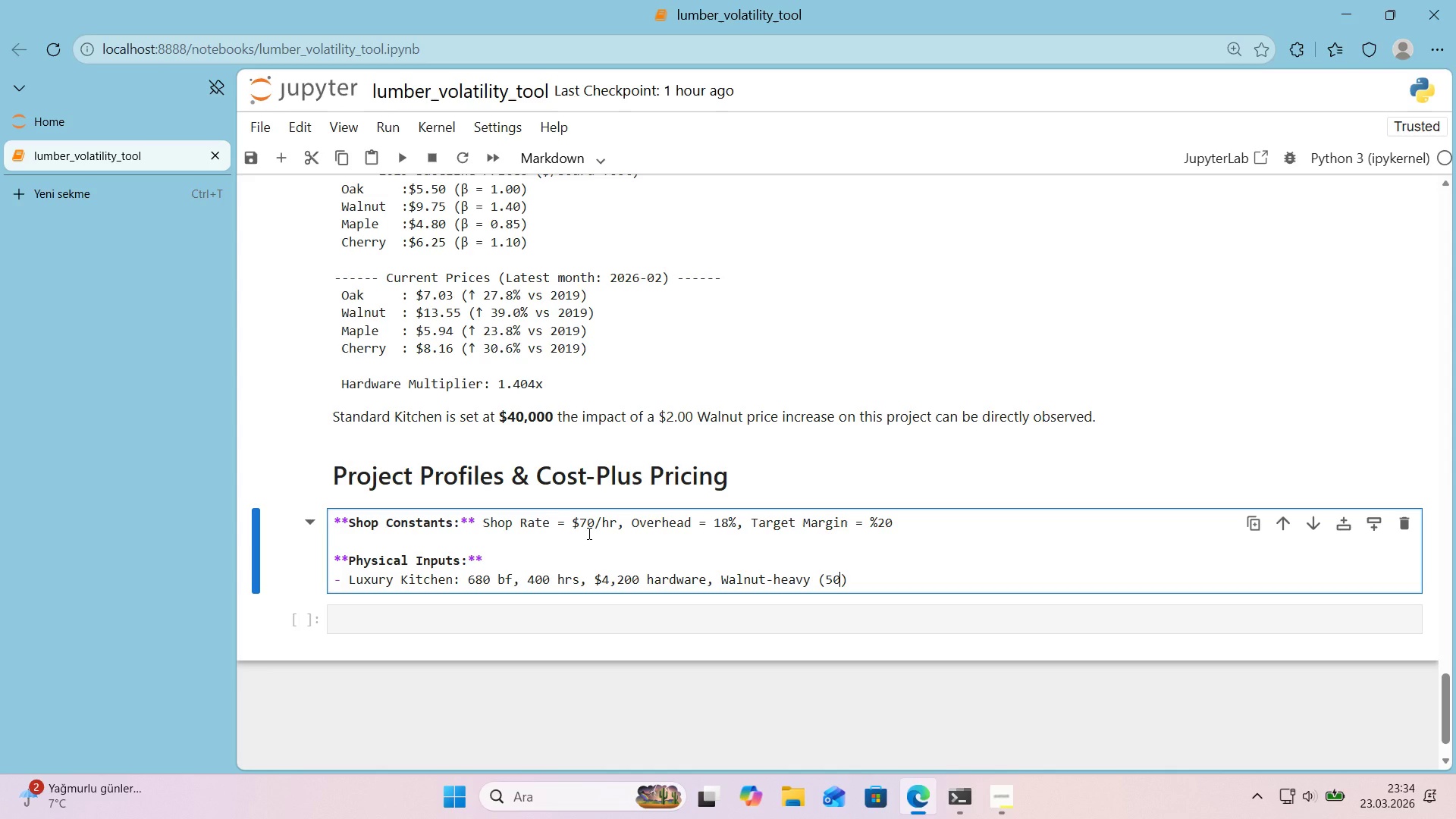 
key(Shift+ShiftRight)
 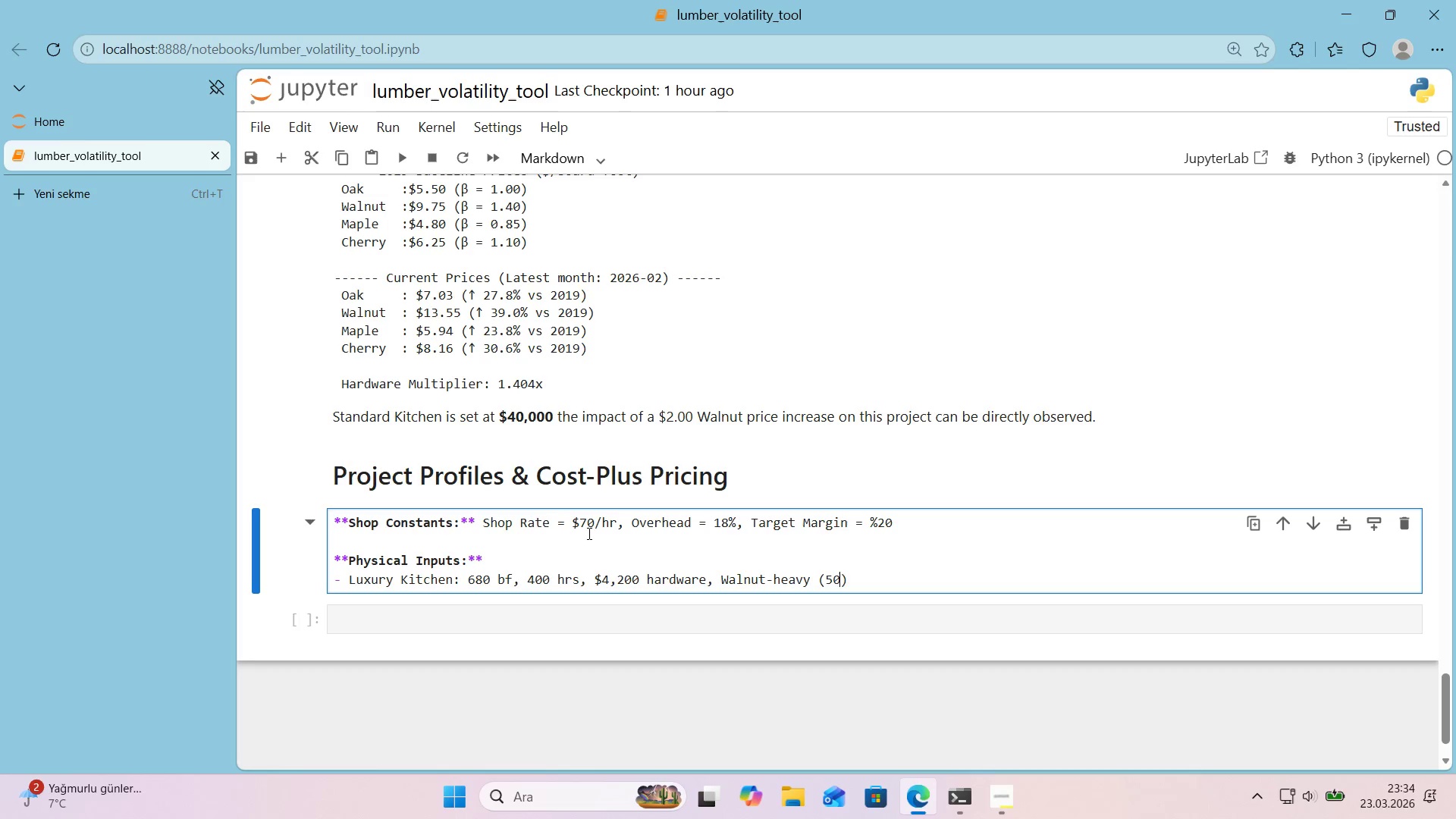 
key(Shift+5)
 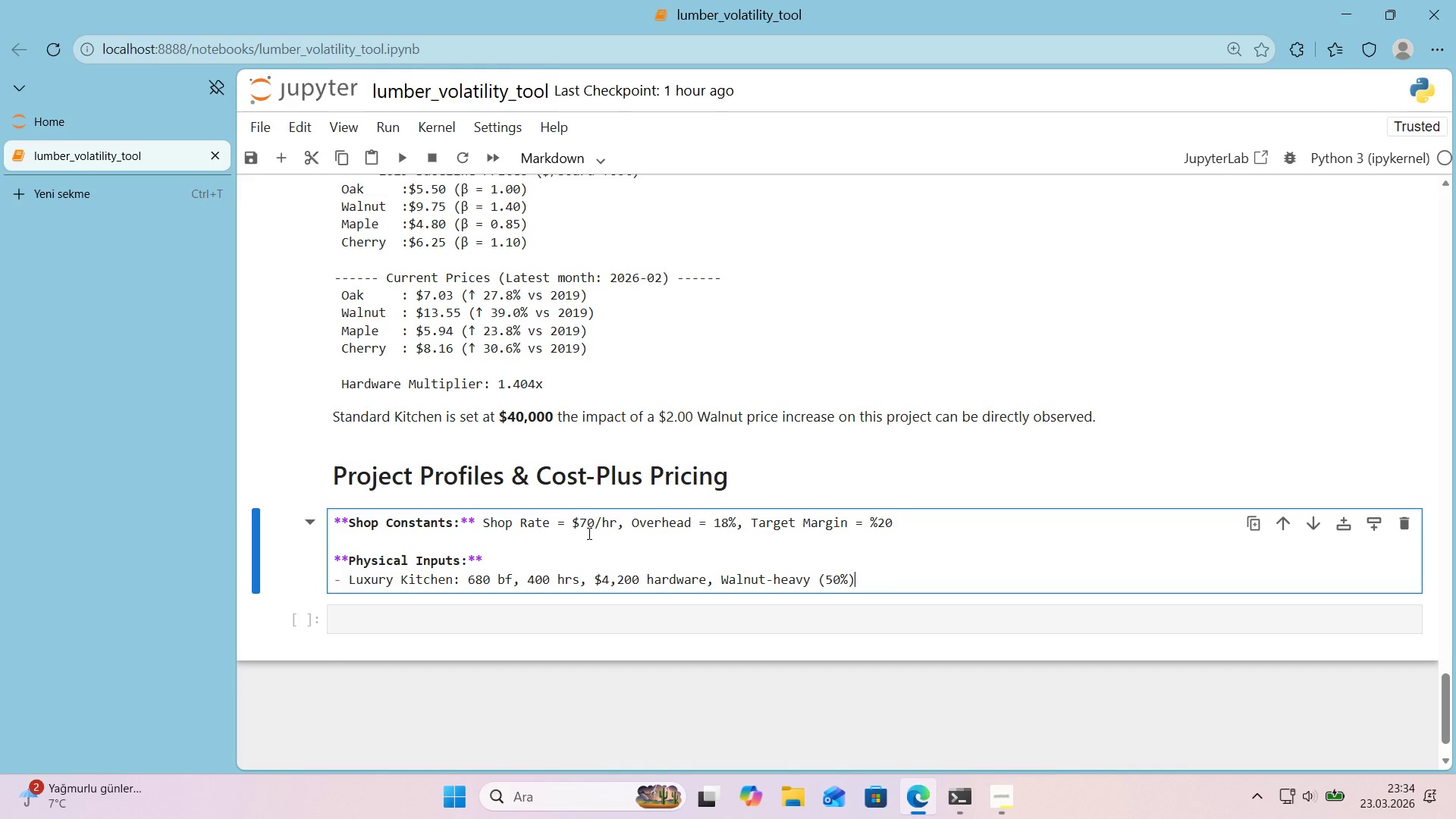 
key(ArrowRight)
 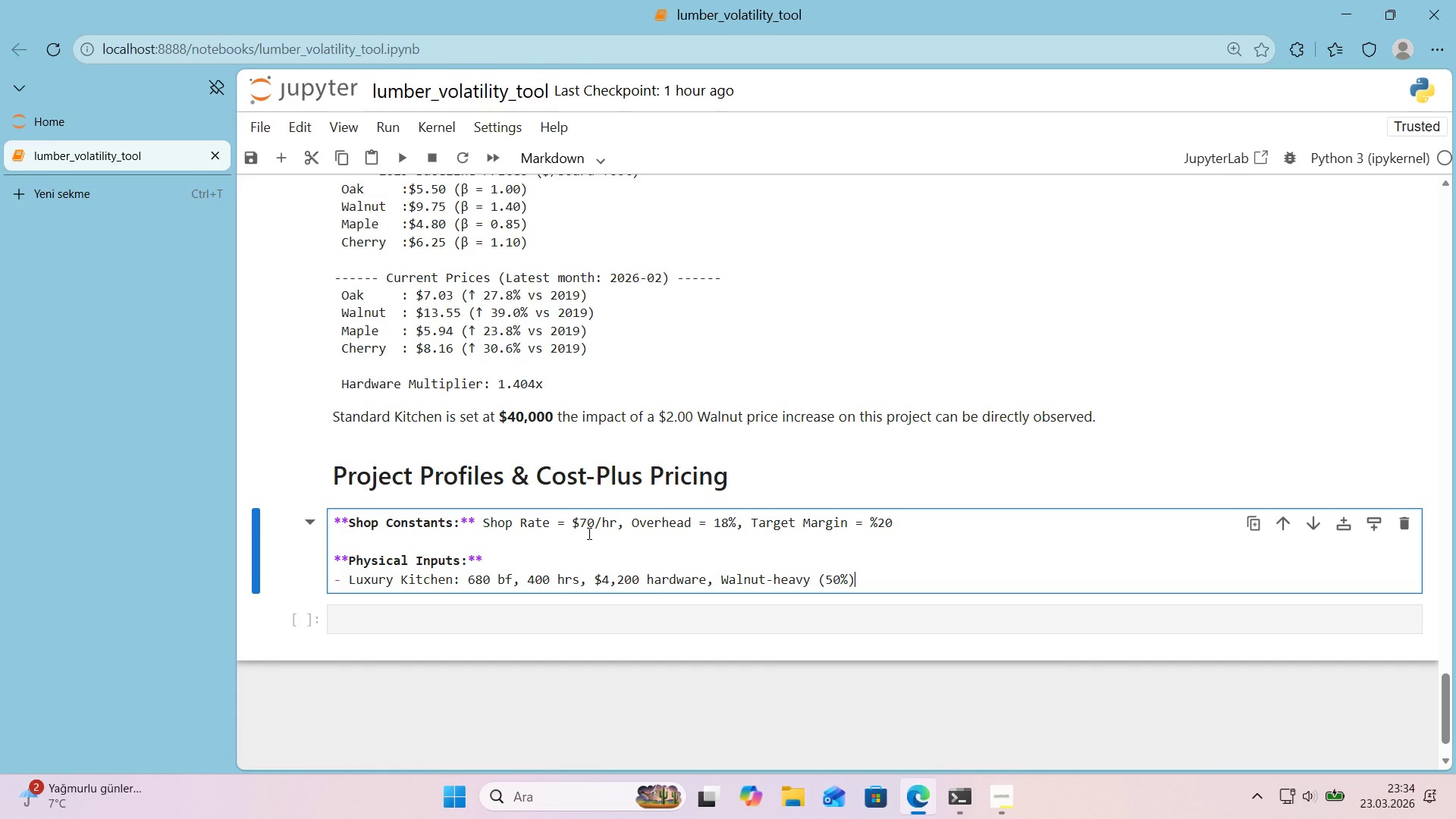 
key(ArrowRight)
 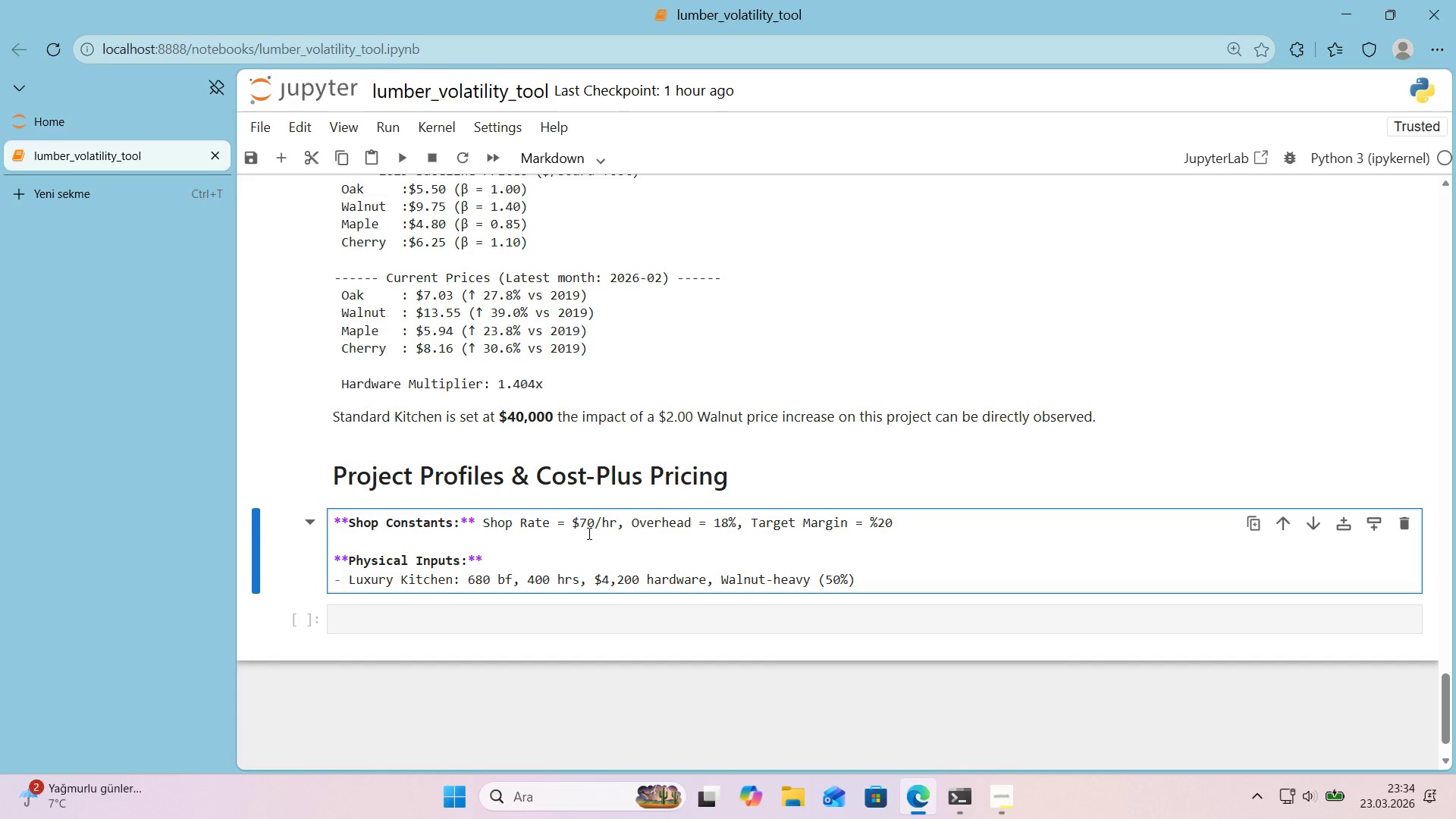 
key(Enter)
 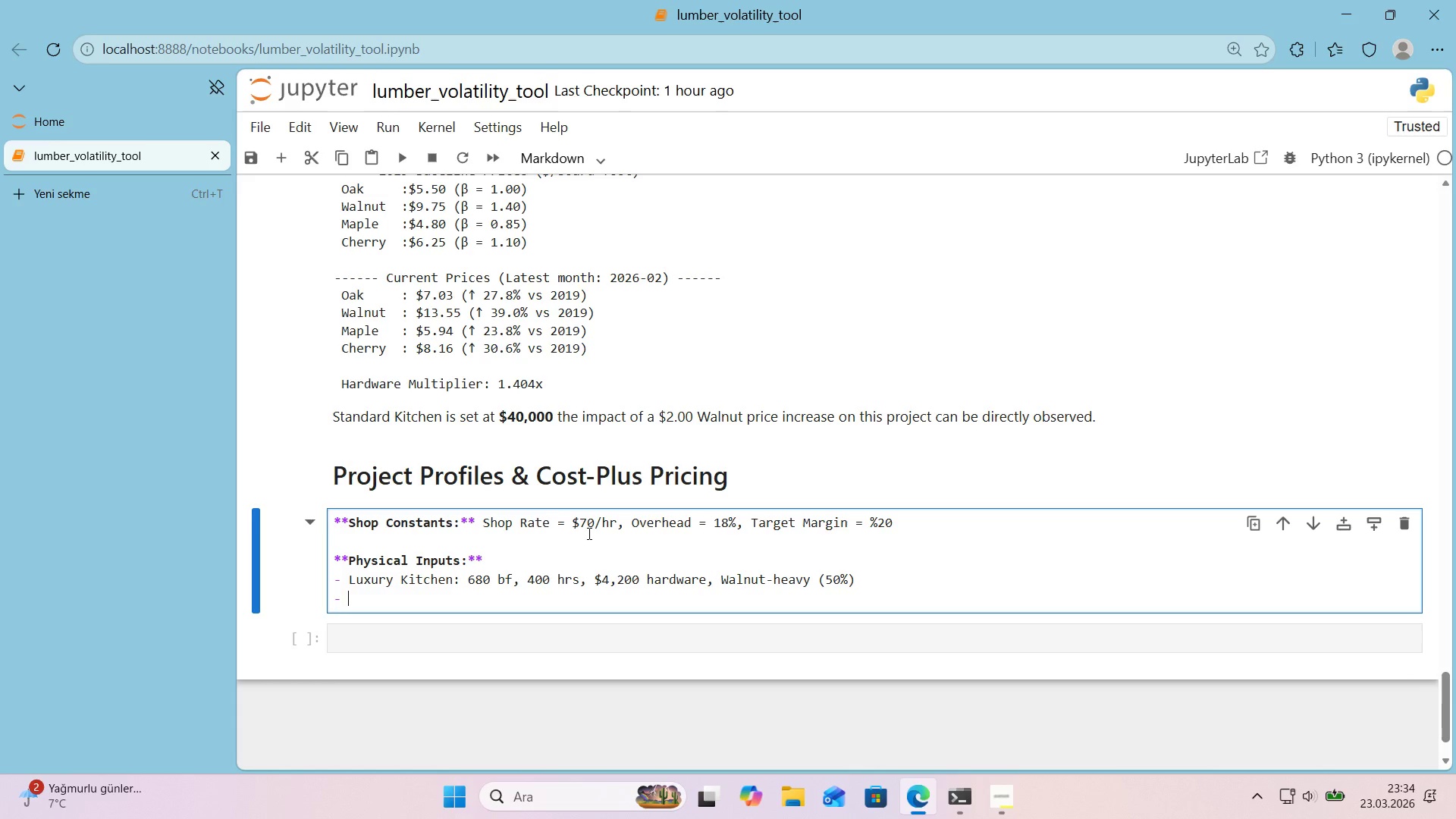 
type(-)
key(Backspace)
type(Standard K'tchen> 520 bf, 300 hrs, )
 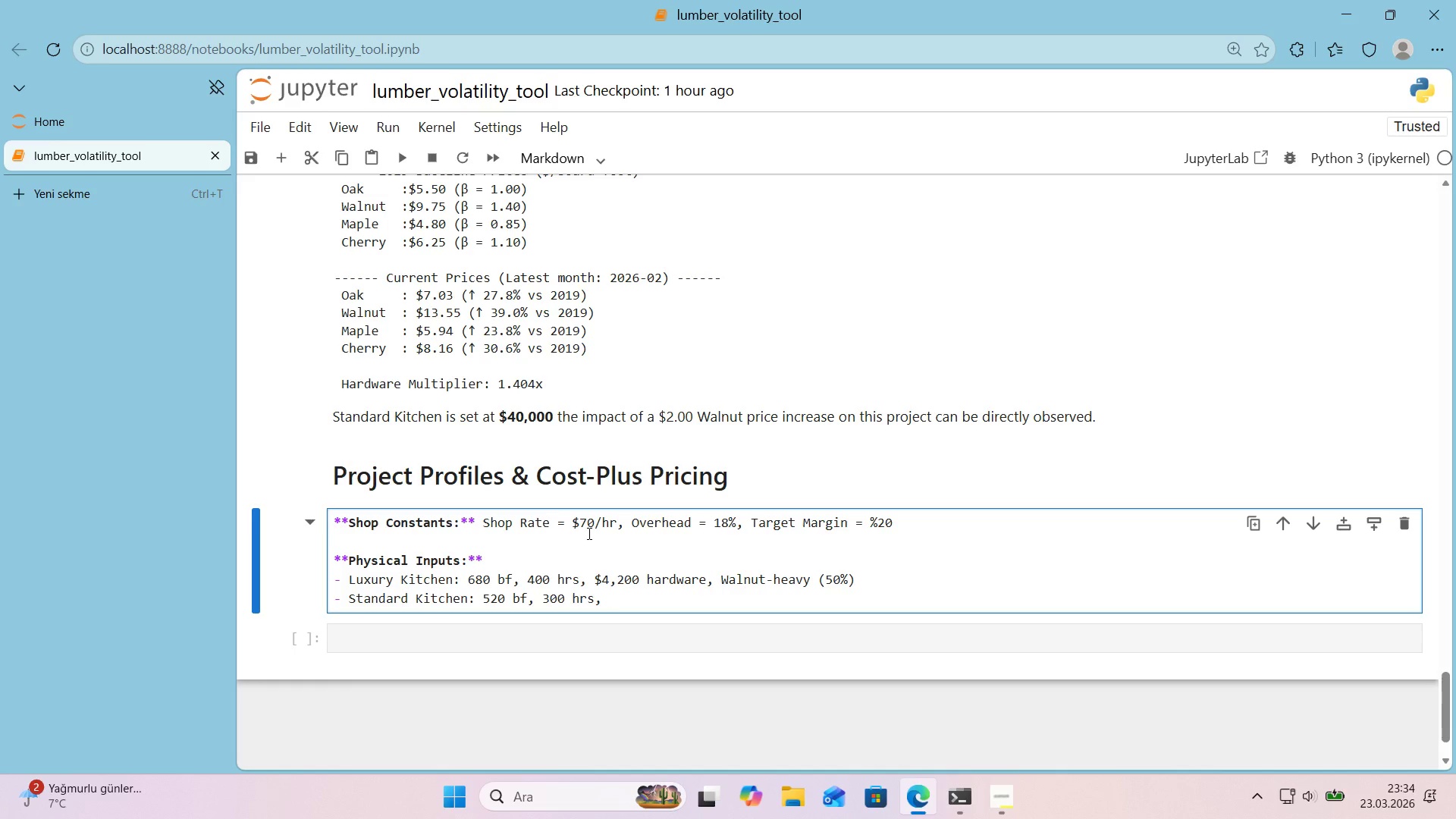 
key(Control+ControlLeft)
 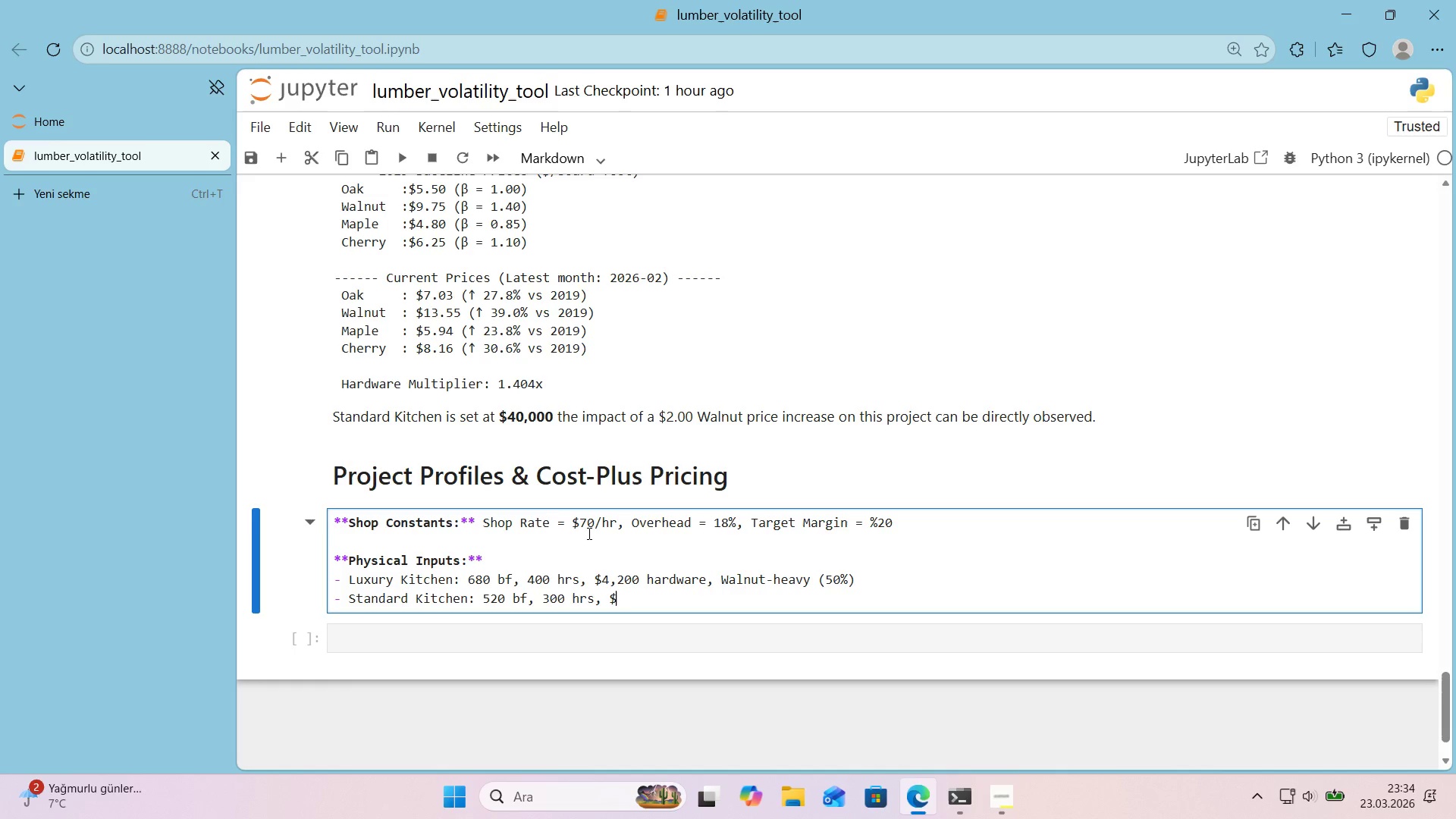 
key(Alt+Control+AltRight)
 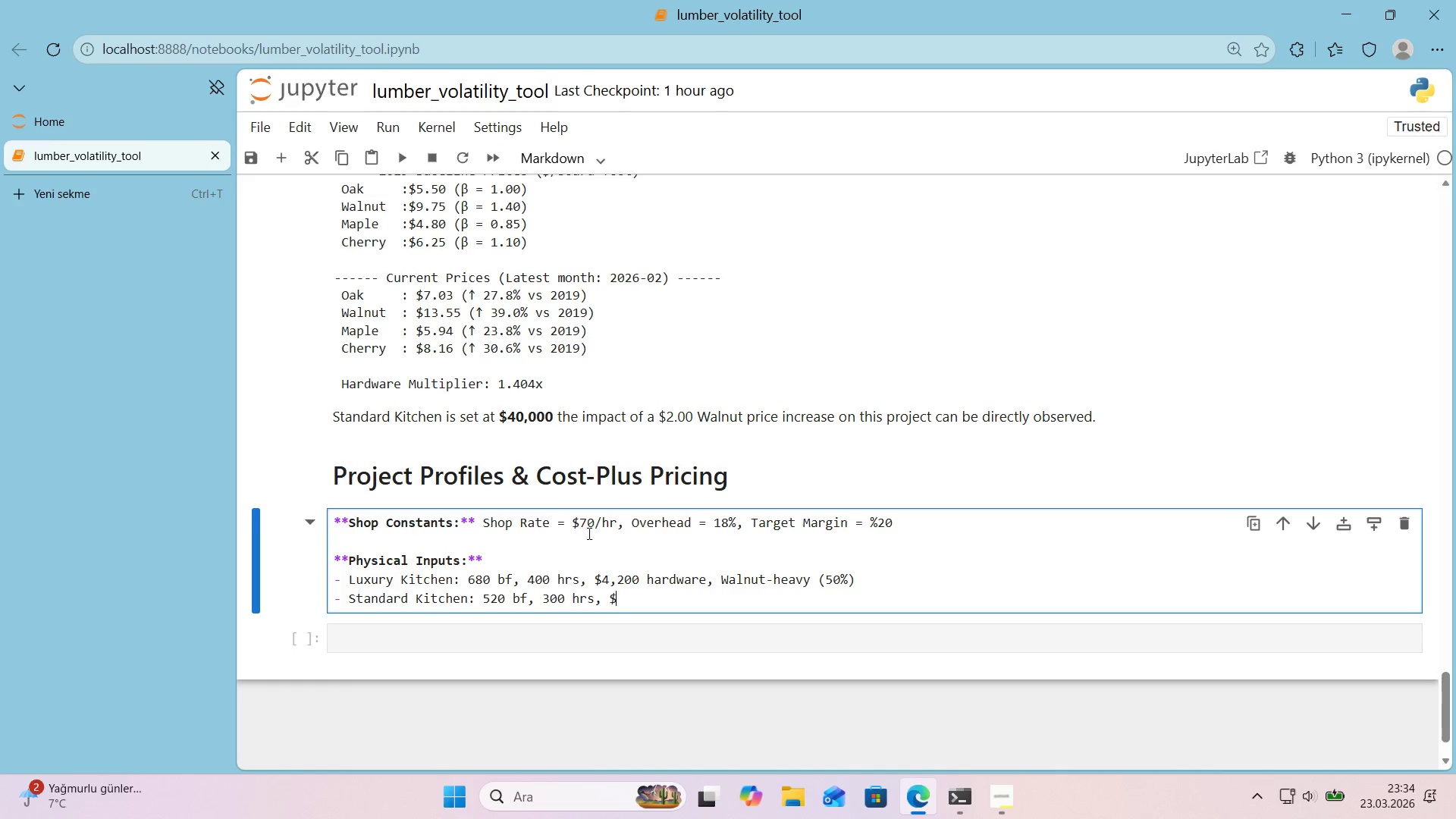 
key(Alt+Control+4)
 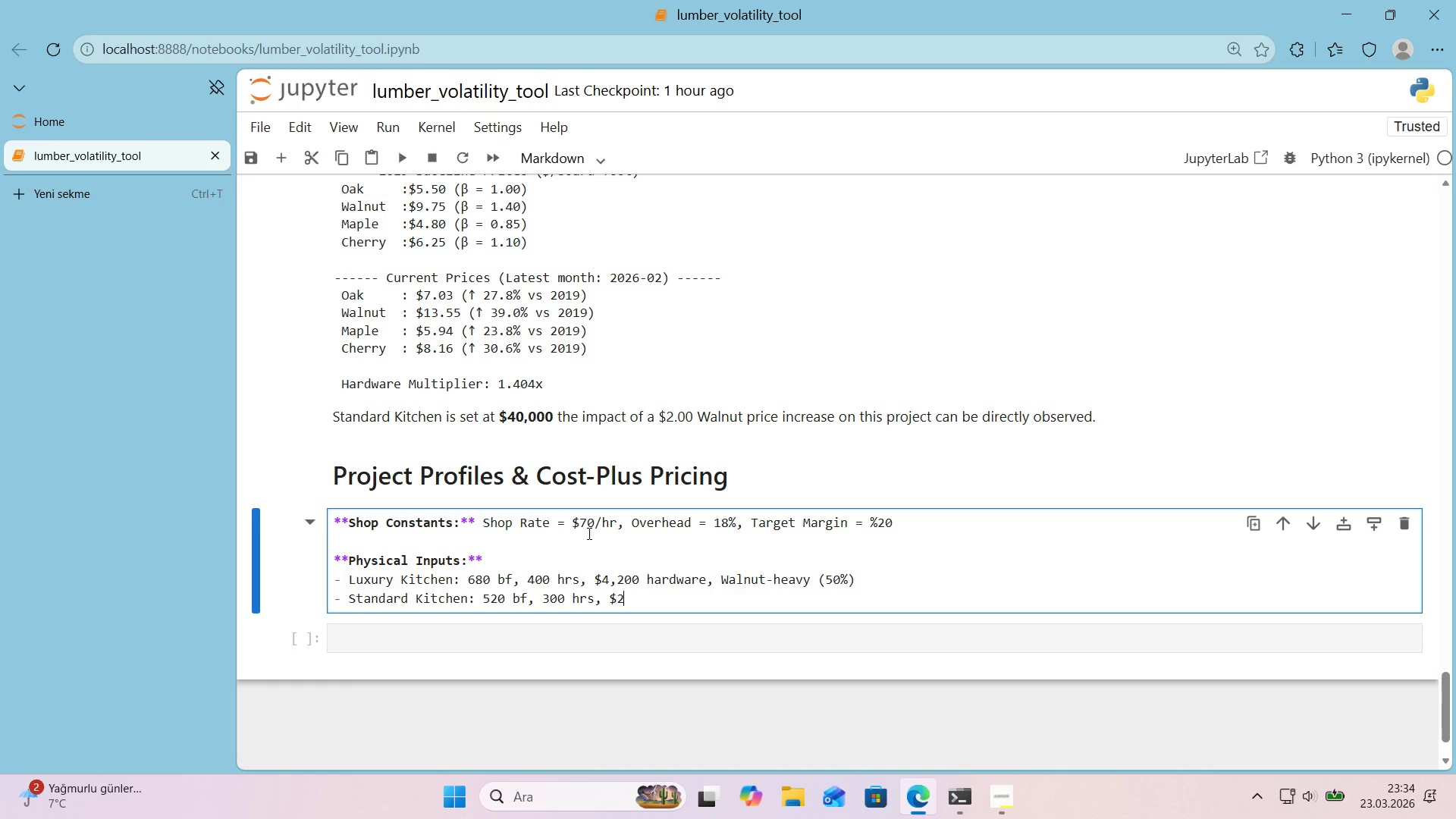 
type(2,800 hardware, Oak-heavy *()
 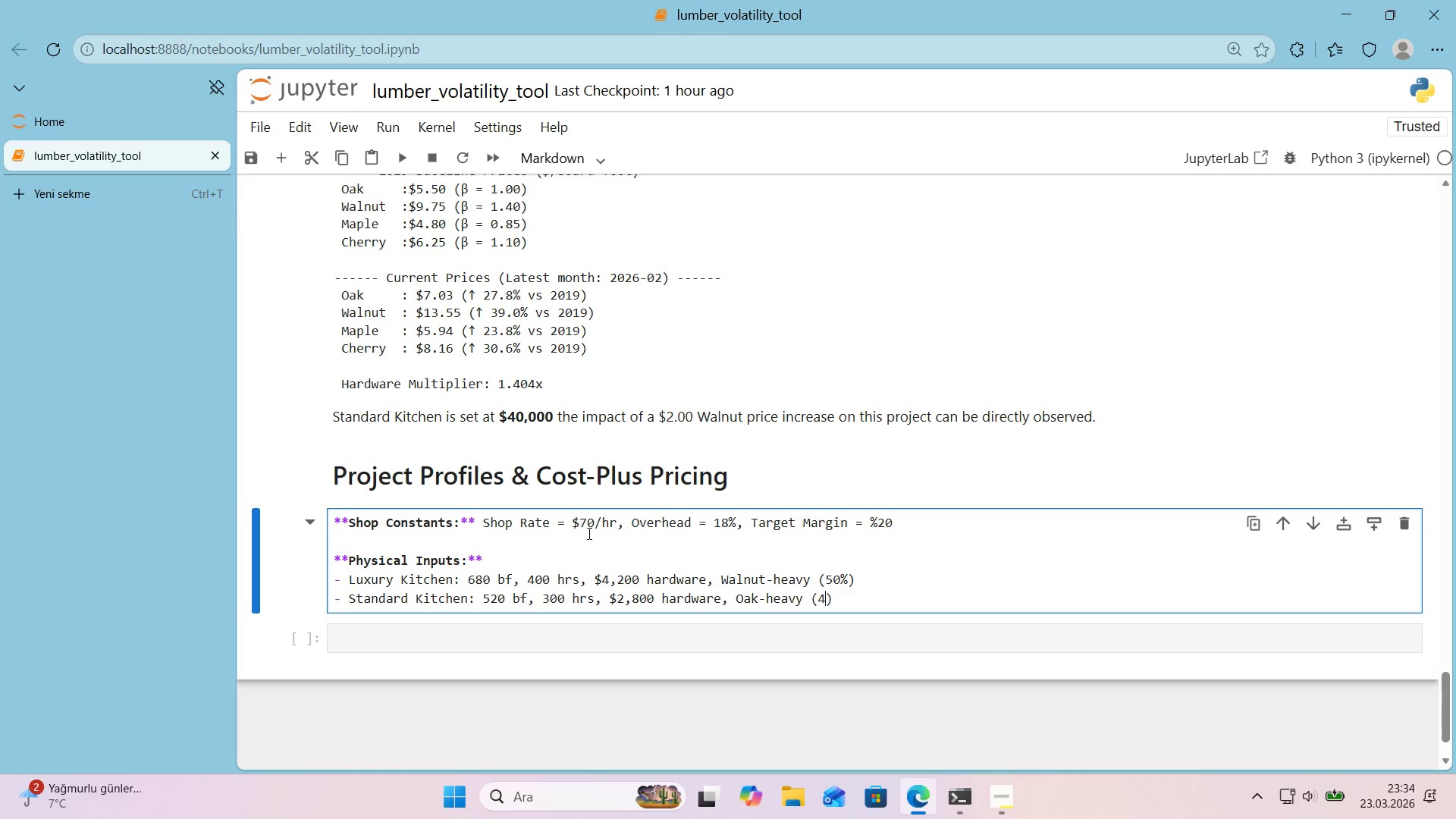 
 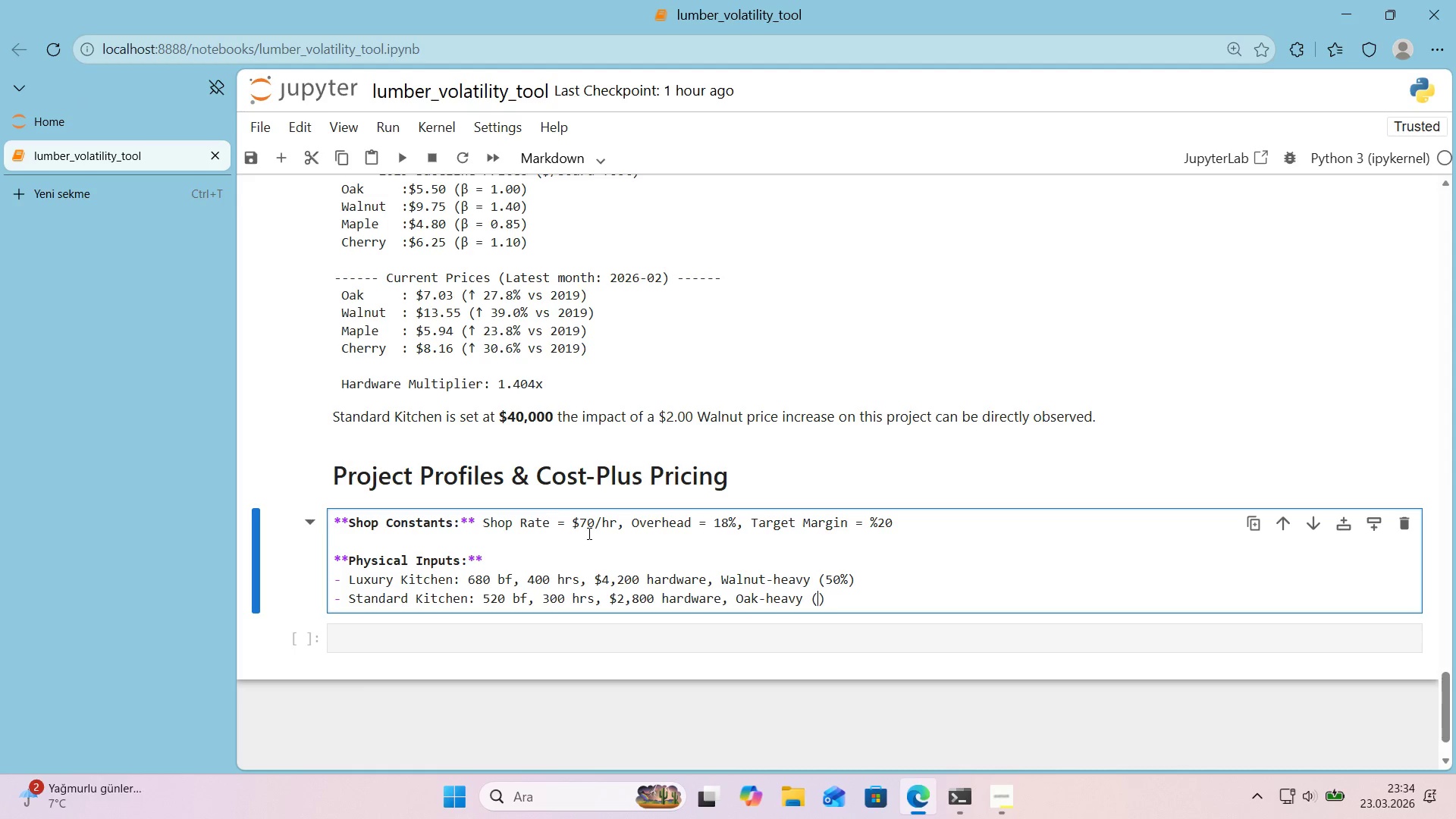 
key(ArrowLeft)
 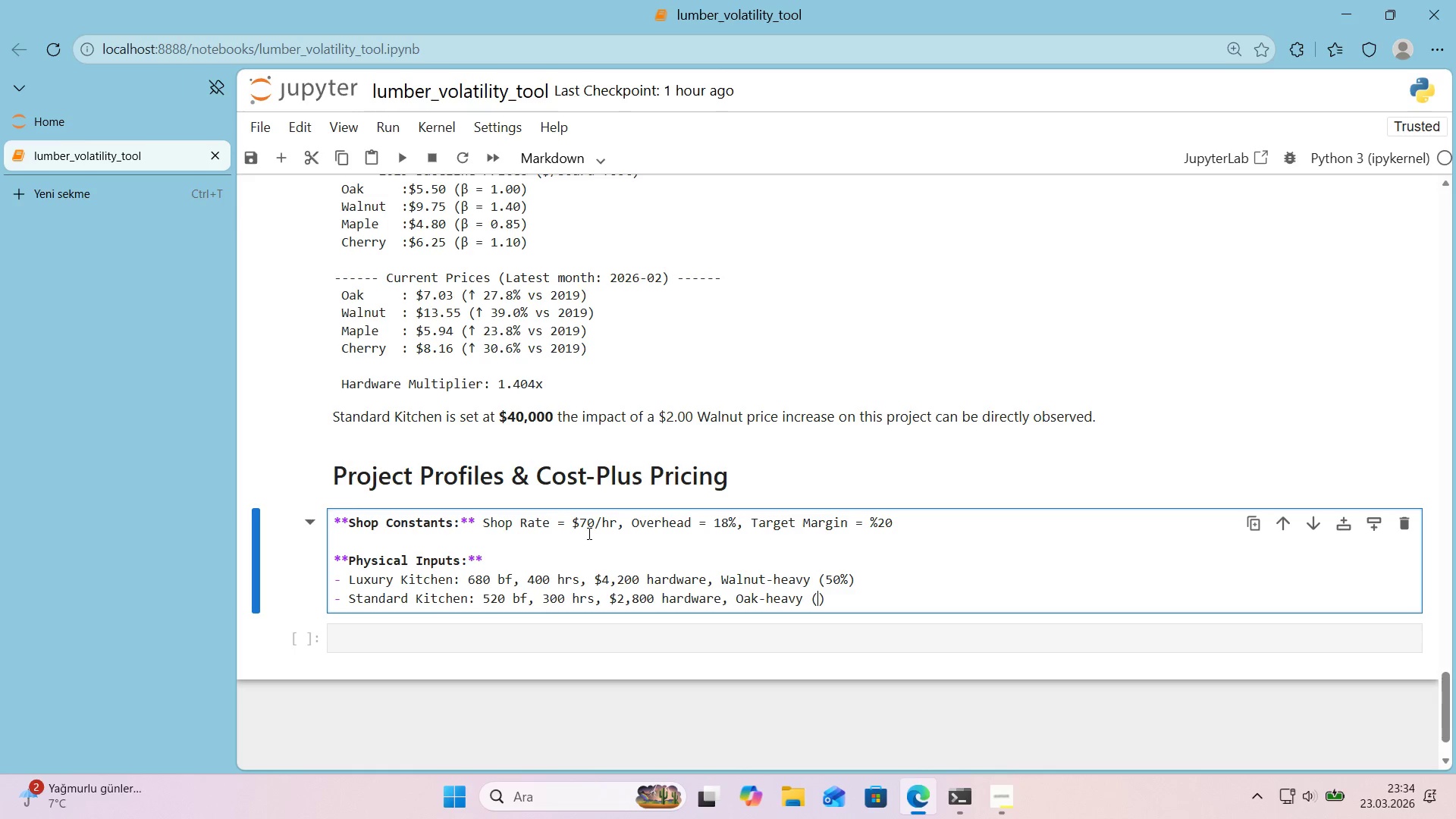 
key(Numpad4)
 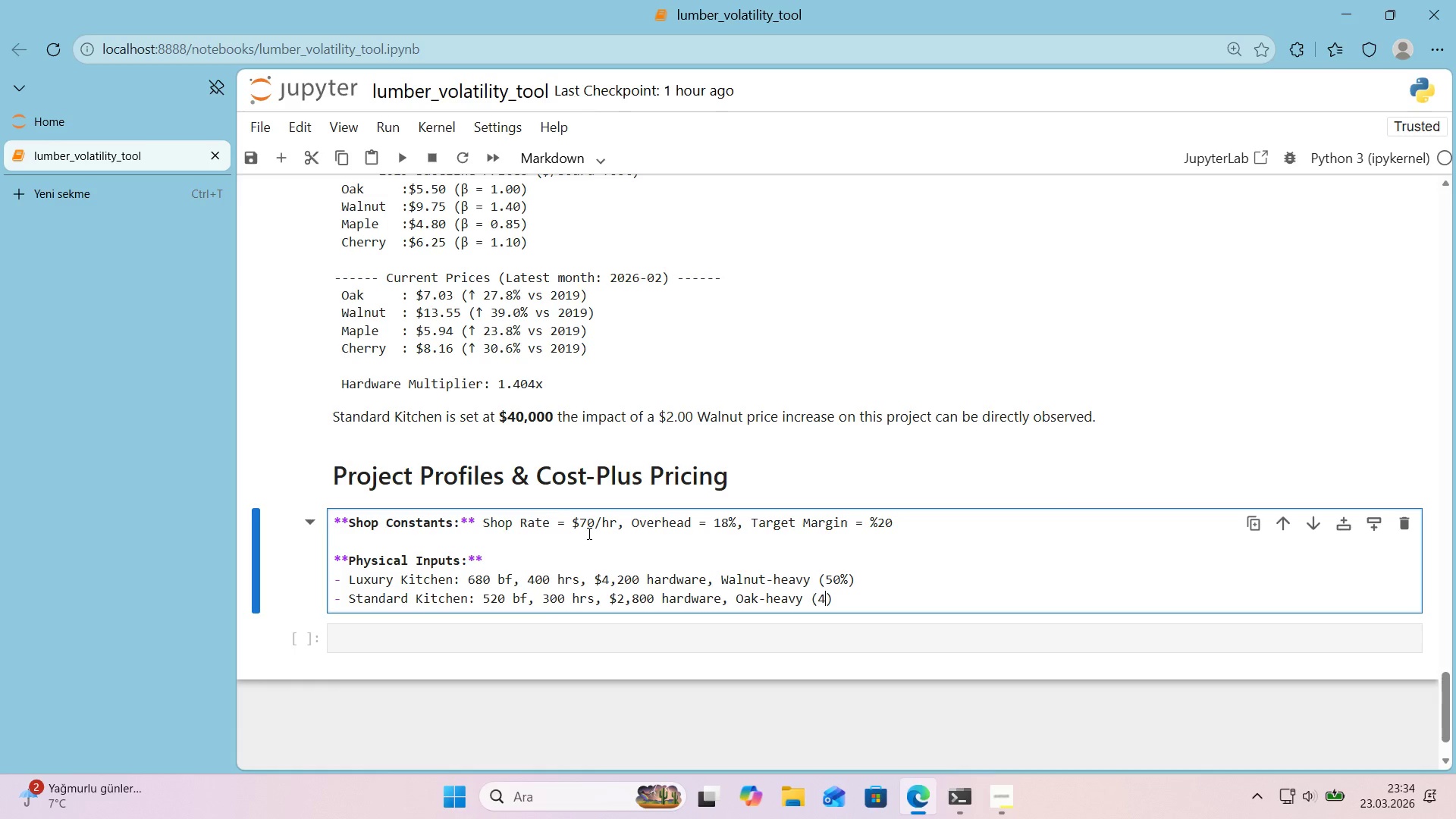 
key(Numpad5)
 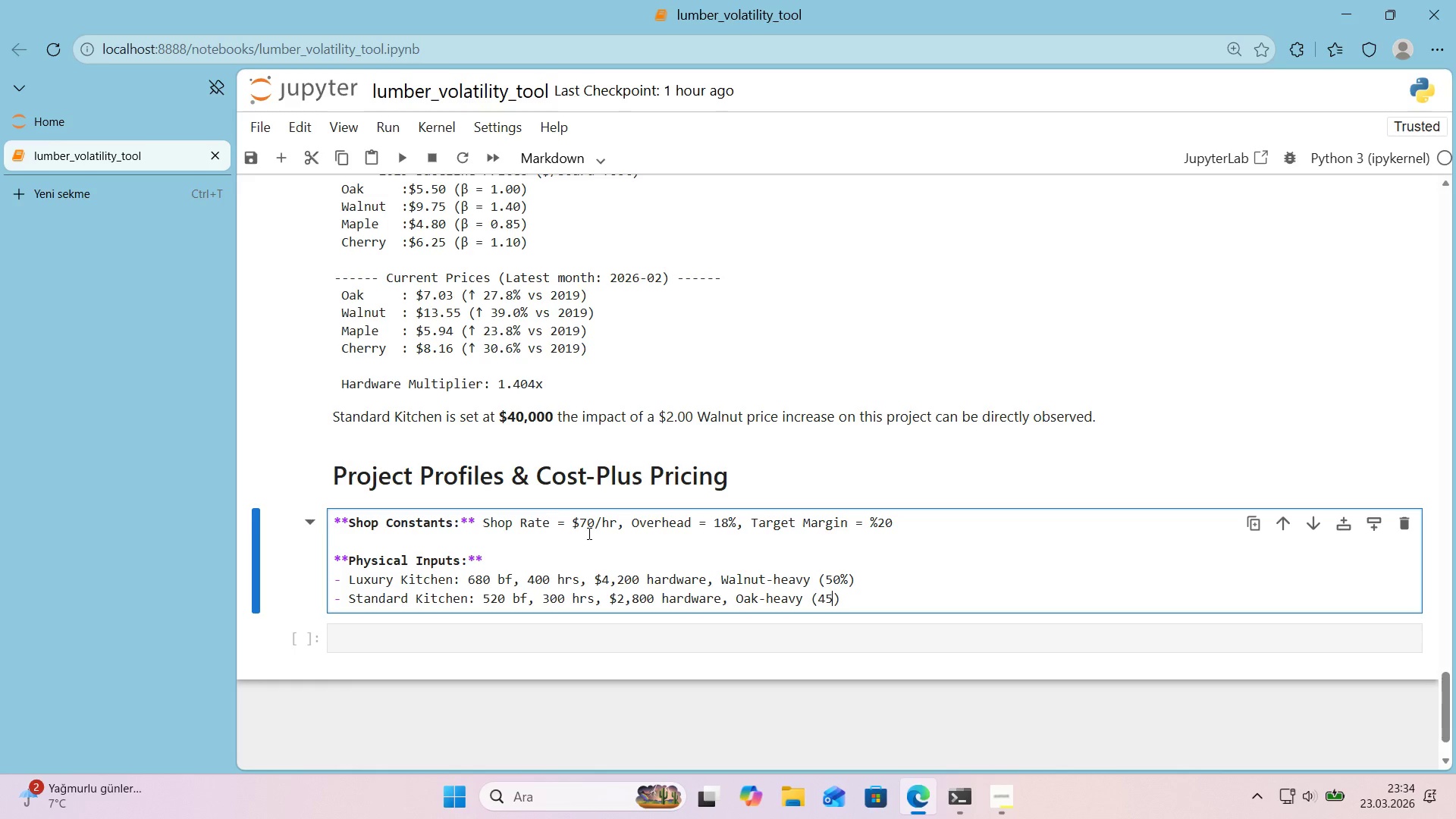 
key(Shift+ShiftRight)
 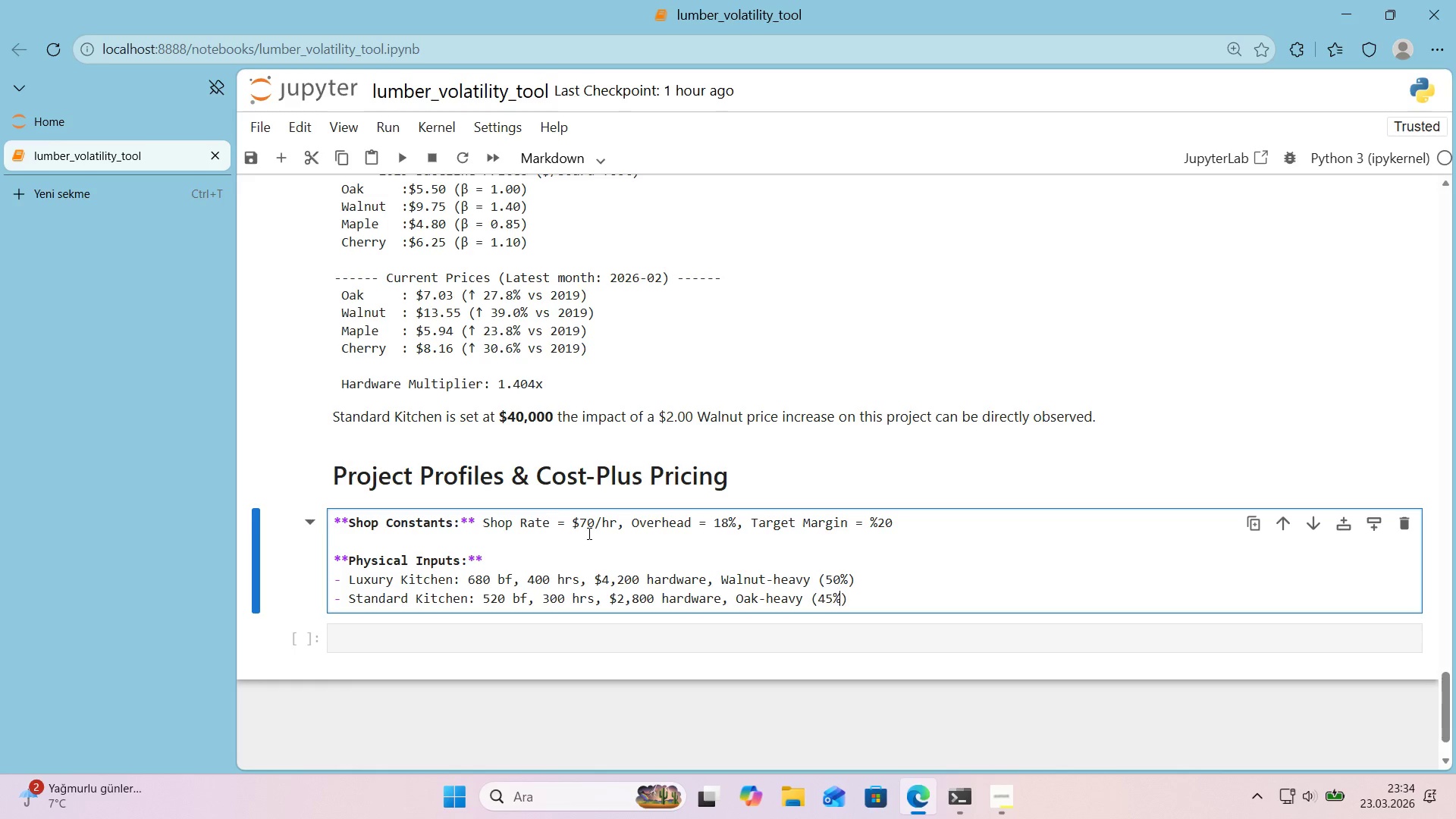 
key(Shift+5)
 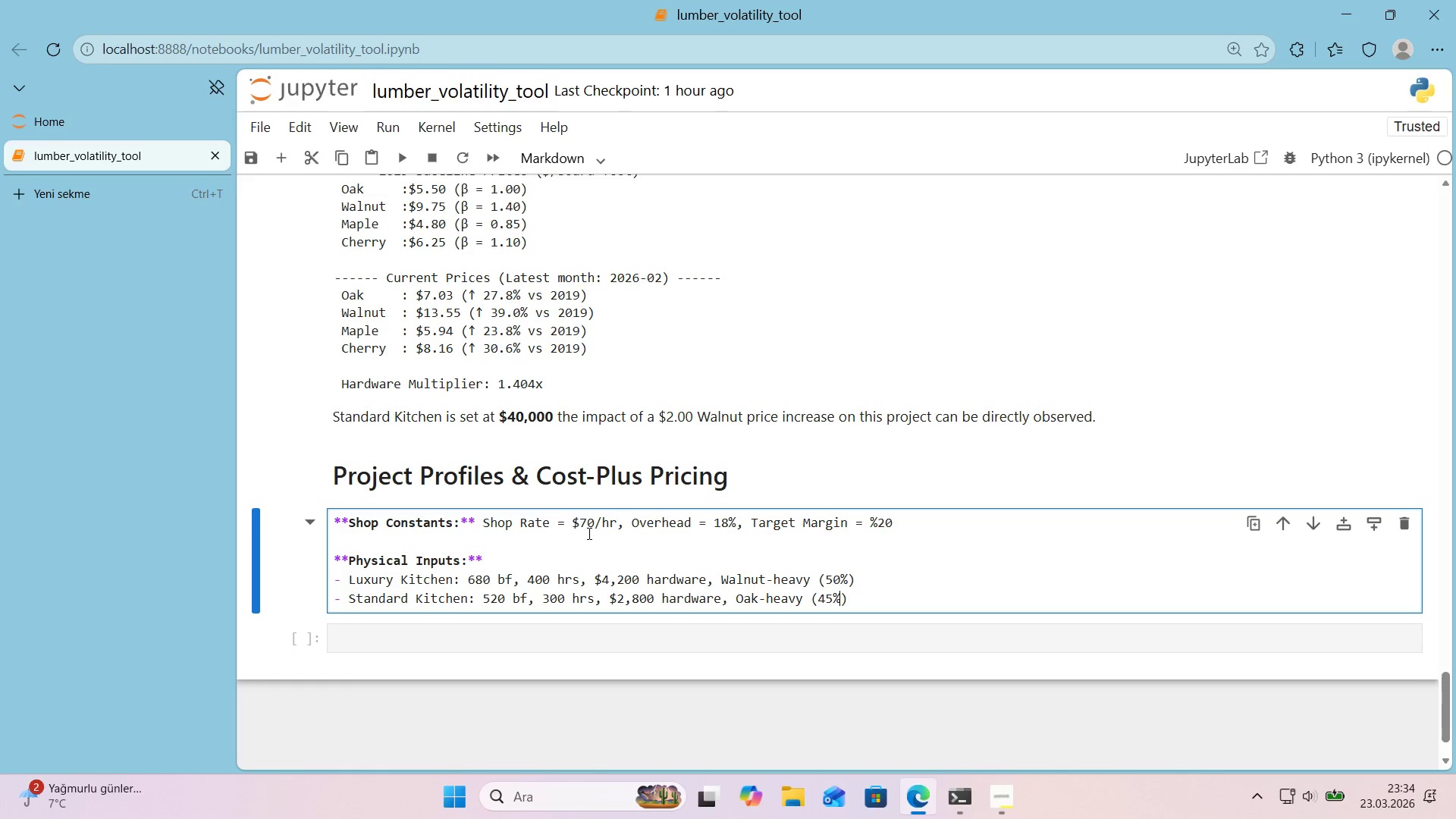 
key(ArrowRight)
 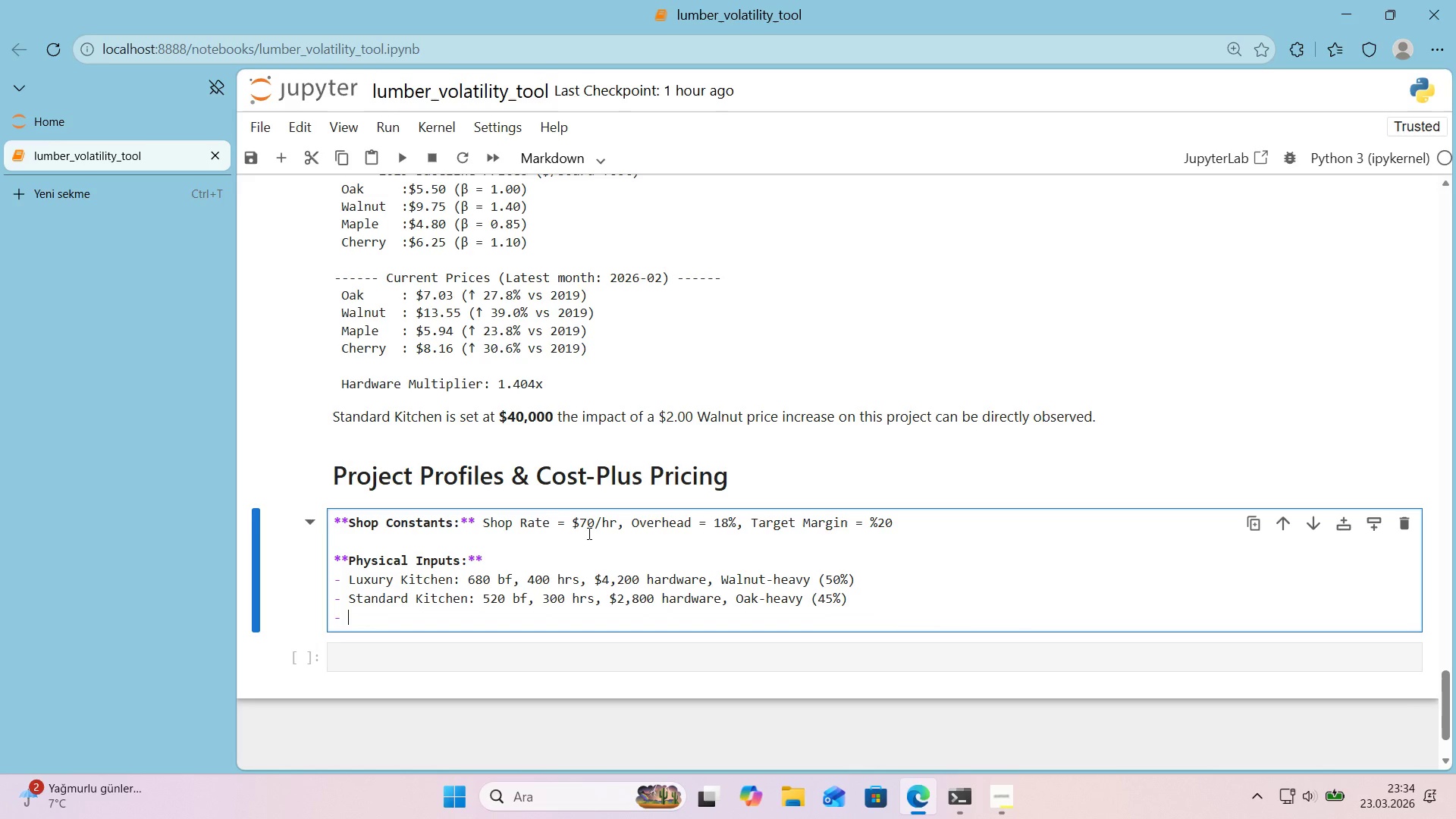 
key(Enter)
 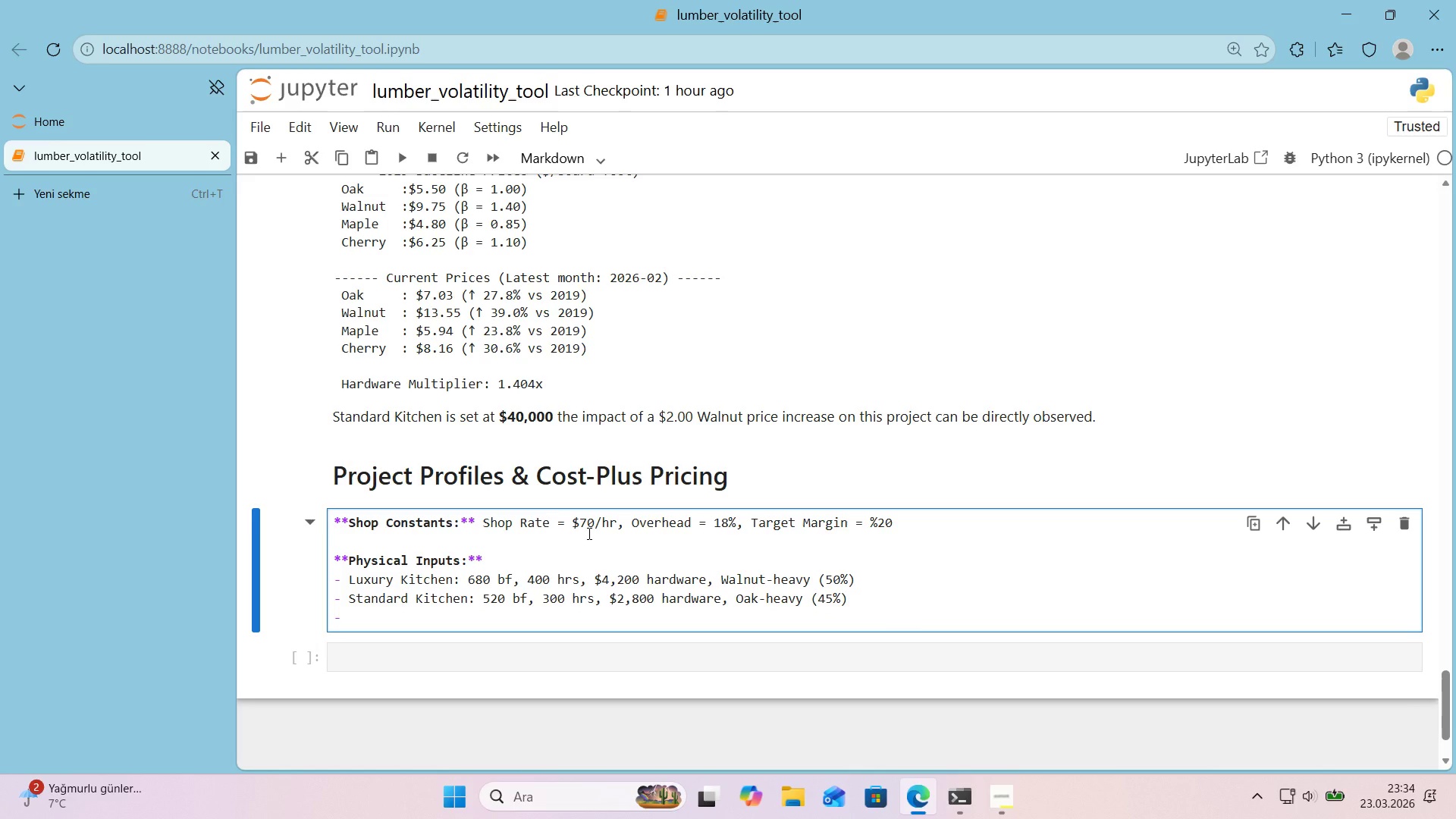 
type(Bu'lt-'n L'brary> 750 bf, 180 hr,)
 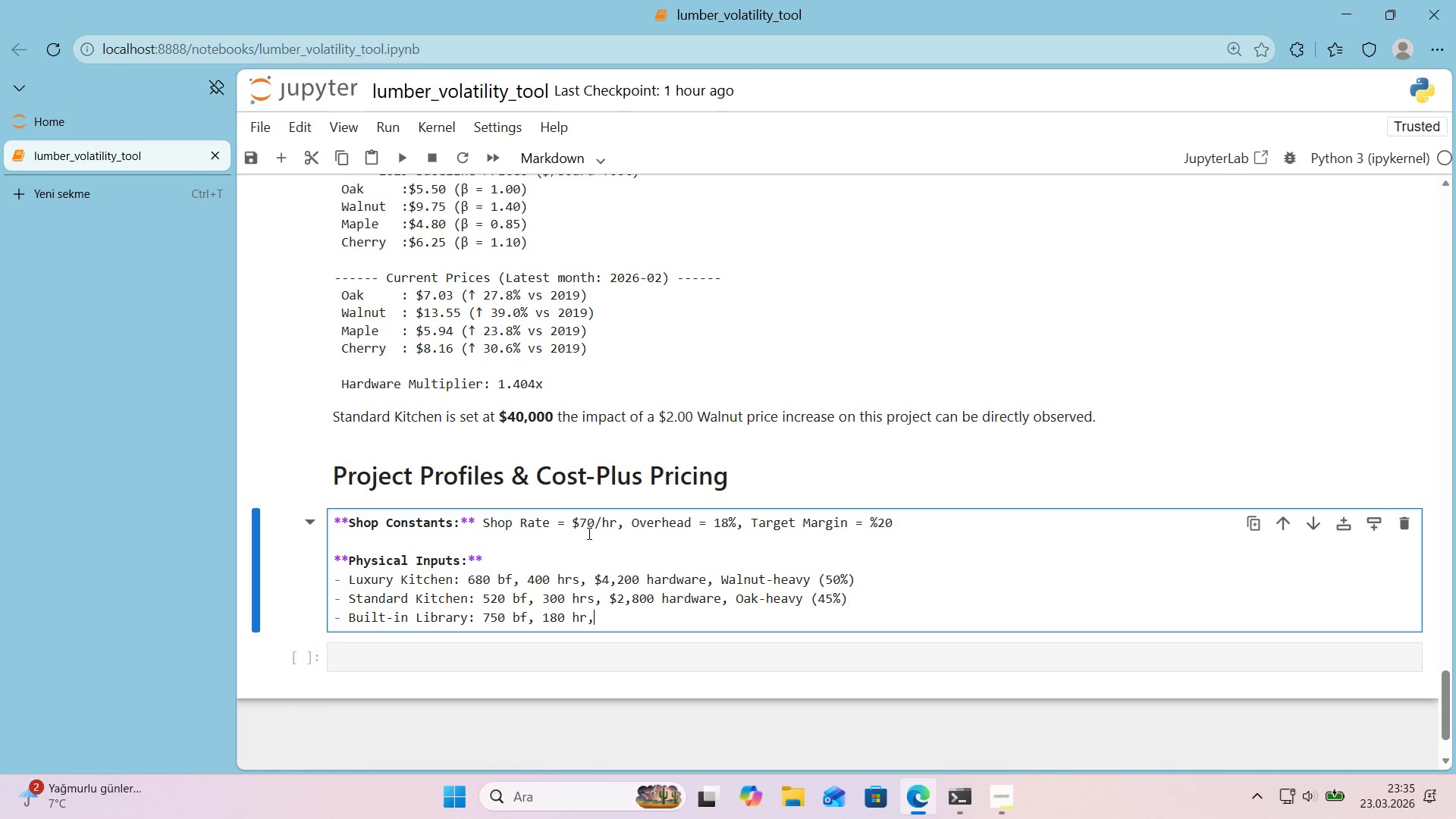 
key(ArrowLeft)
 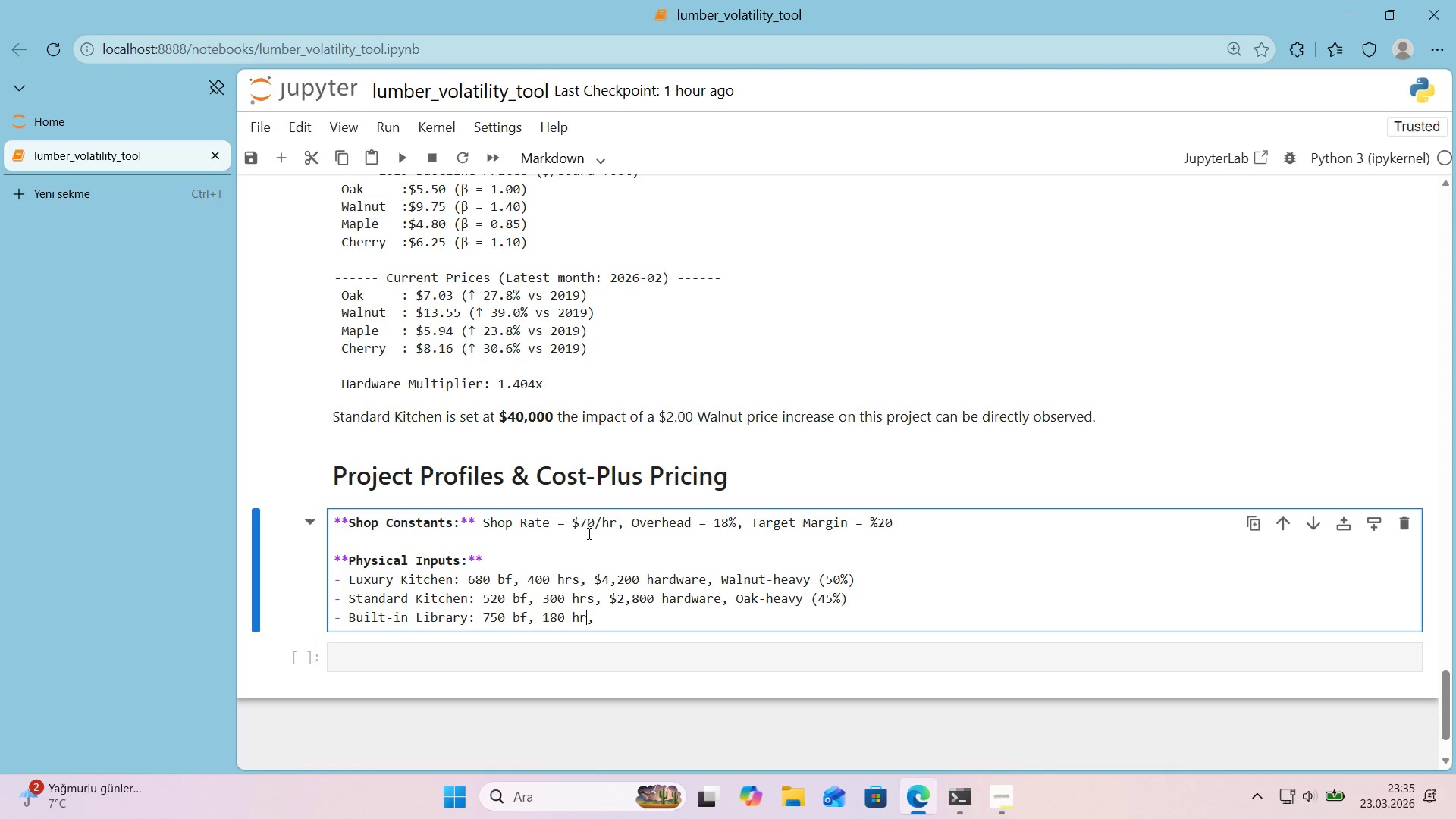 
key(ArrowRight)
 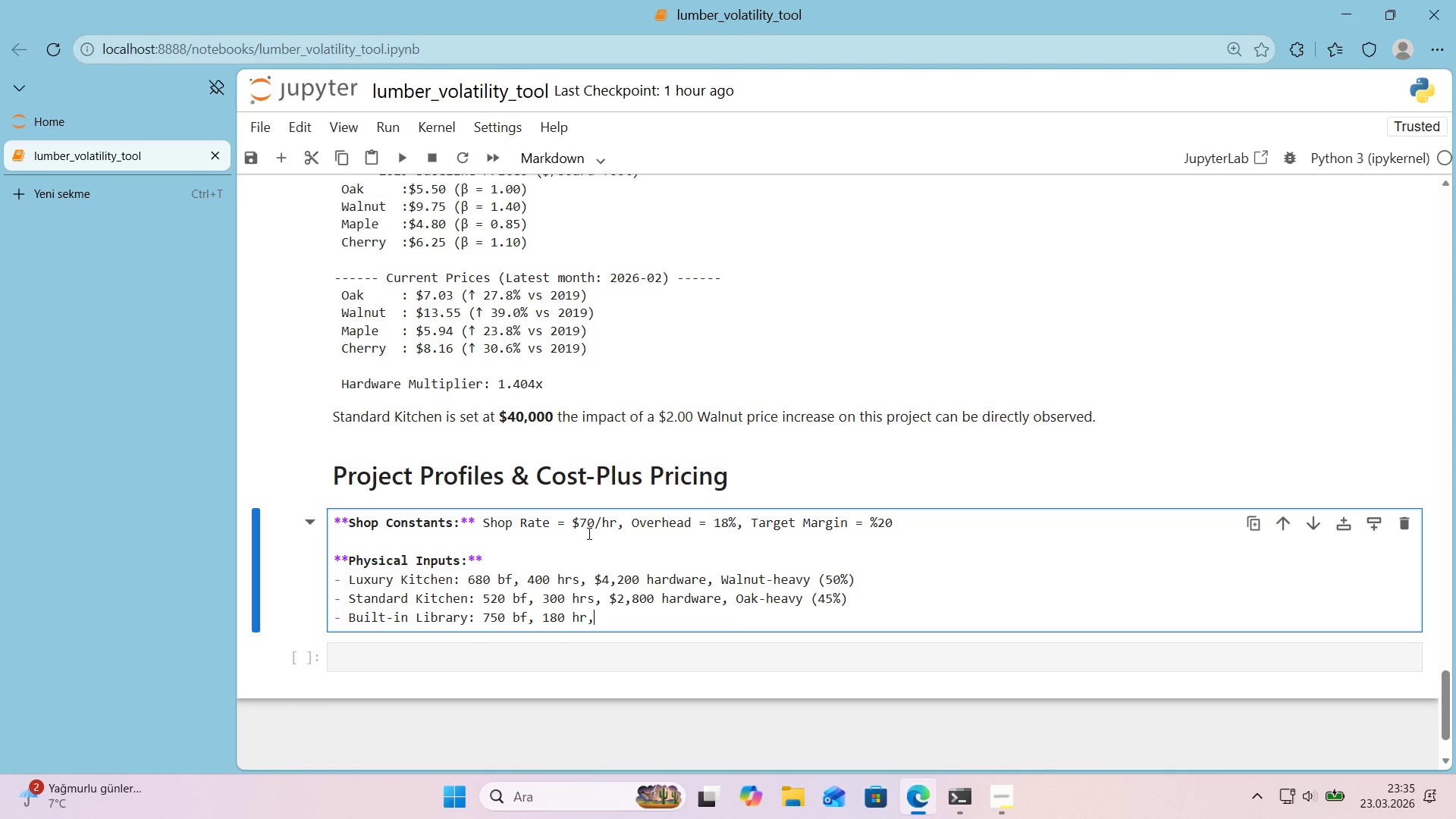 
key(ArrowLeft)
 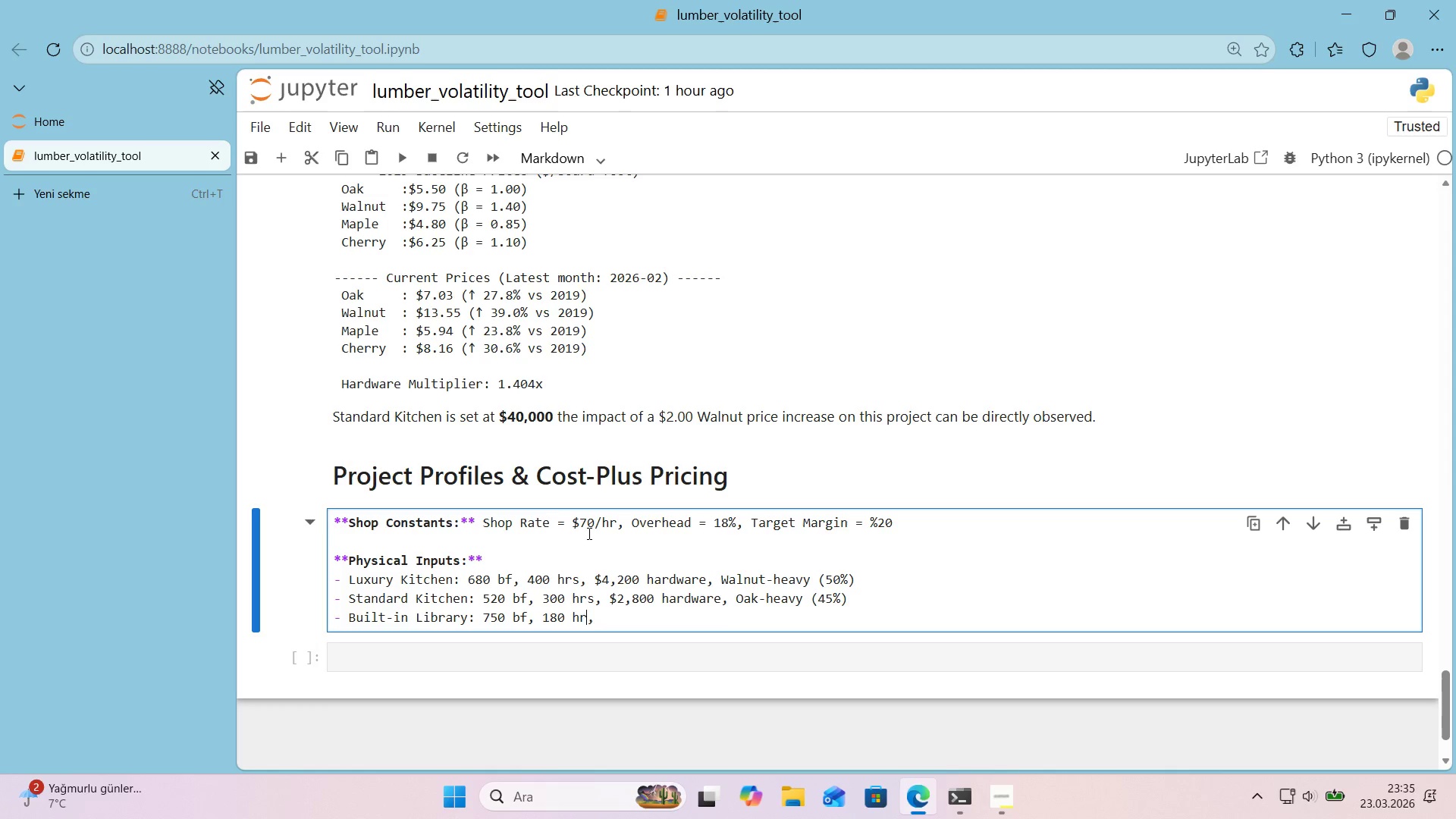 
key(S)
 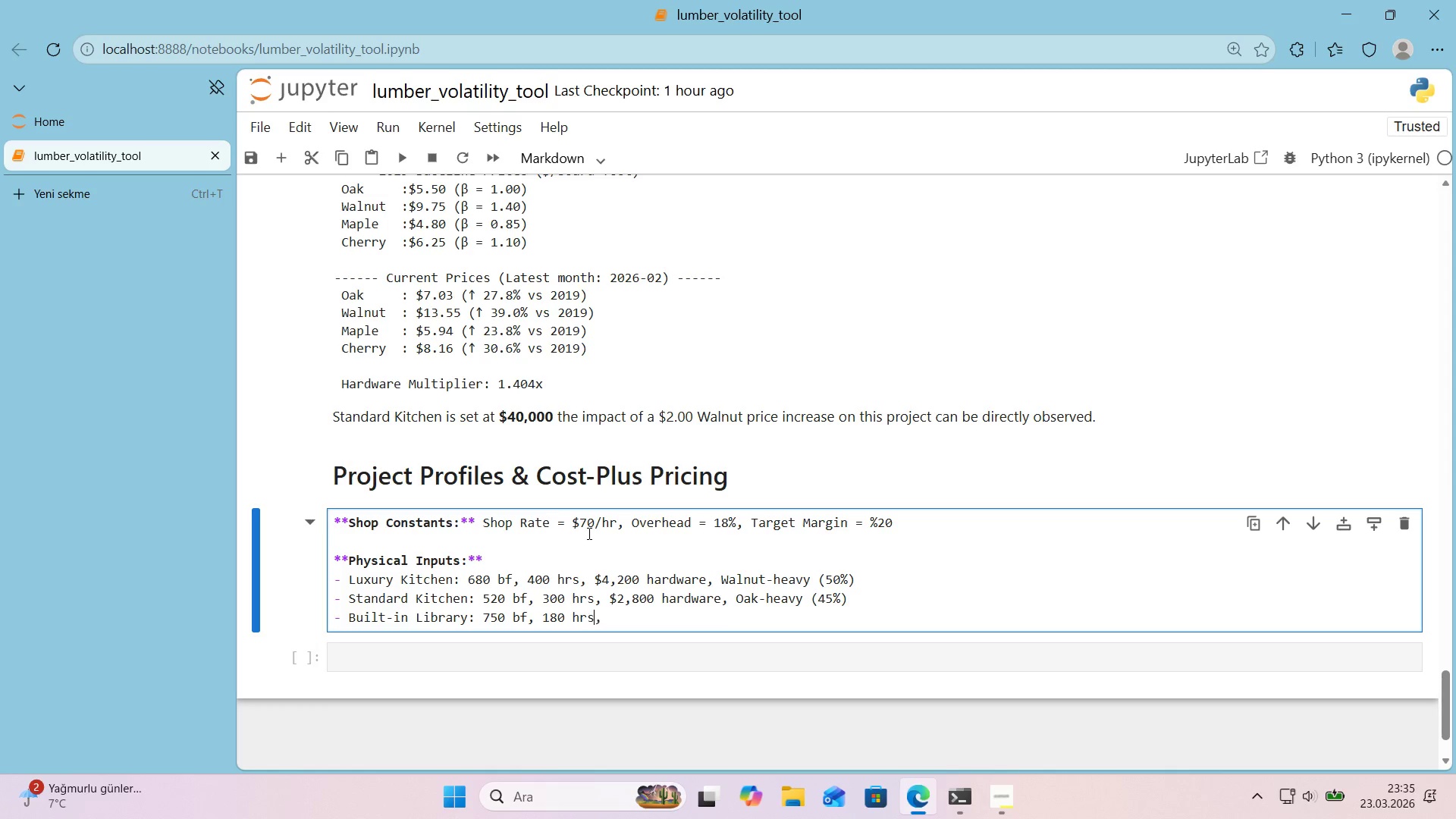 
key(ArrowRight)
 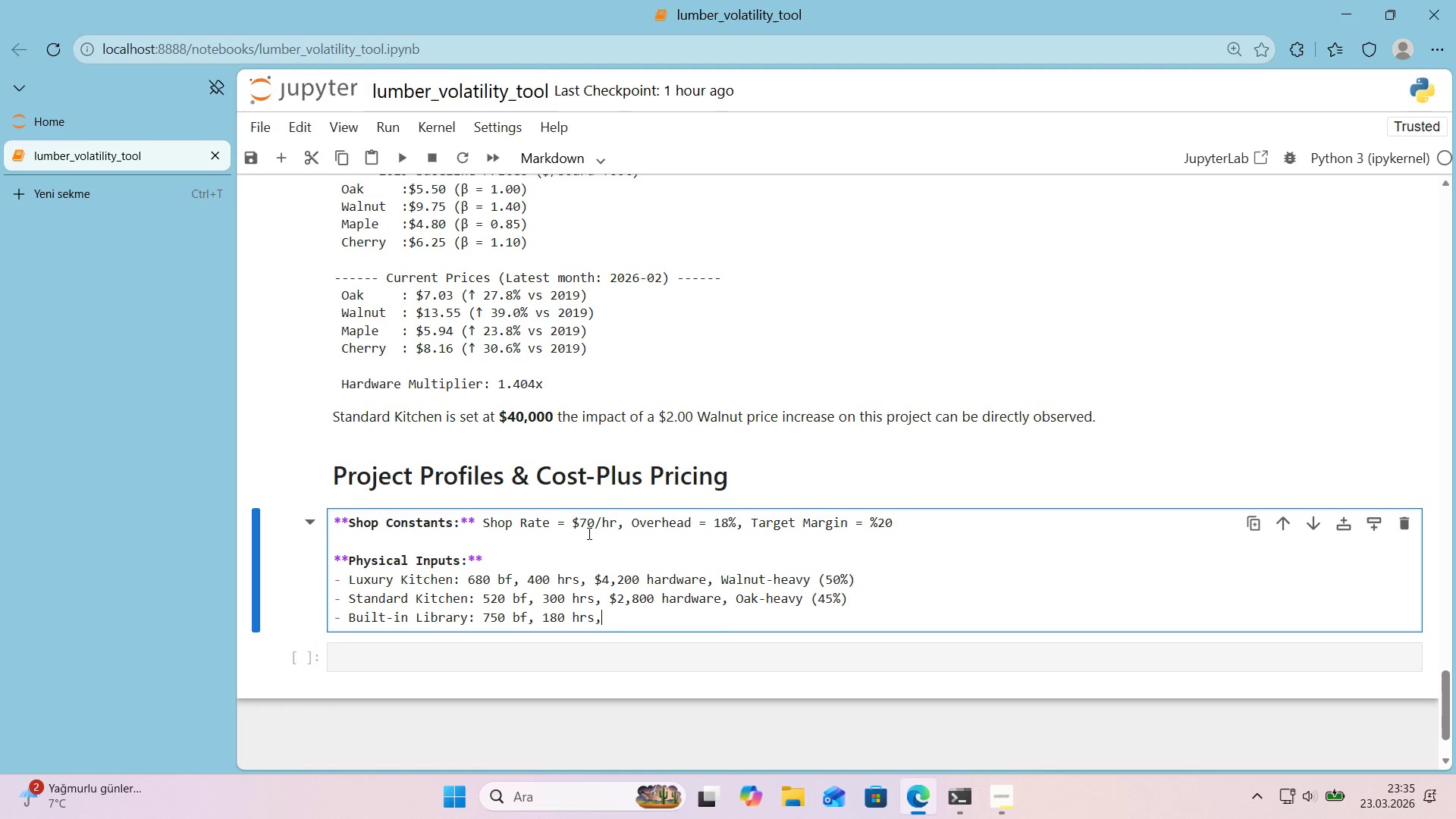 
key(Space)
 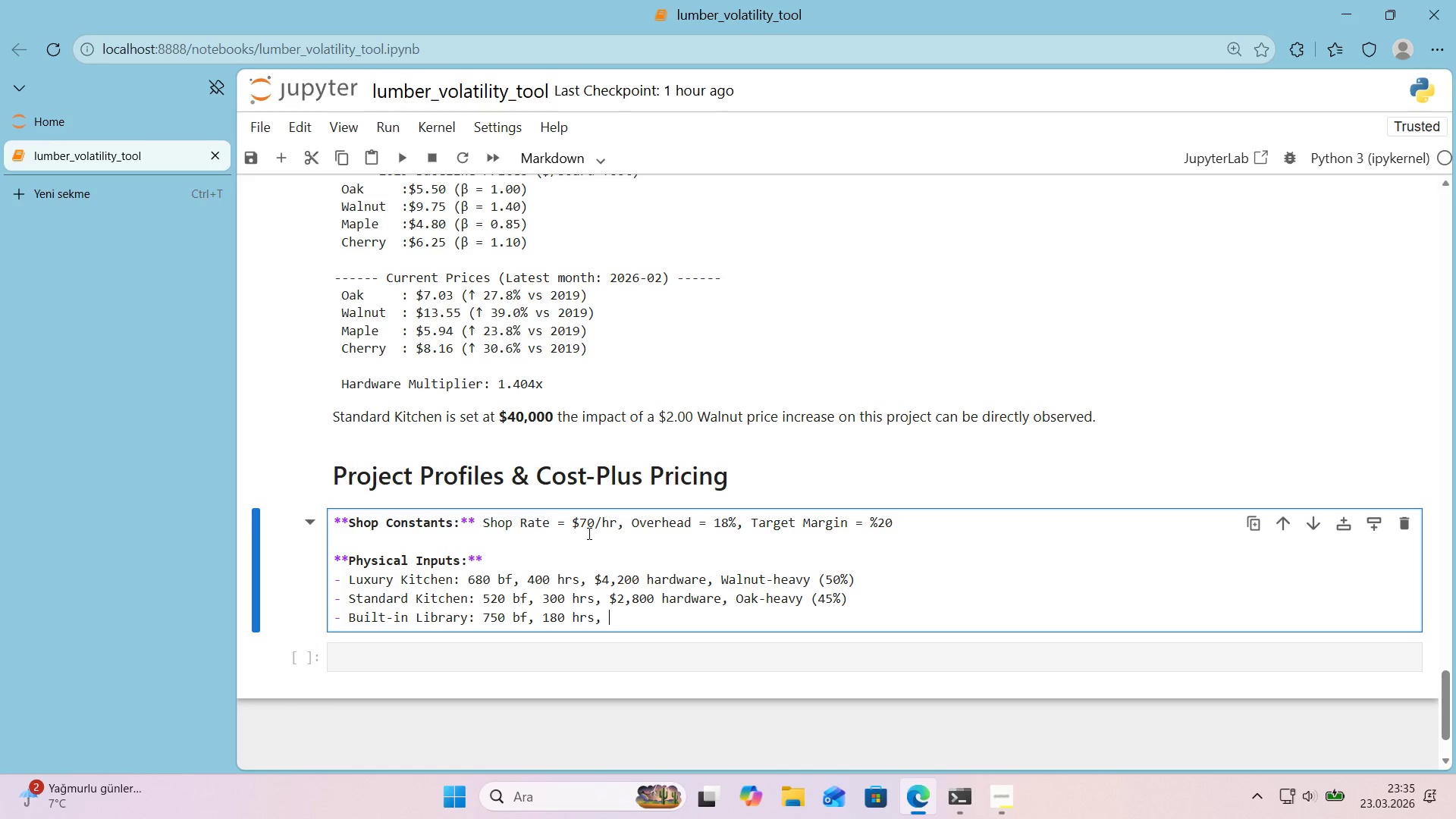 
key(Alt+Control+4)
 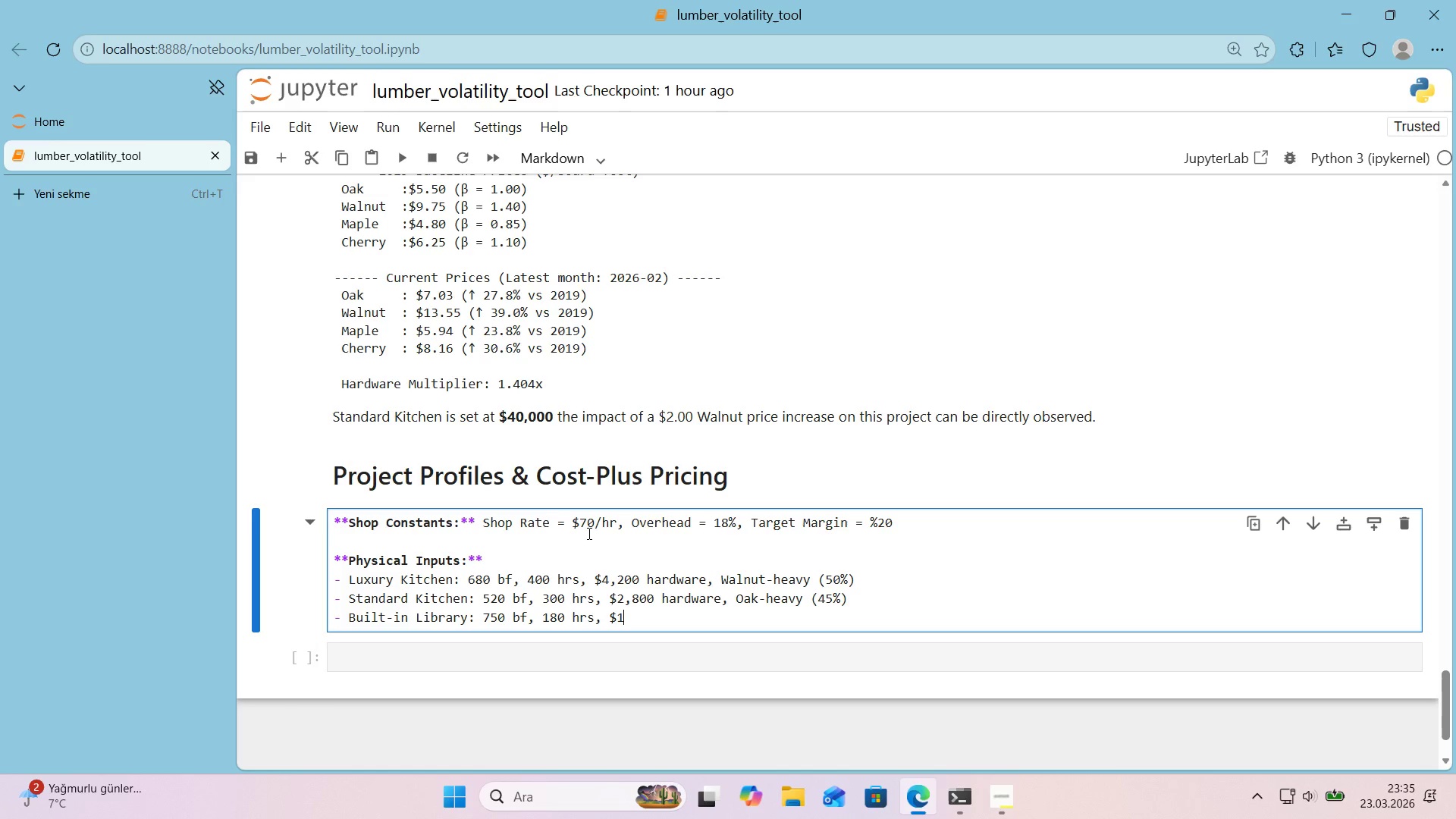 
key(Numpad1)
 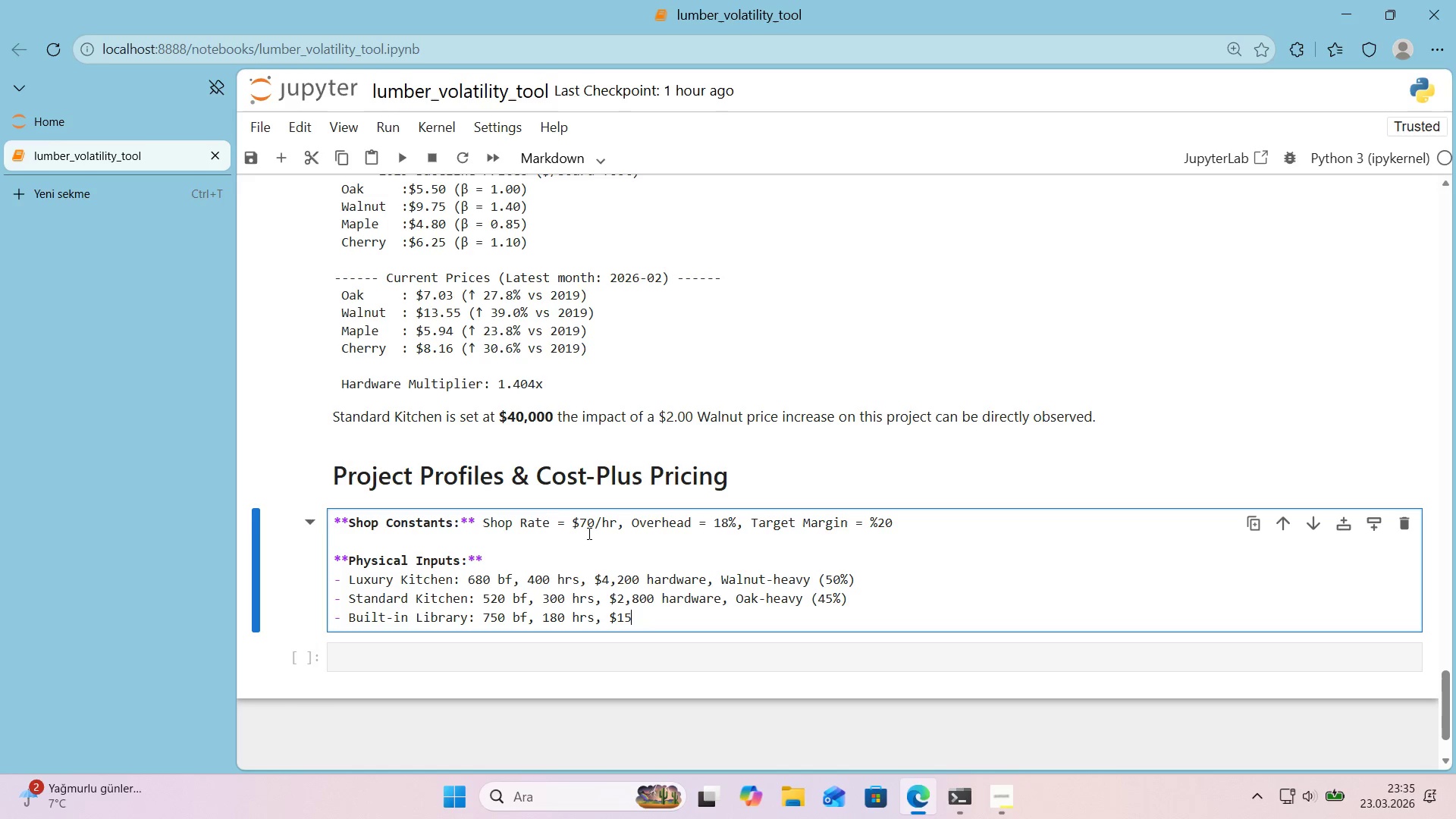 
key(Numpad5)
 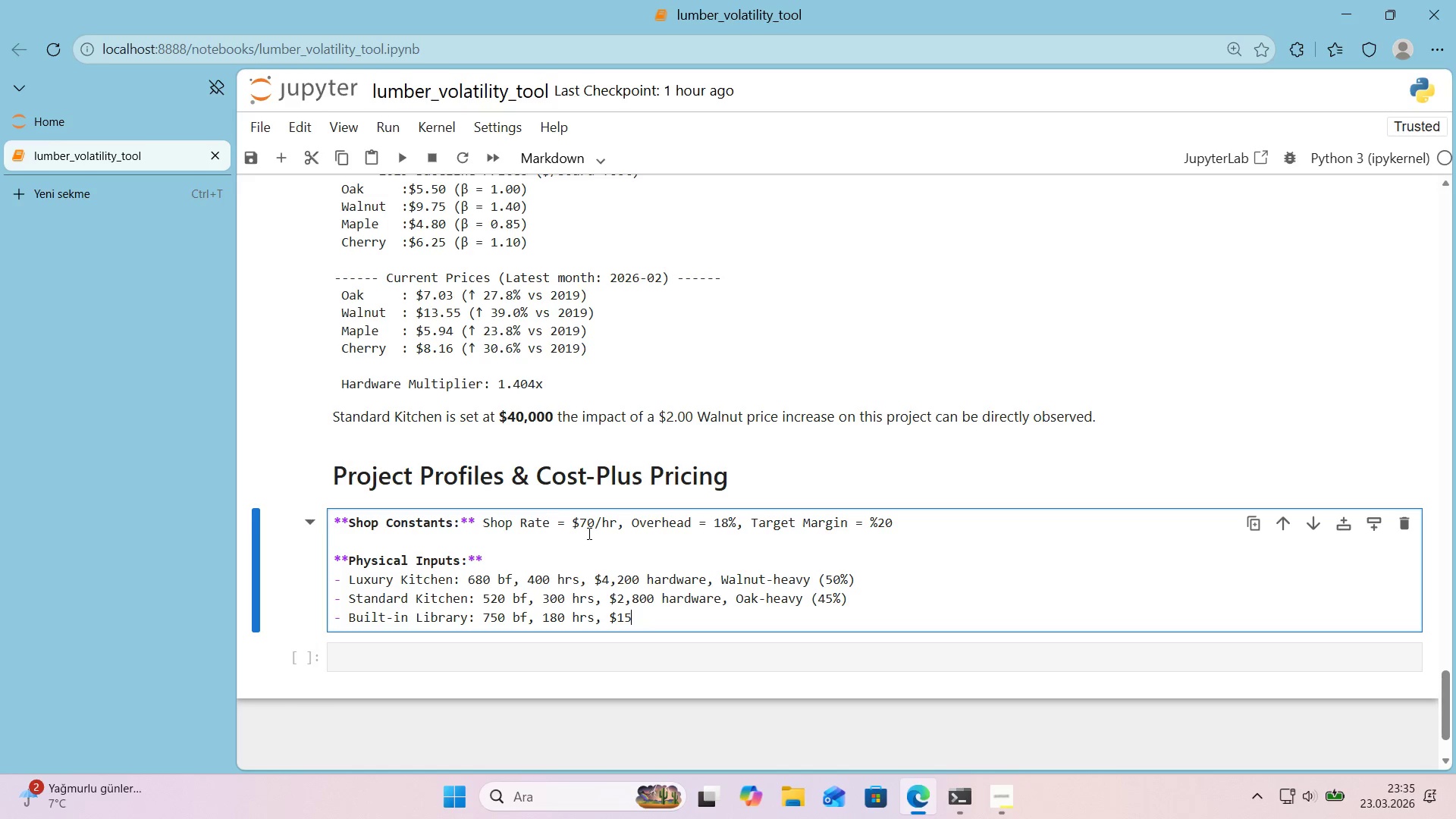 
key(Numpad0)
 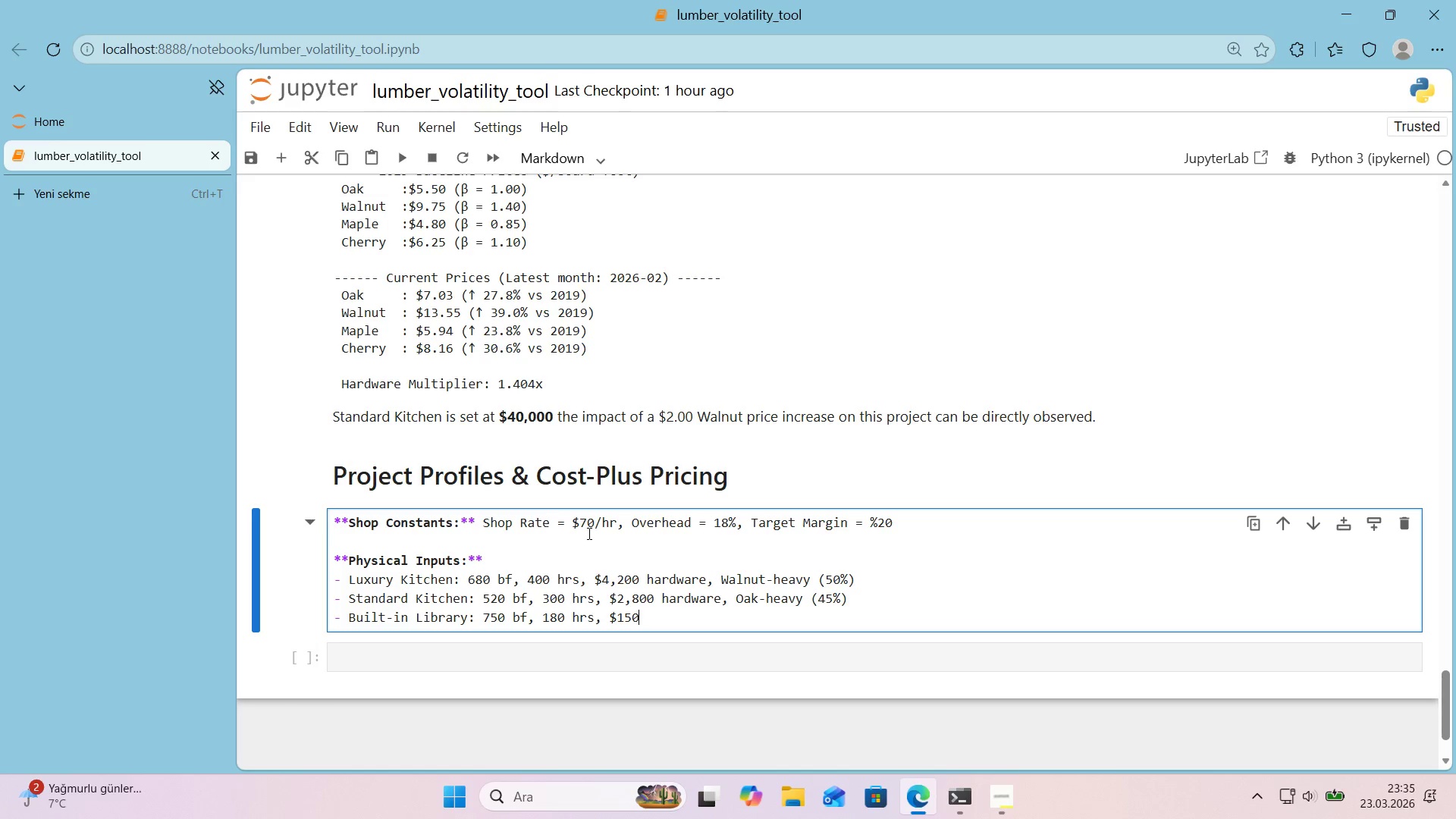 
key(Numpad0)
 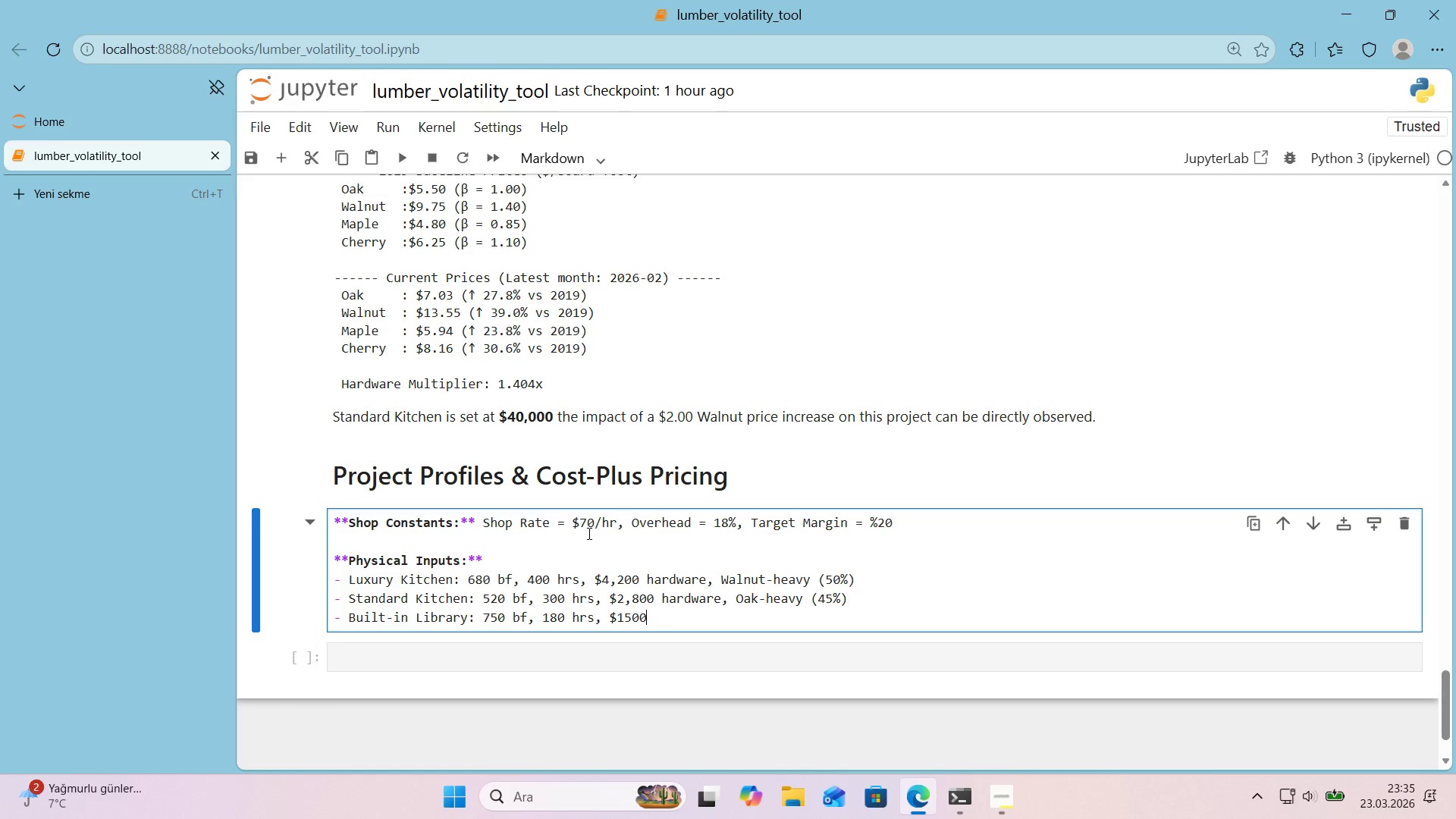 
key(ArrowLeft)
 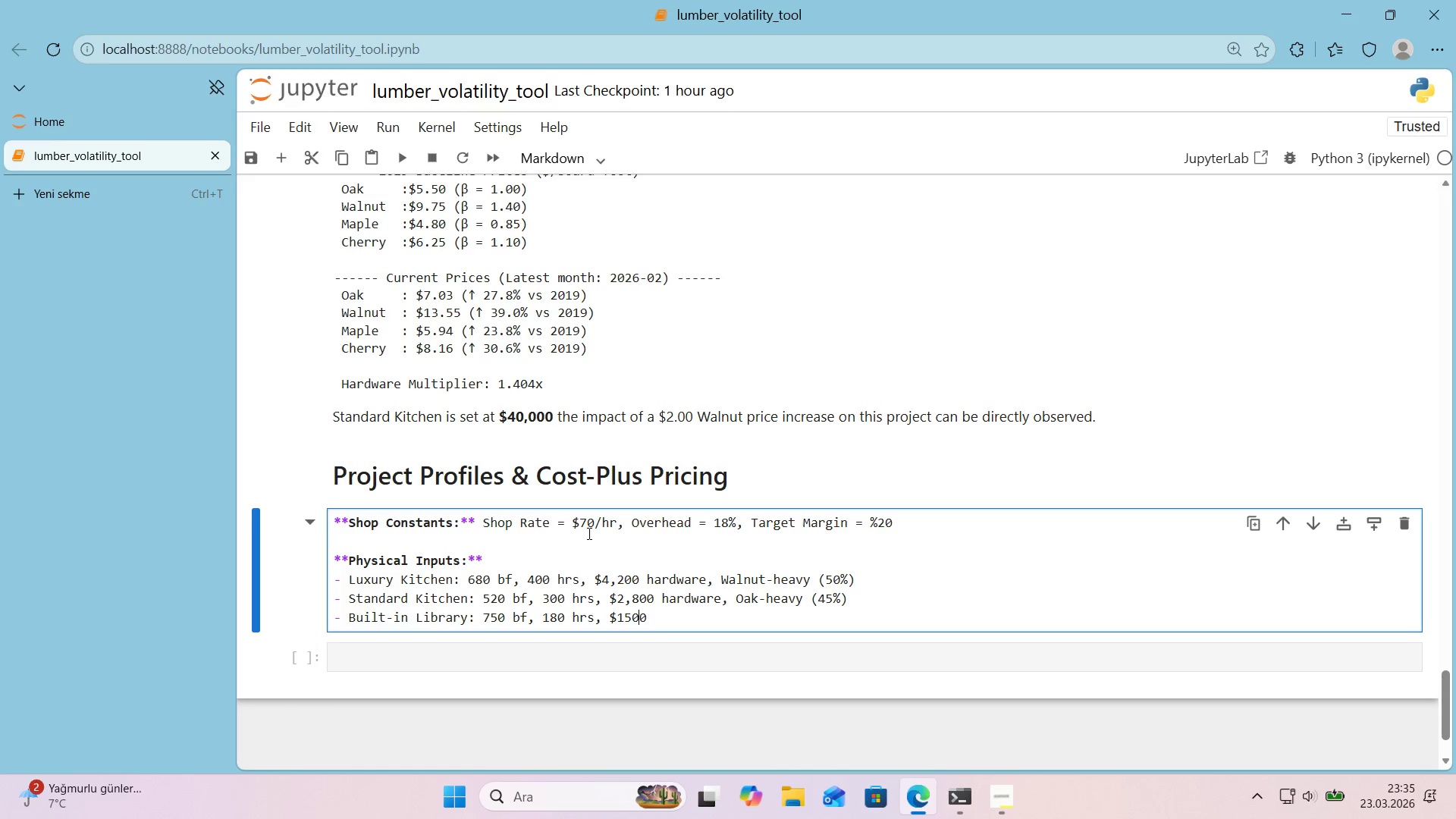 
key(ArrowLeft)
 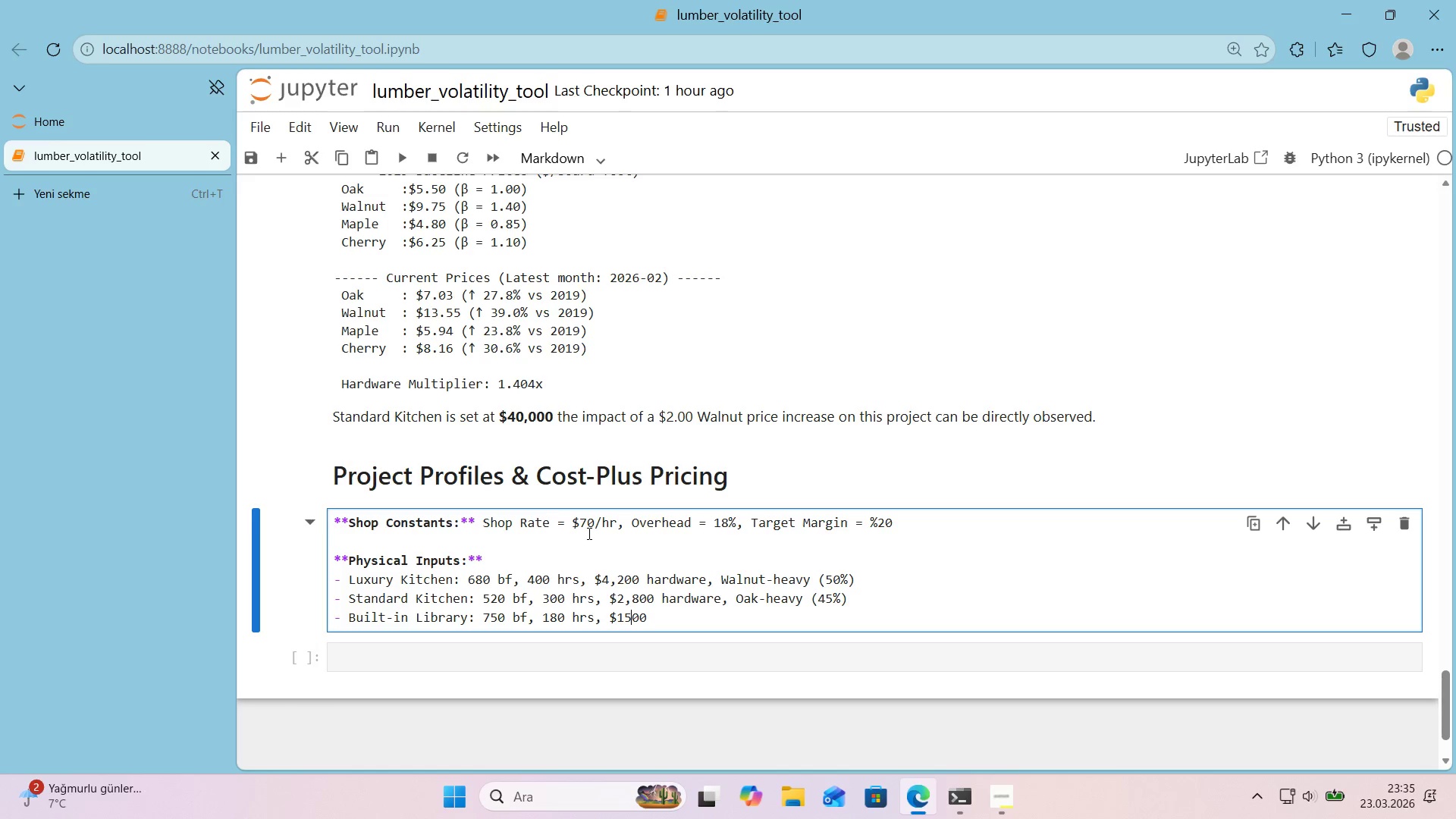 
key(ArrowLeft)
 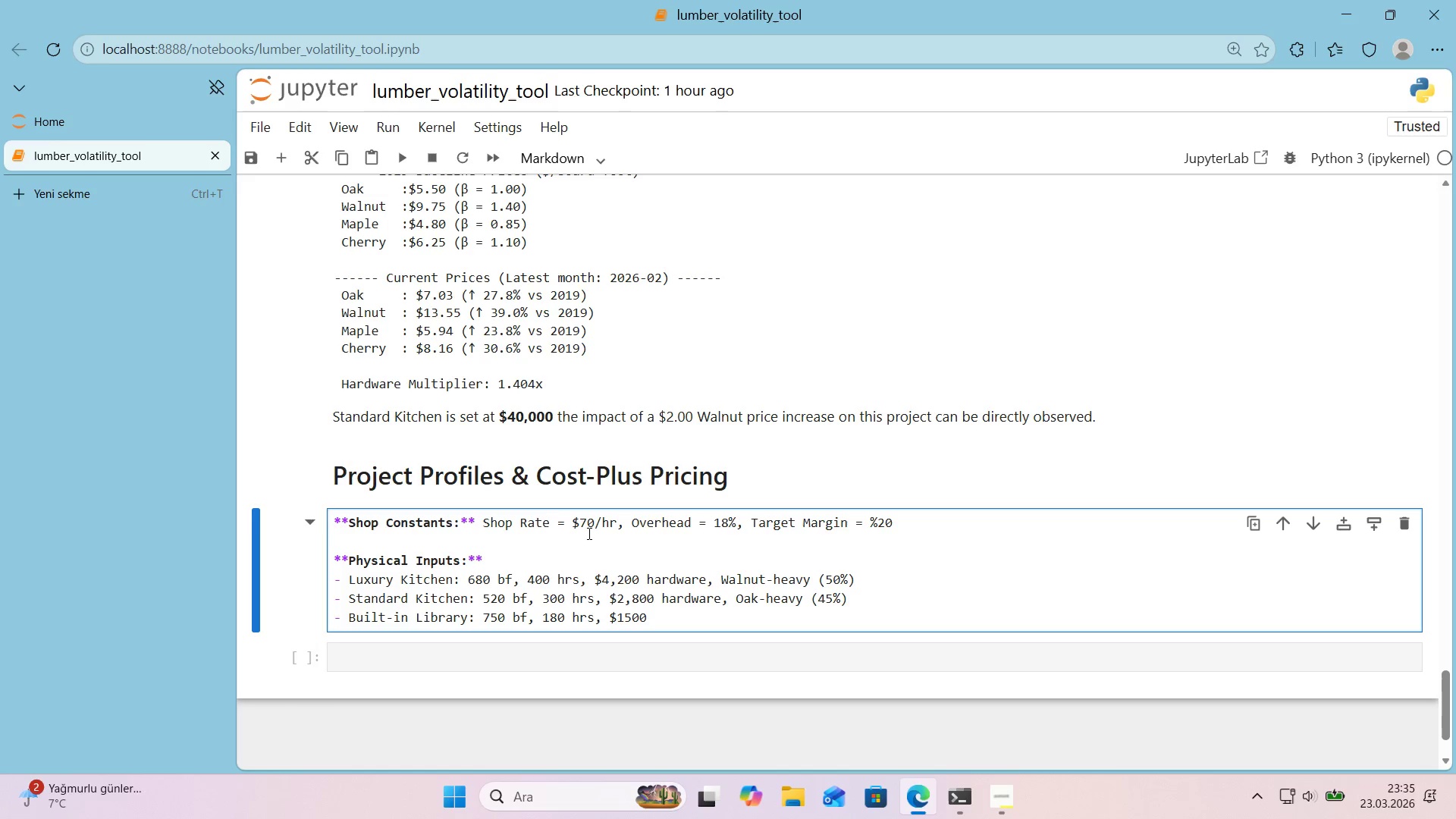 
key(Comma)
 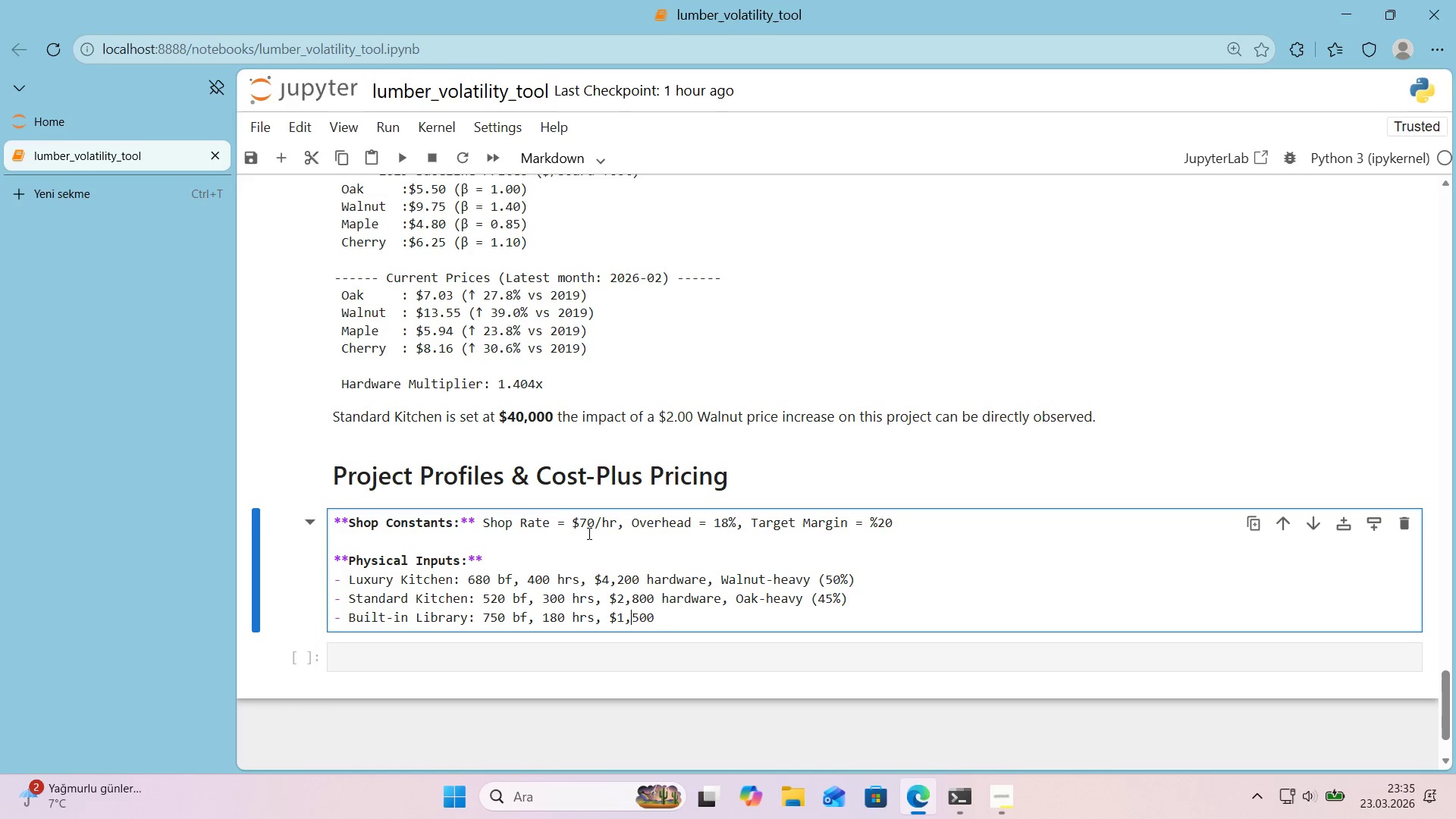 
key(ArrowRight)
 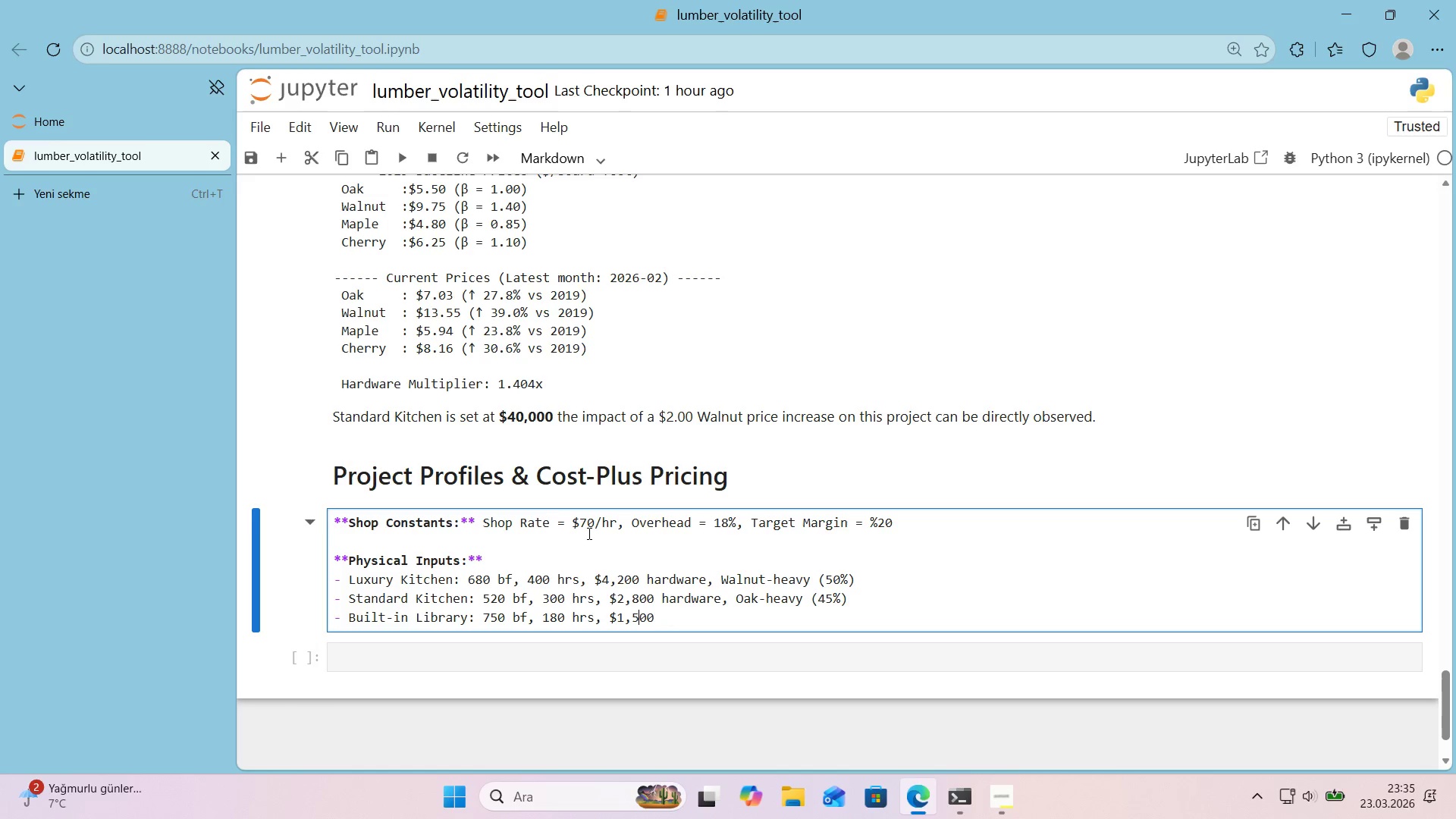 
key(ArrowRight)
 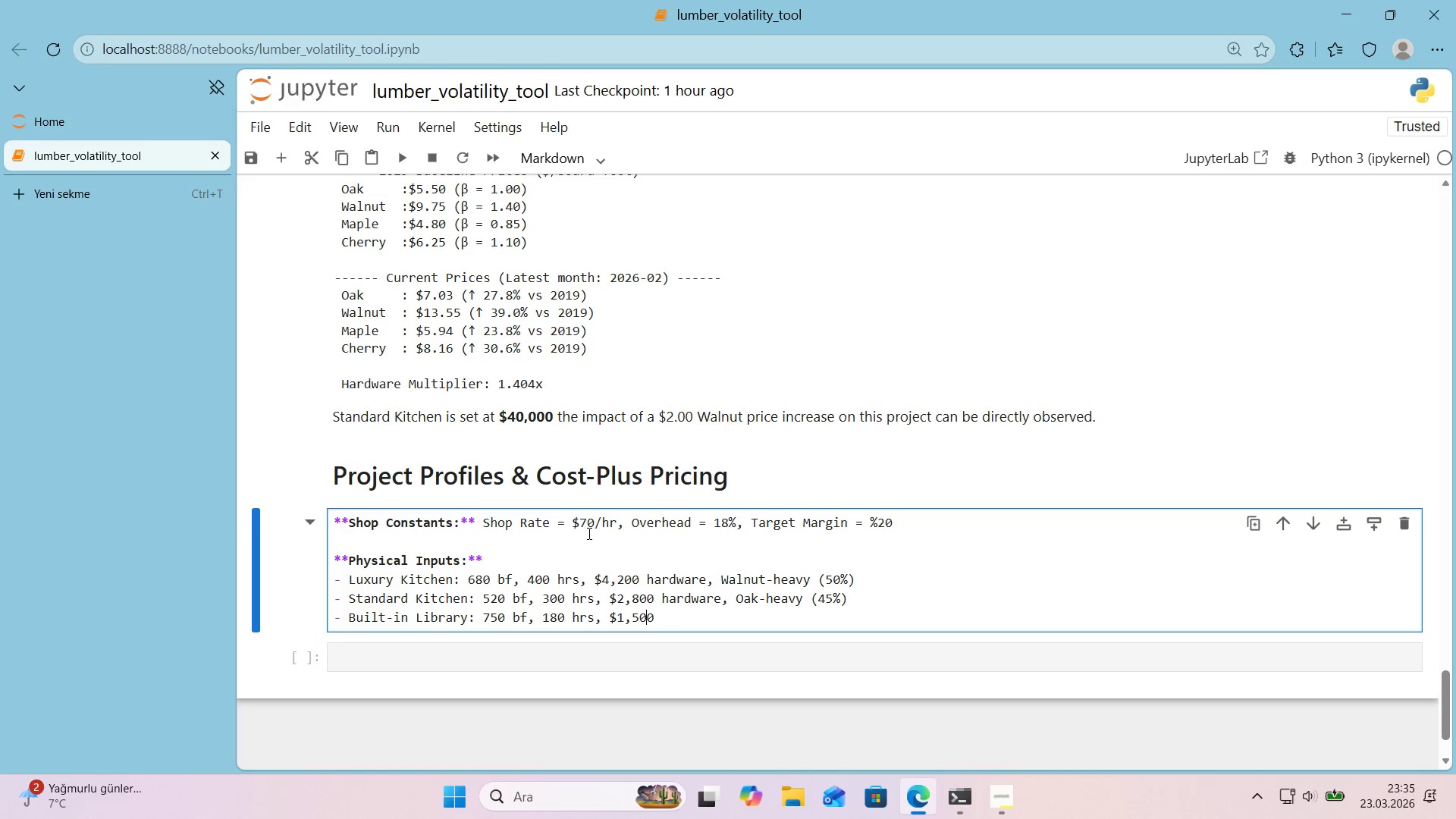 
key(ArrowRight)
 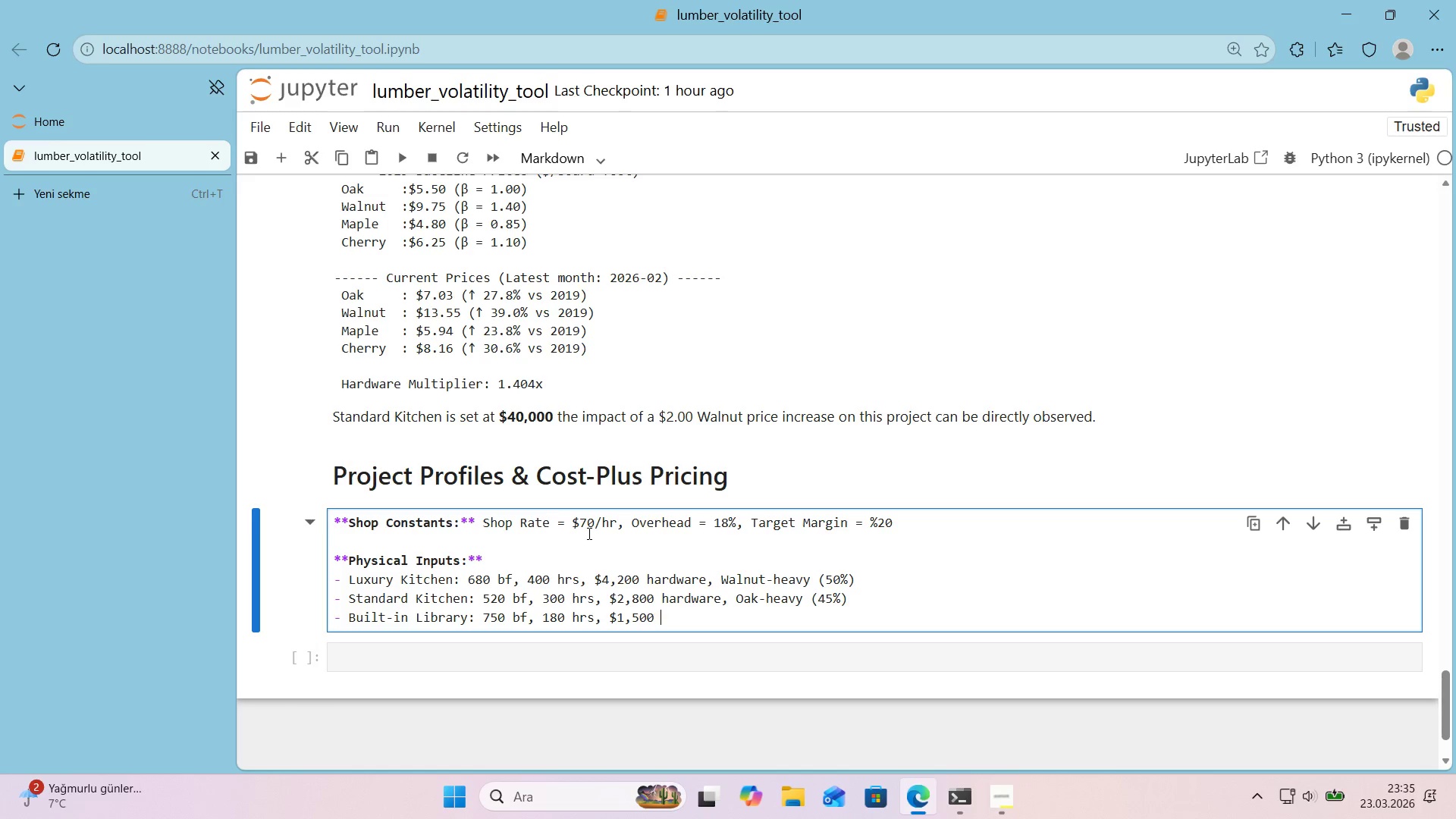 
type( hardware, Cherry-heay)
key(Backspace)
type(vy *()
 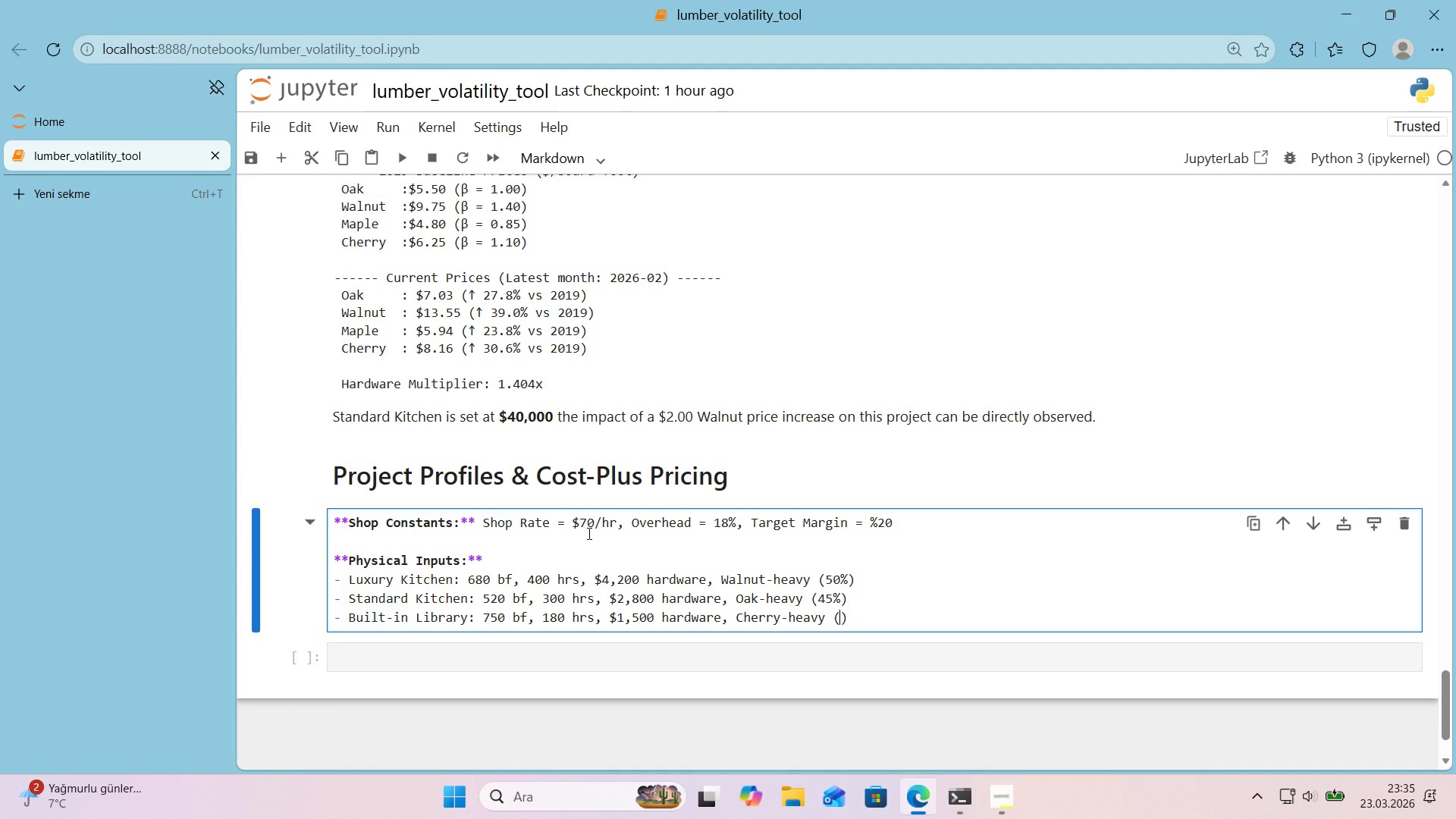 
 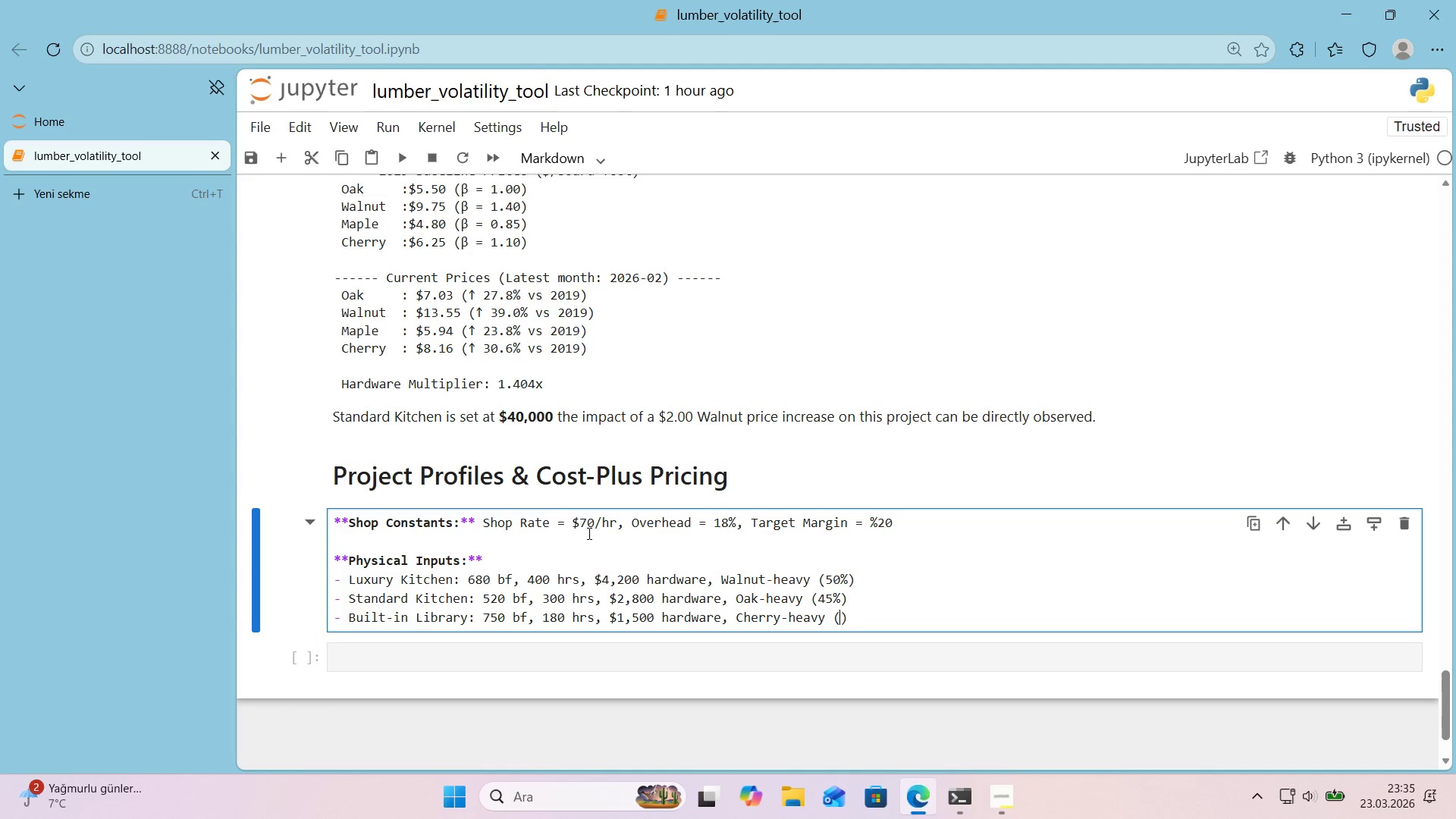 
key(ArrowLeft)
 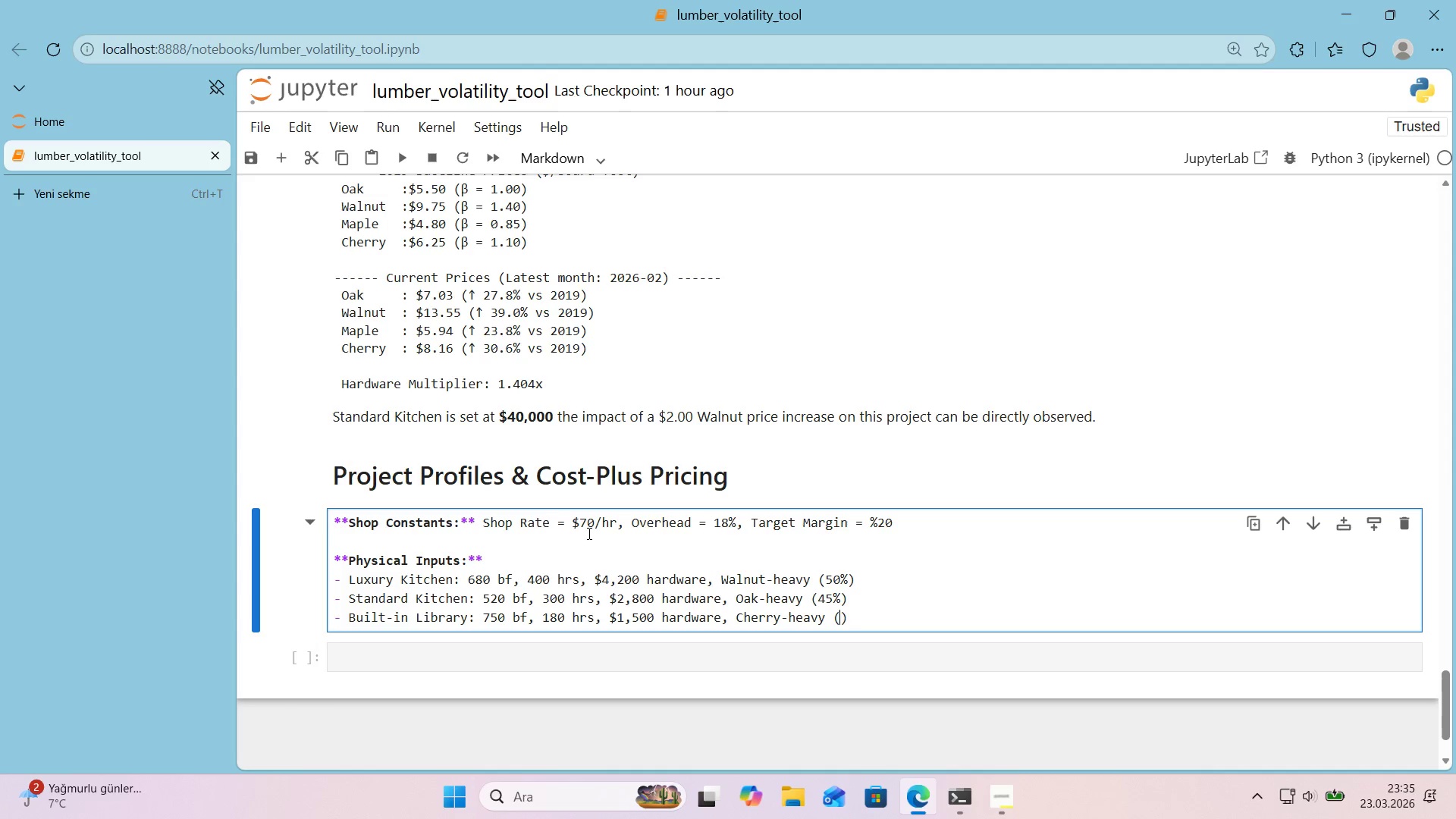 
key(Numpad4)
 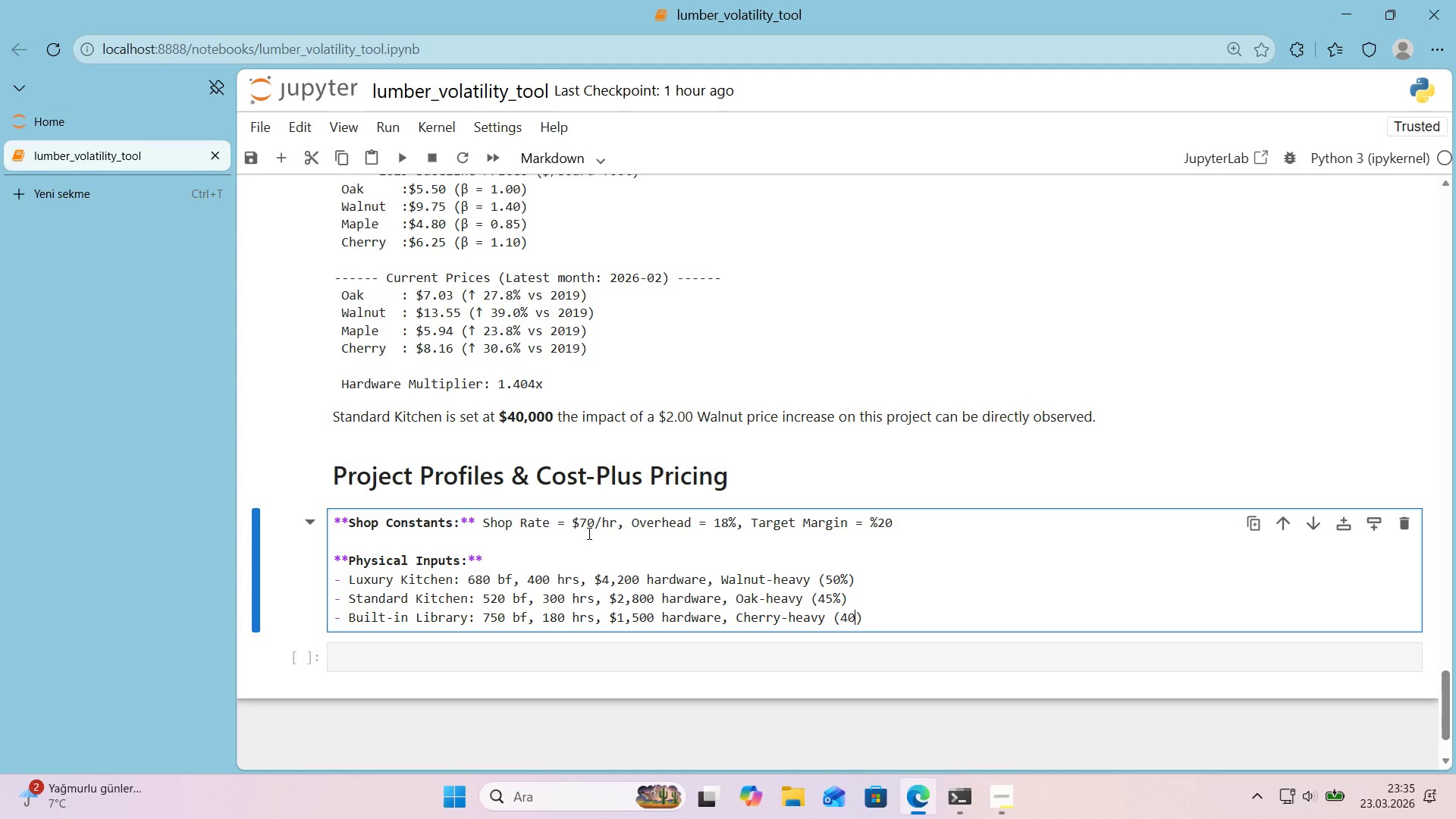 
key(Numpad0)
 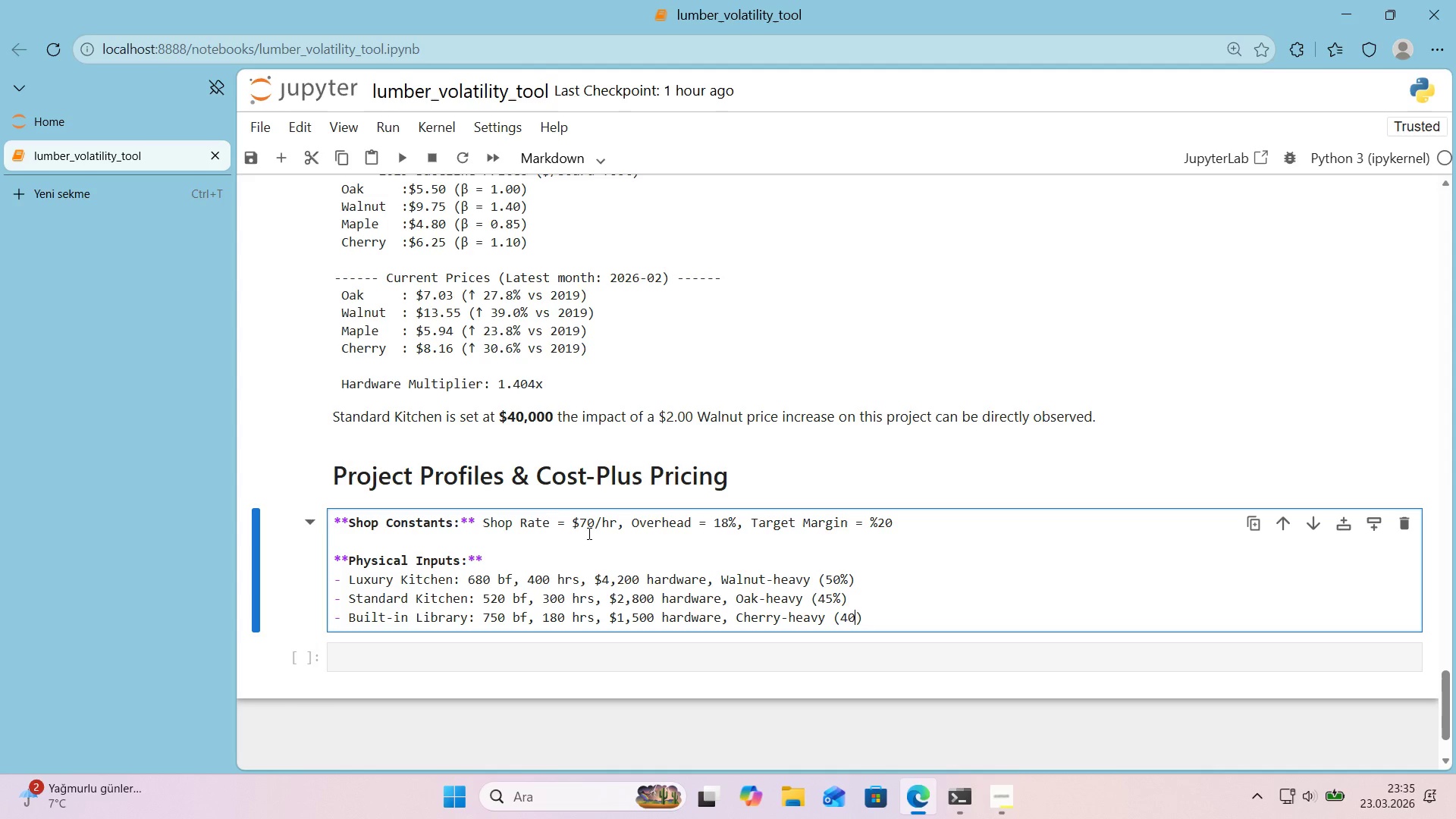 
key(Shift+ShiftRight)
 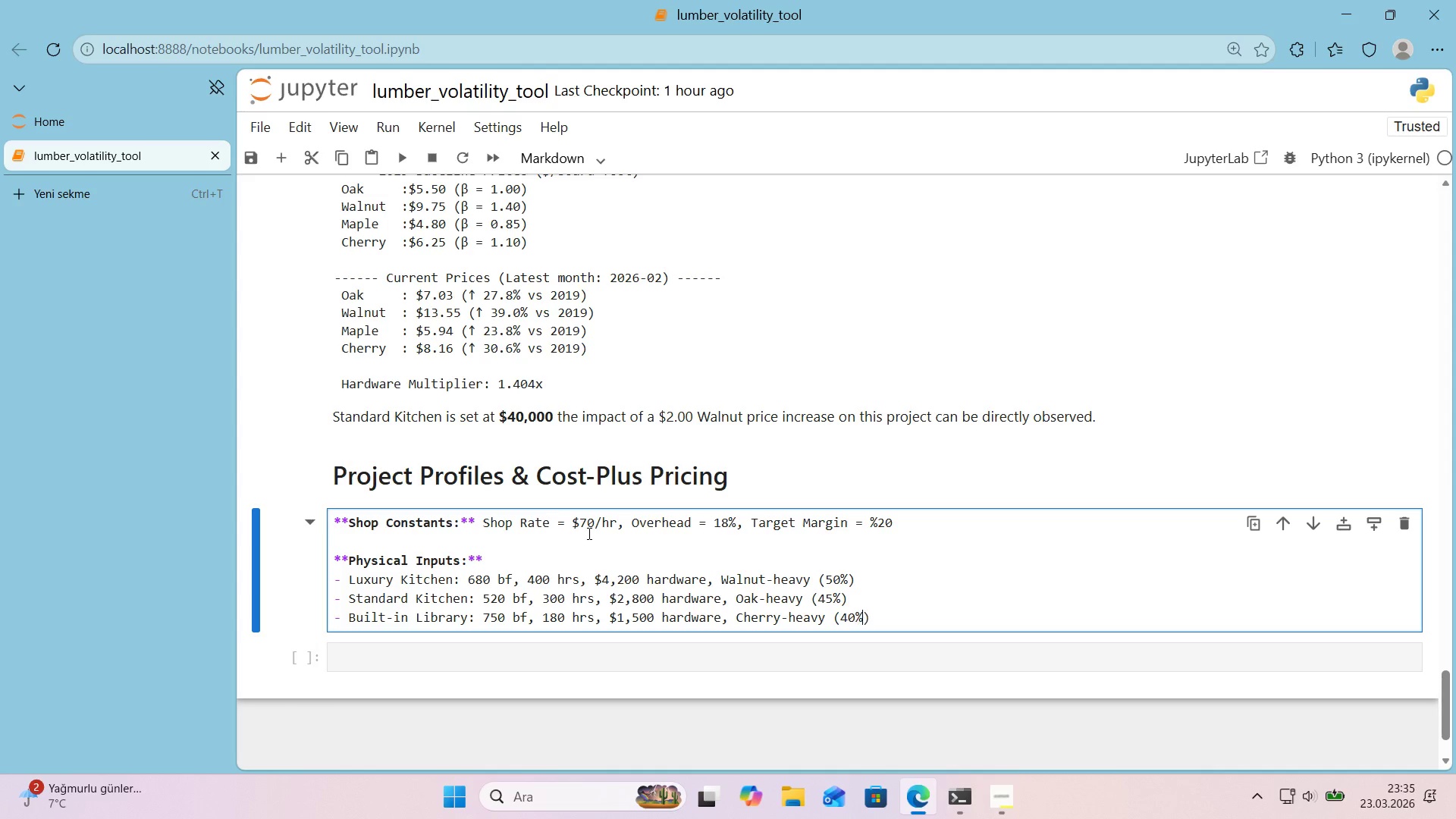 
key(Shift+5)
 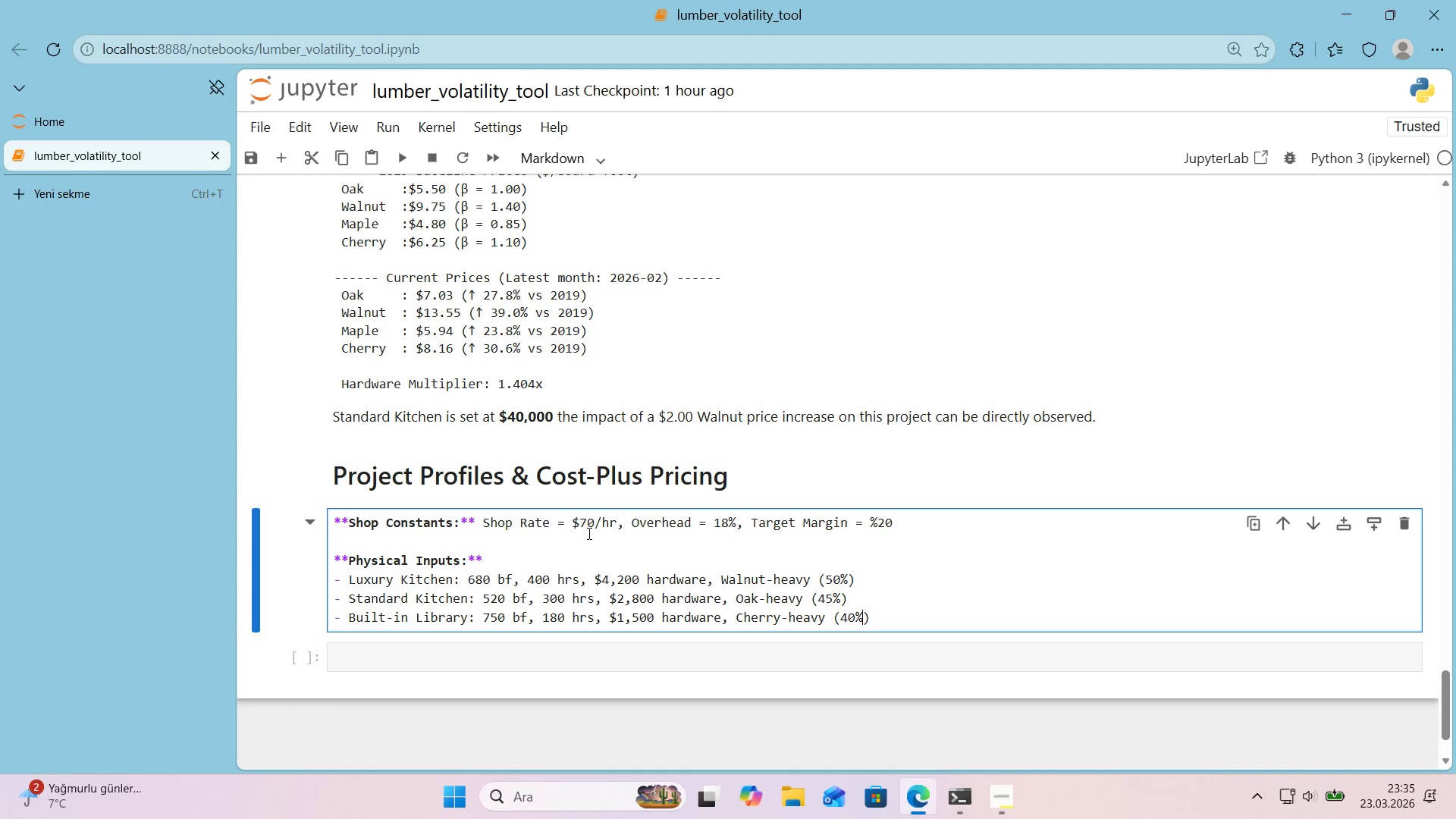 
key(ArrowRight)
 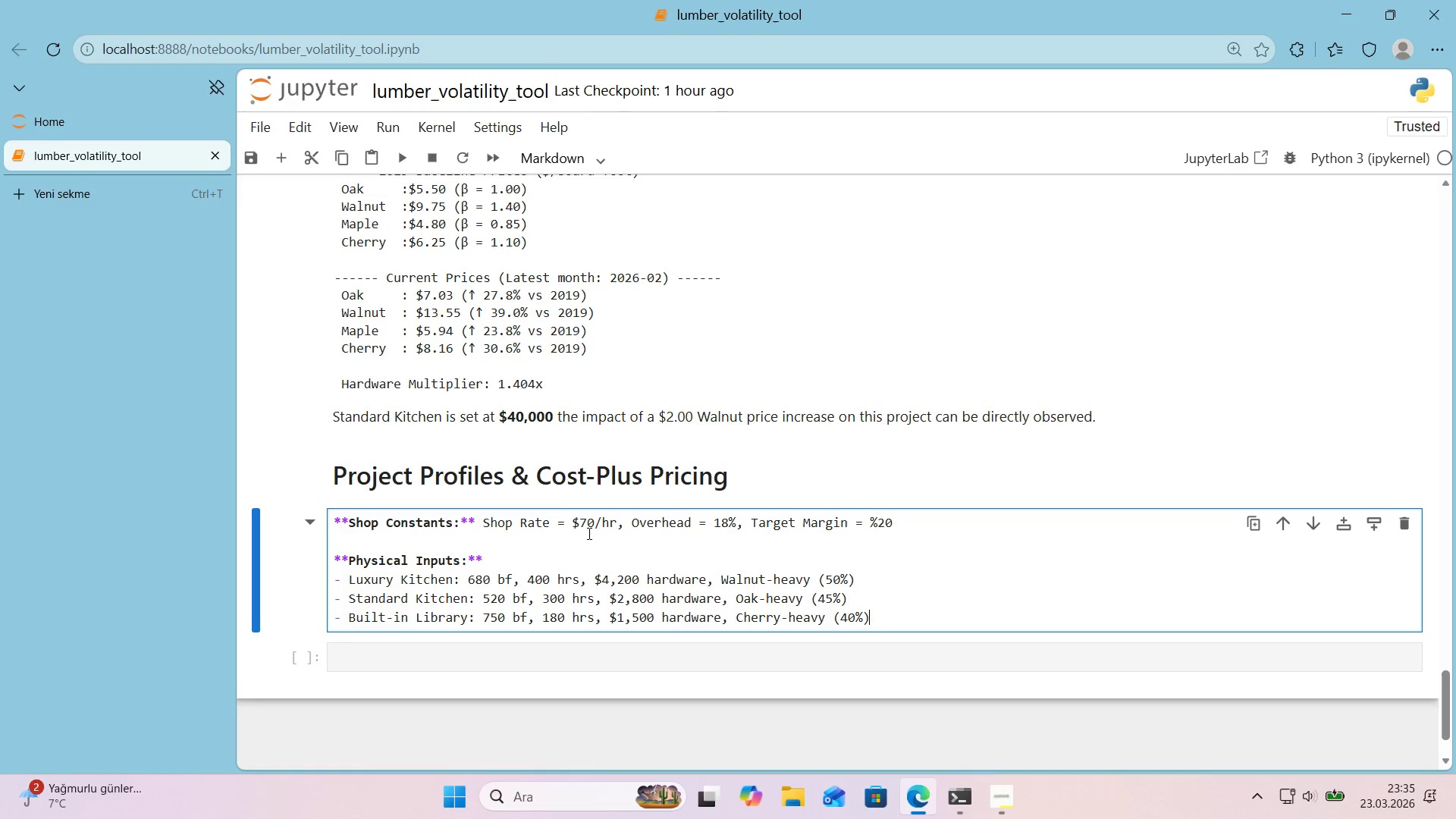 
key(Enter)
 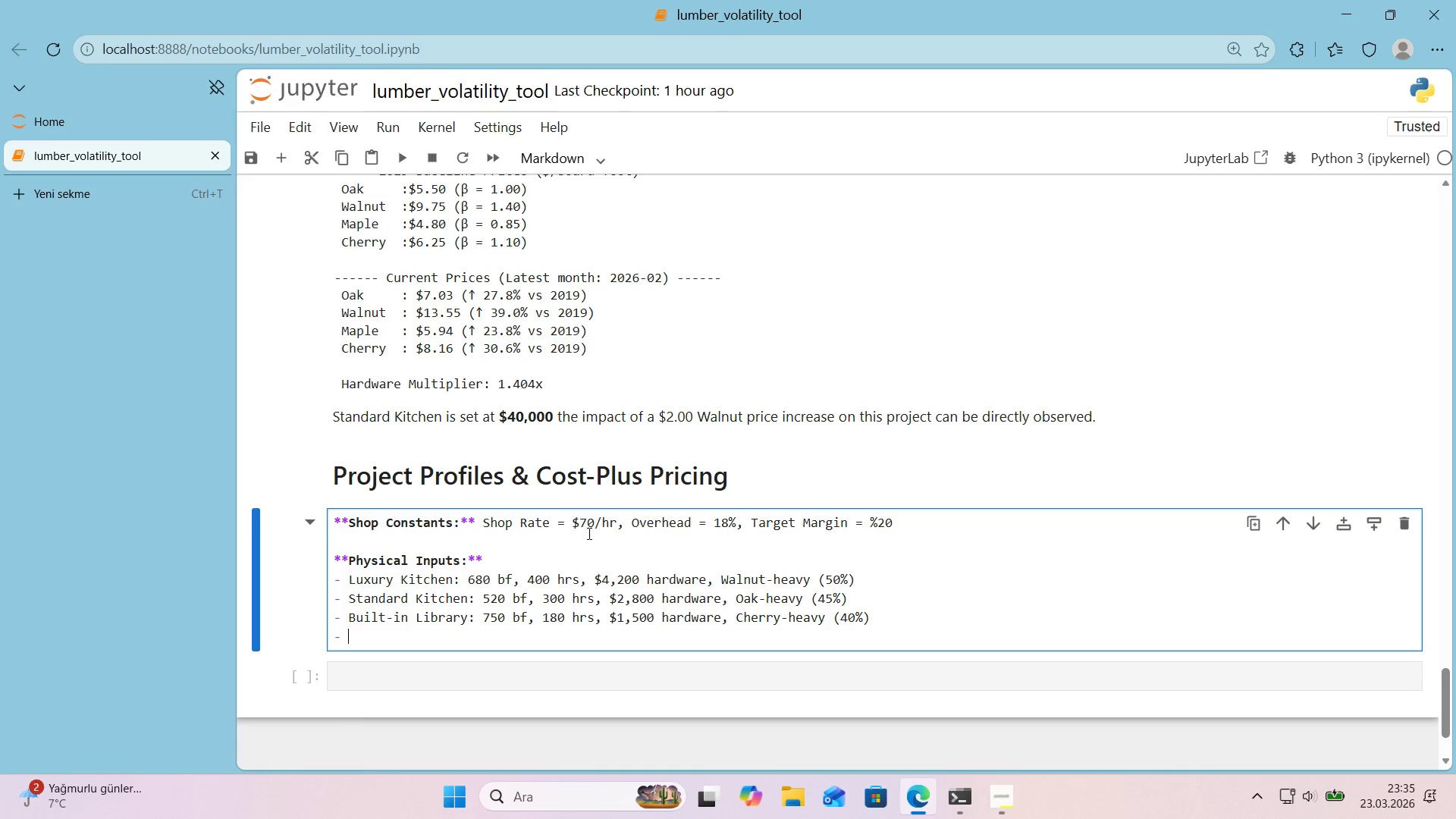 
key(Backspace)
 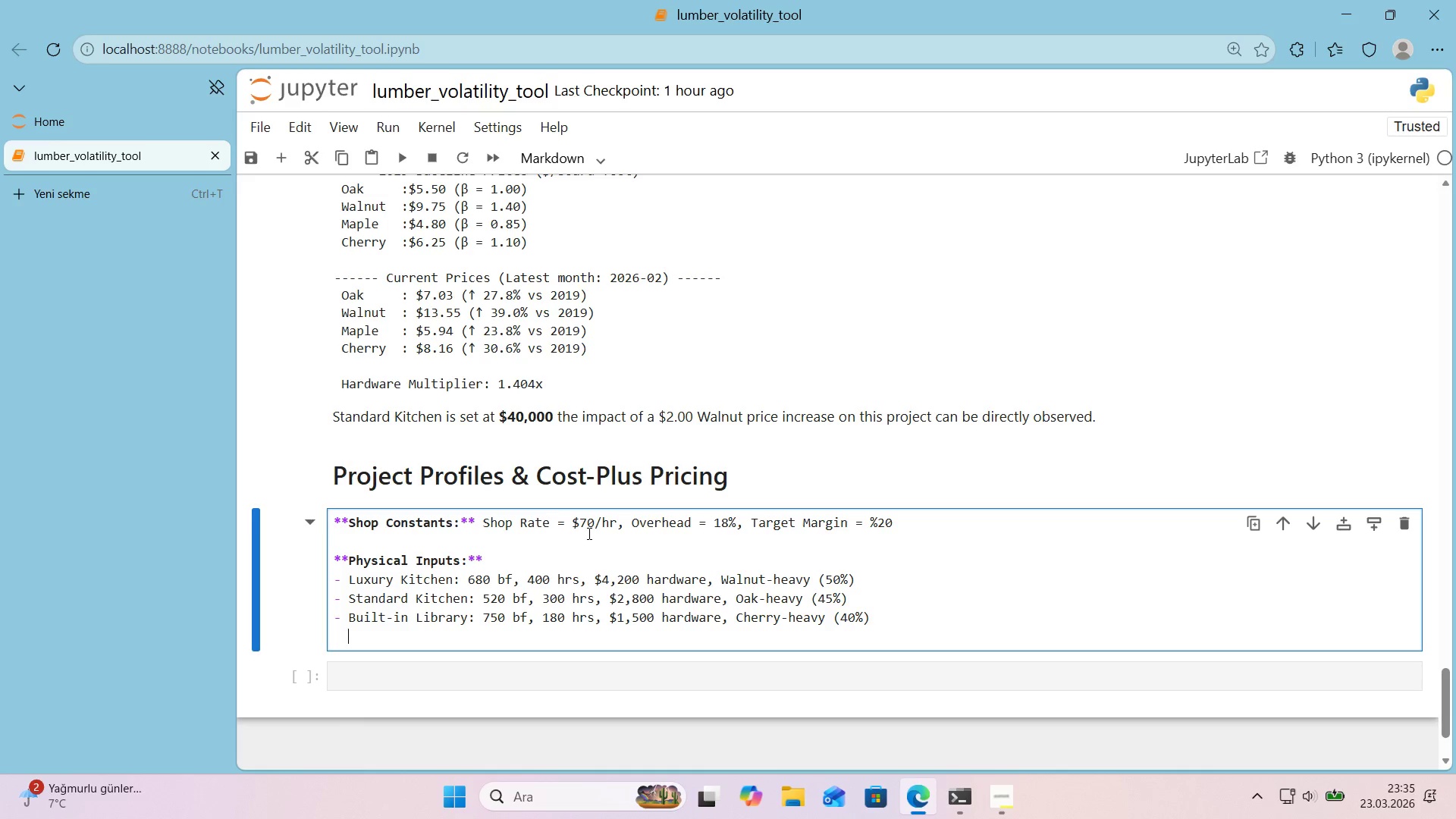 
key(Backspace)
 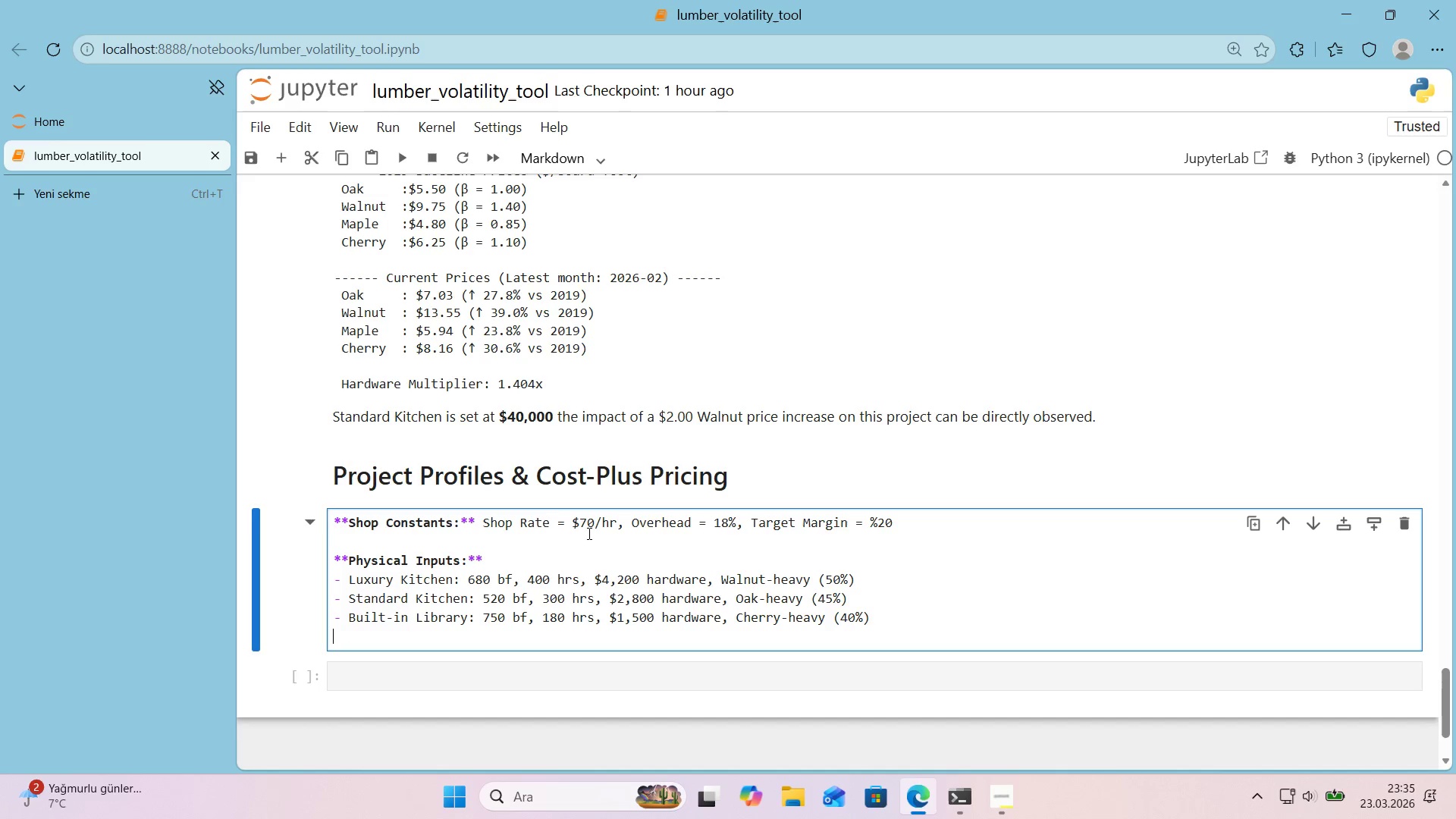 
key(Enter)
 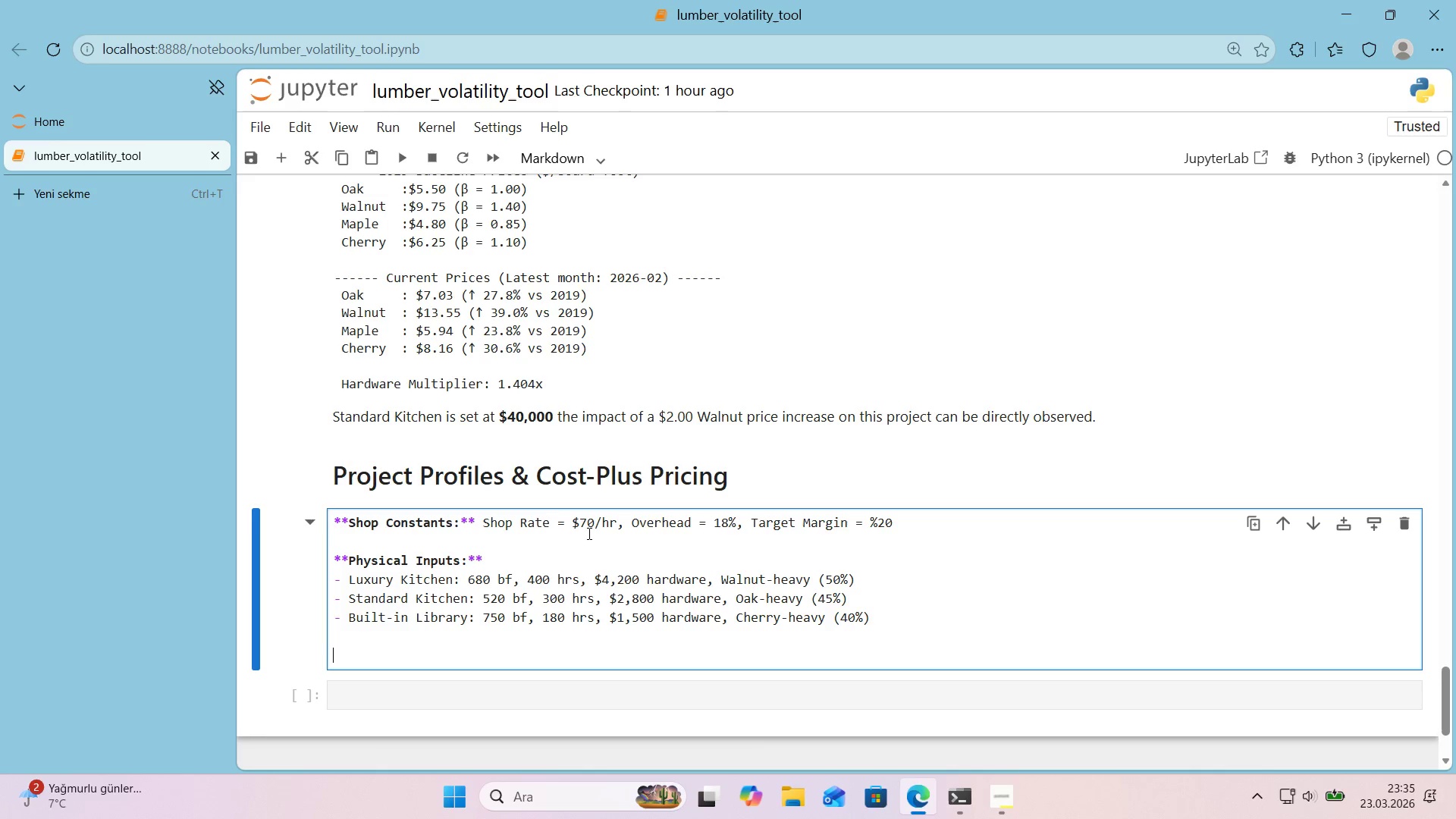 
type([Break] The qua)
key(Backspace)
type(oted pr'ce 's olo)
key(Backspace)
key(Backspace)
key(Backspace)
type(locked at )
 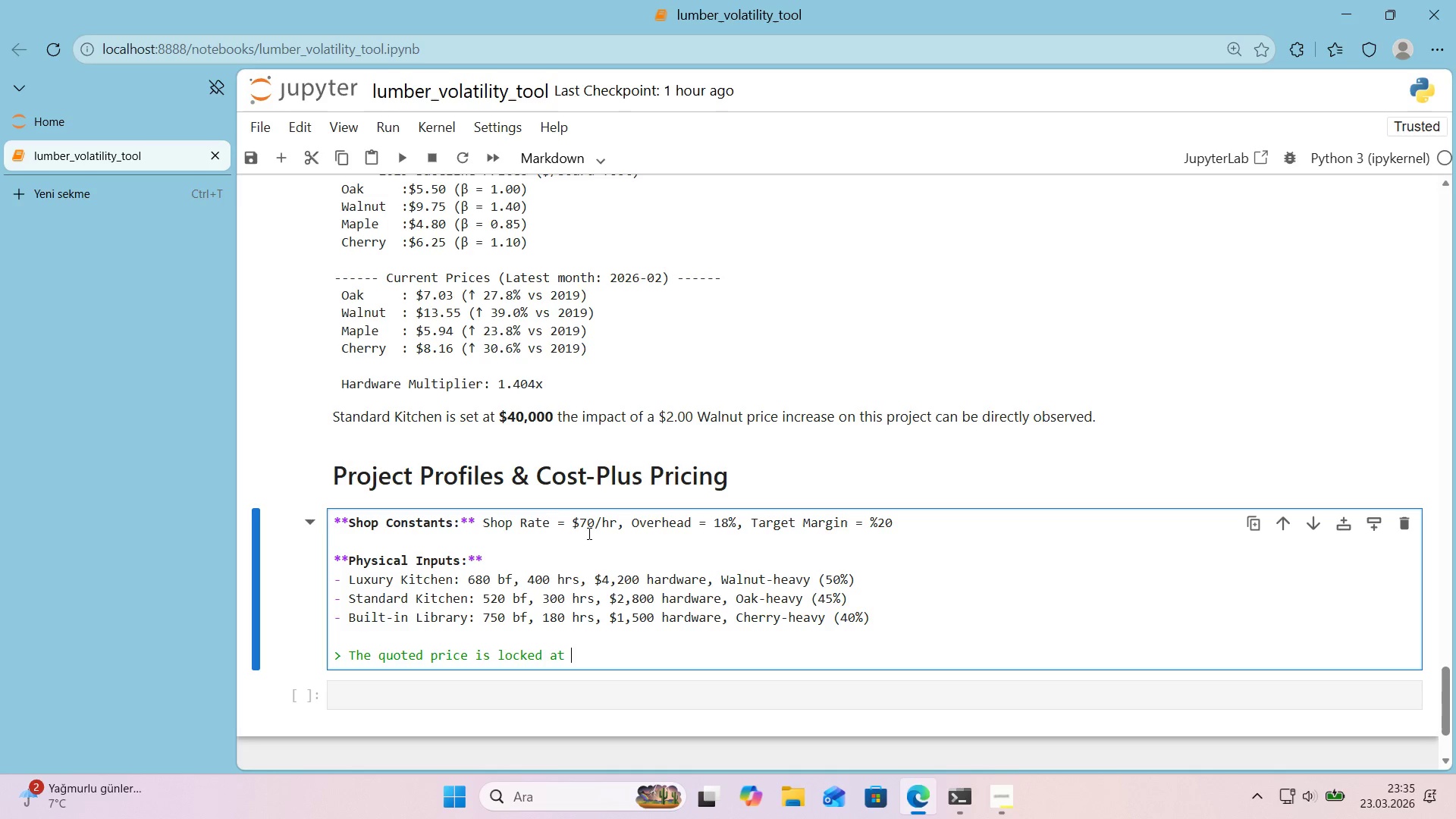 
type(**2019 basel'ne** cotst)
key(Backspace)
key(Backspace)
key(Backspace)
type(sts.)
 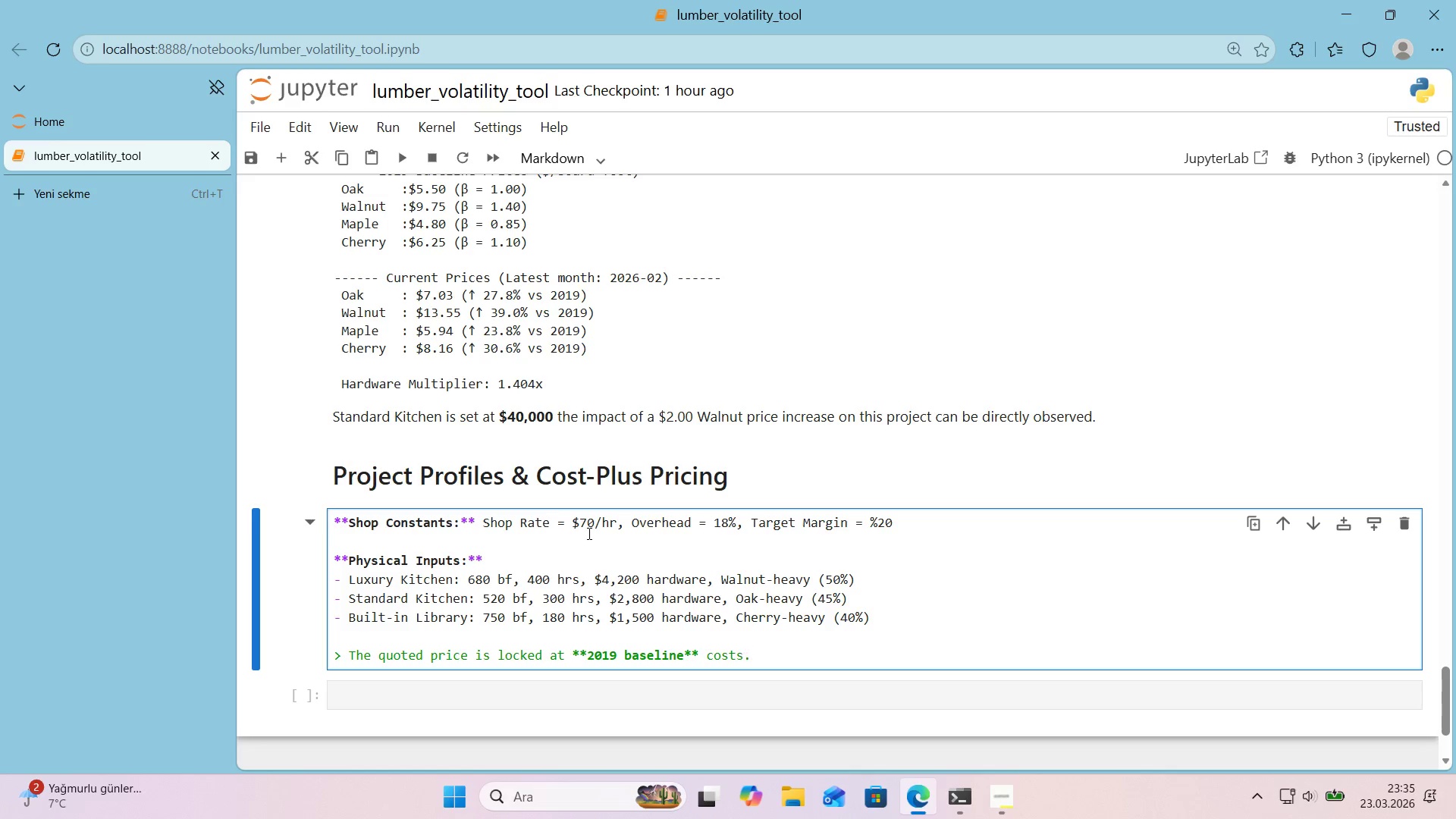 
type(When)
 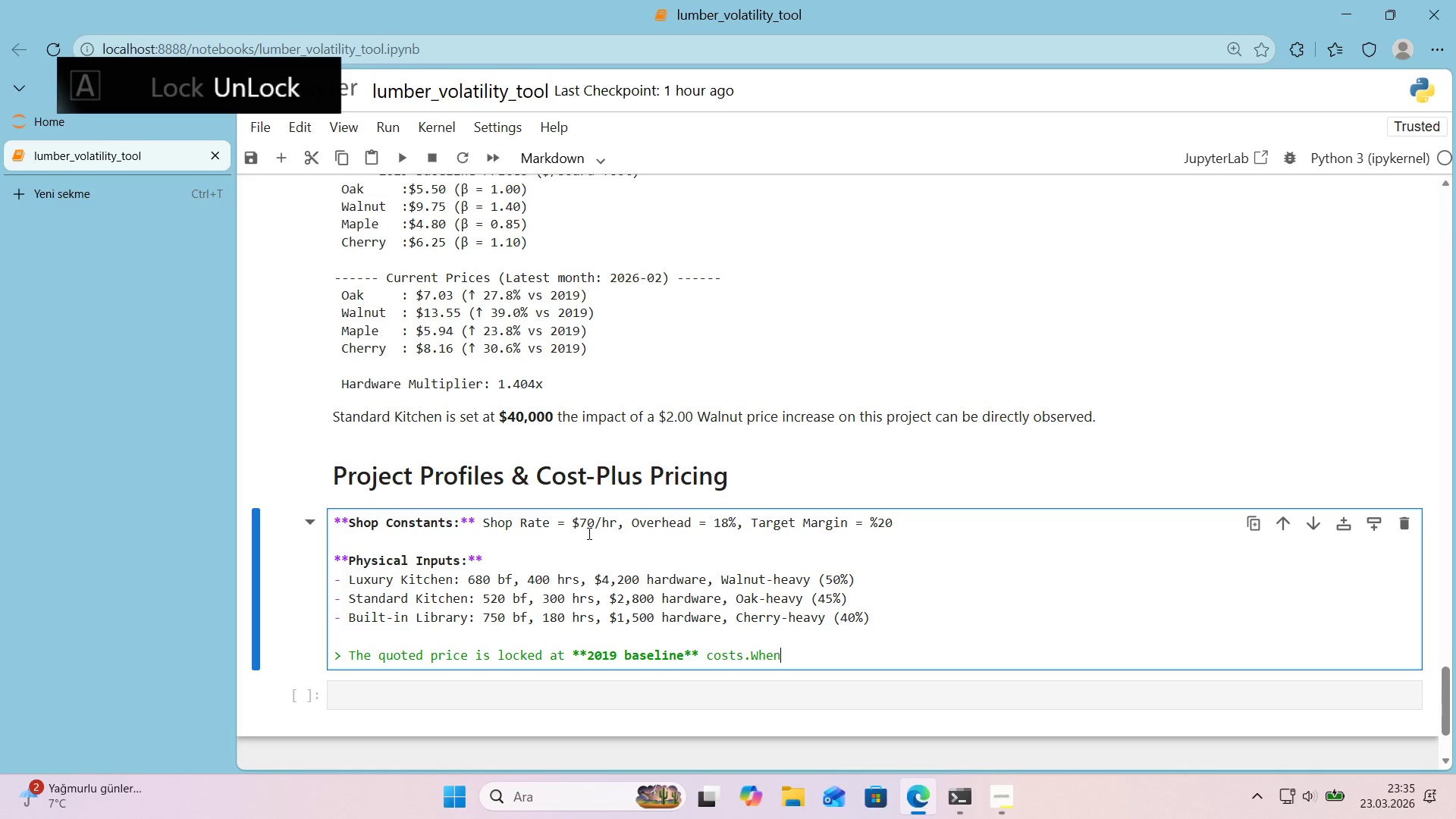 
key(ArrowLeft)
 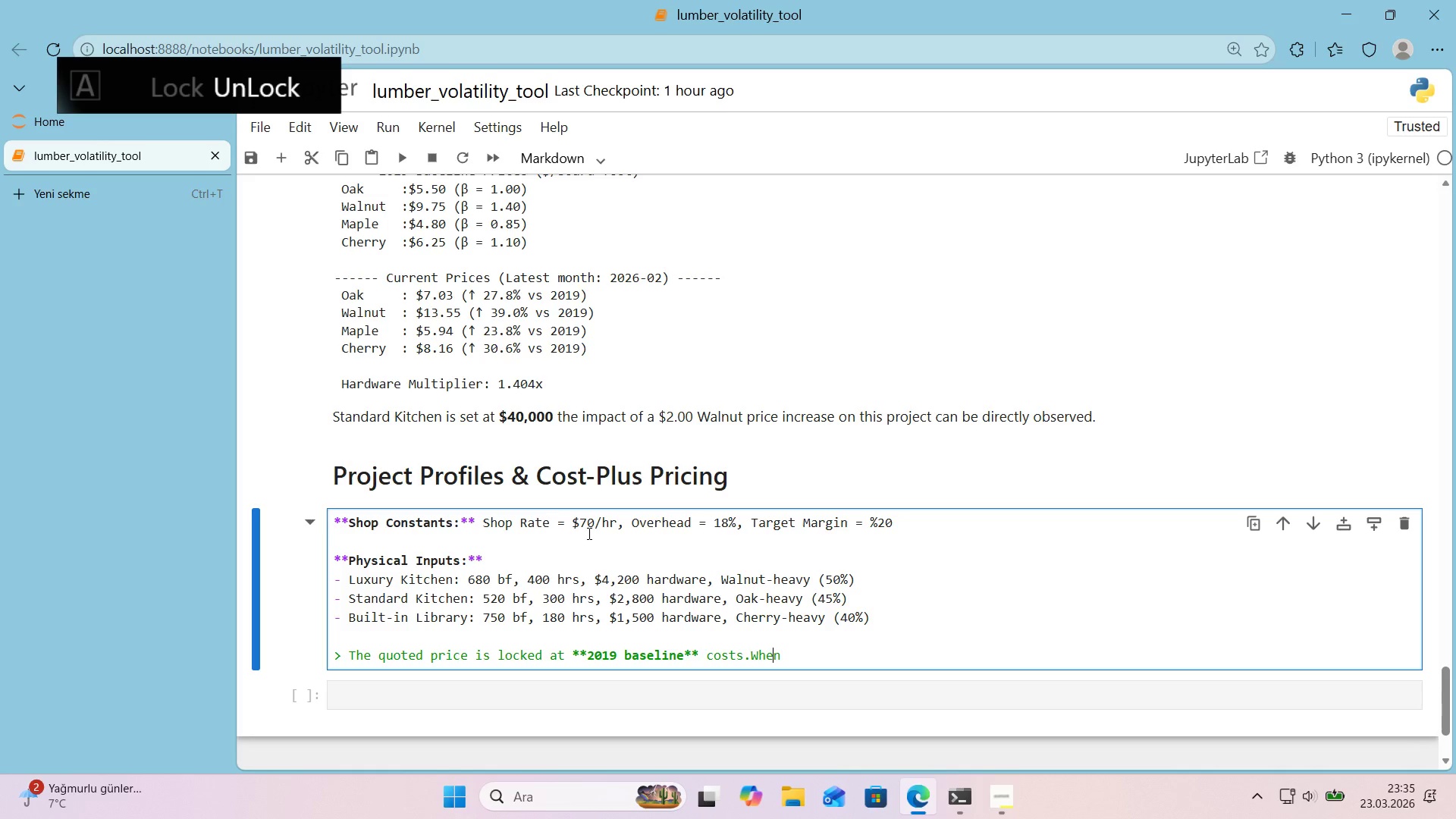 
key(ArrowLeft)
 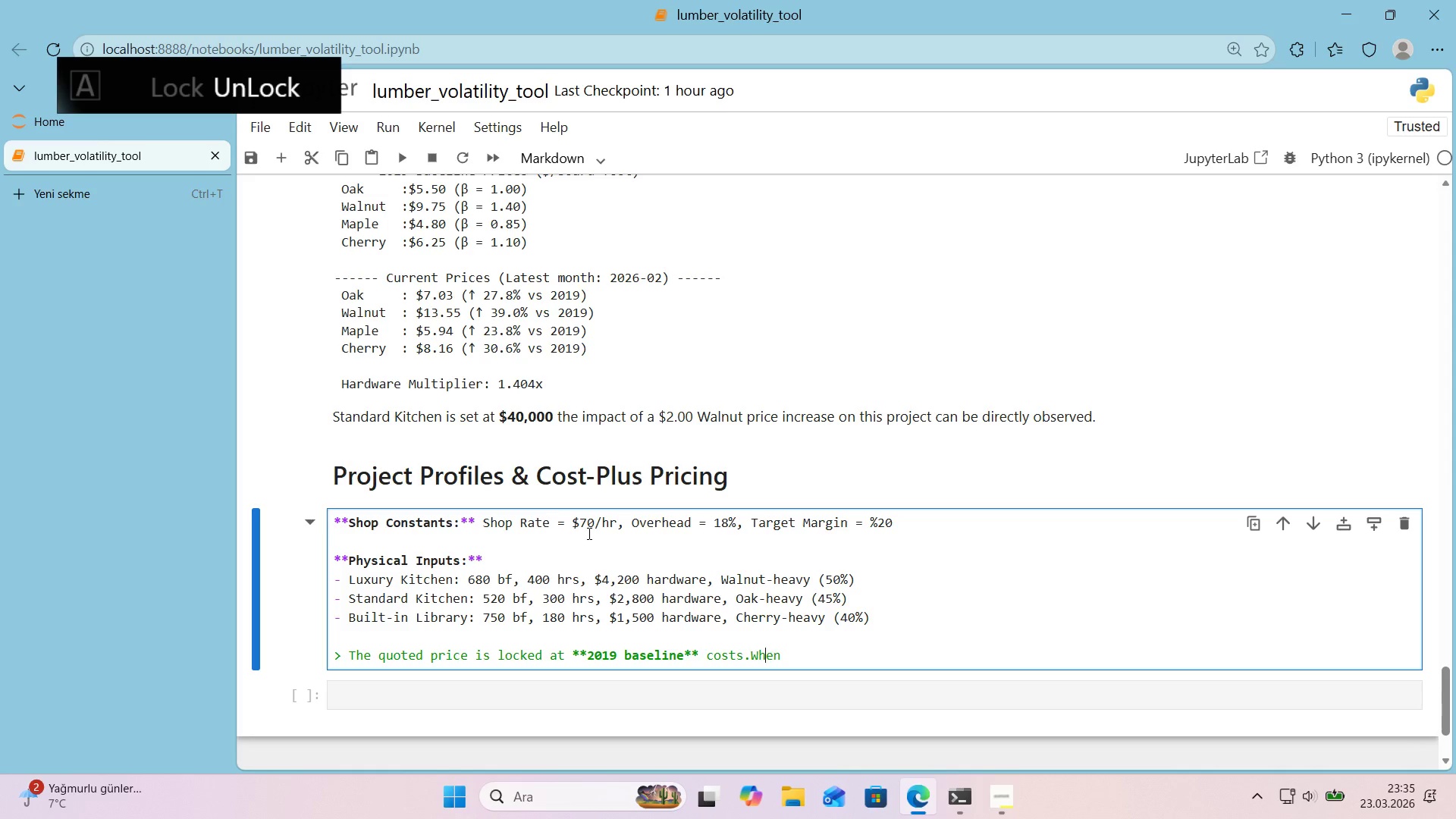 
key(ArrowLeft)
 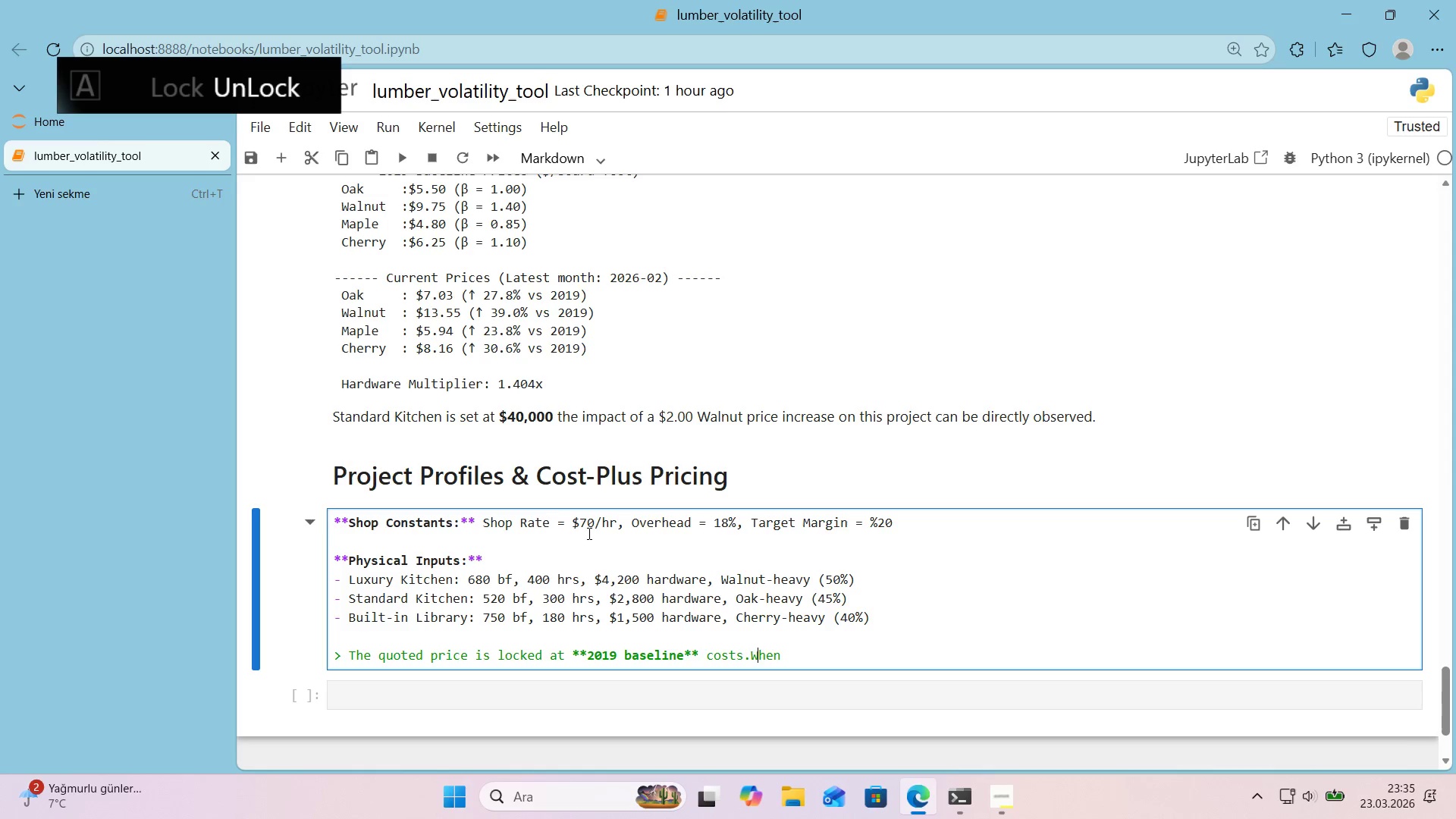 
key(ArrowLeft)
 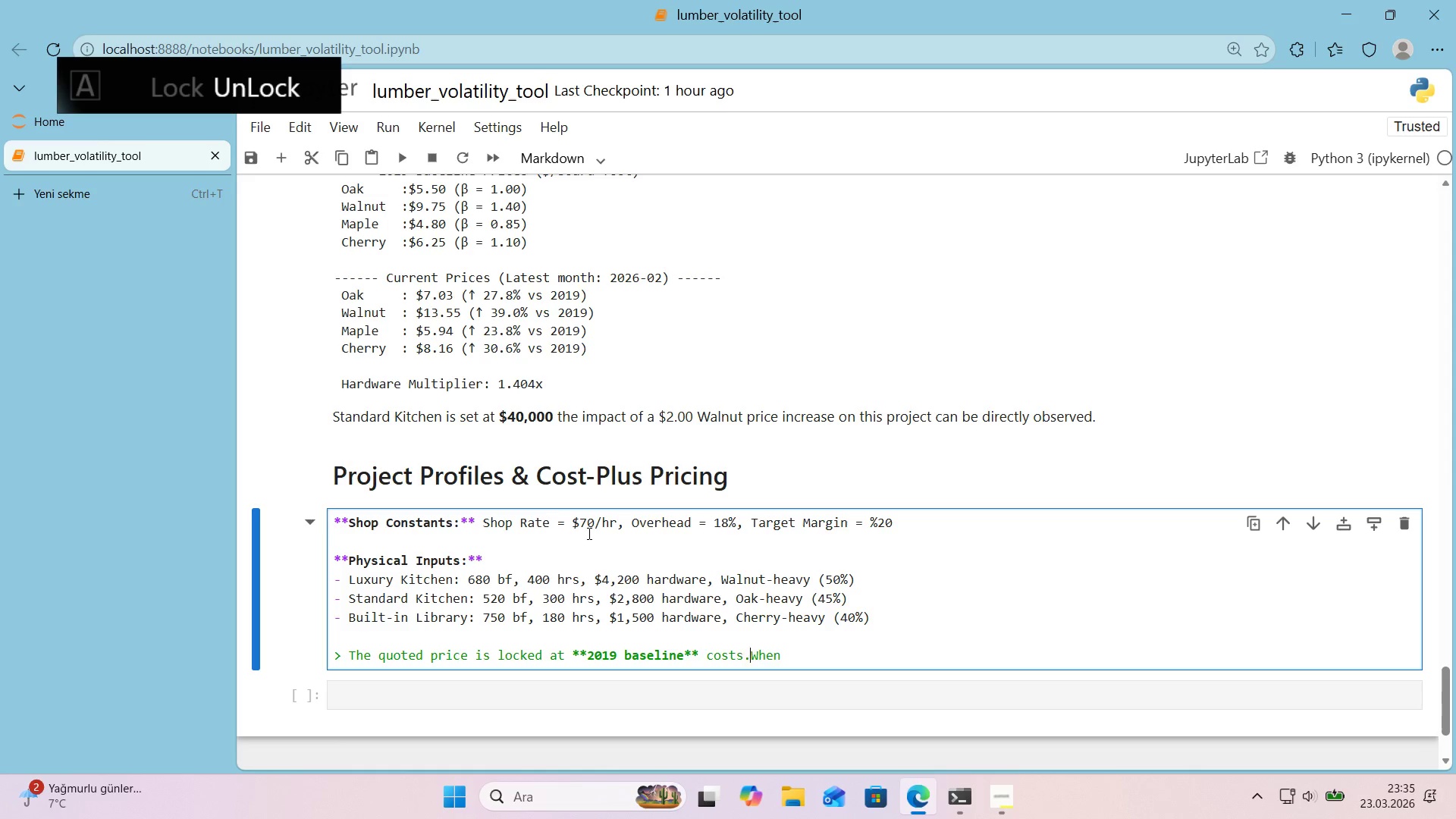 
key(Space)
 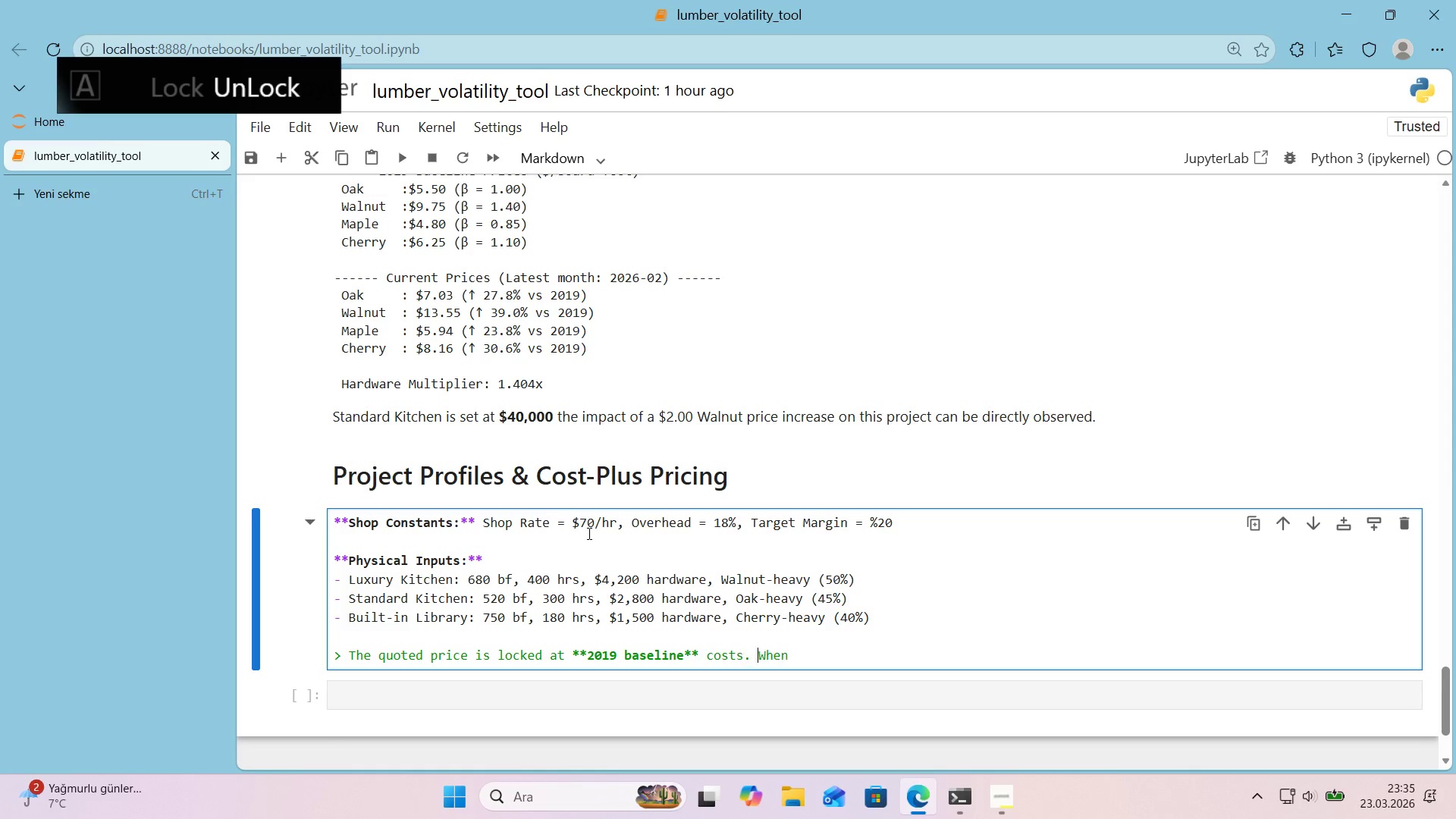 
key(ArrowRight)
 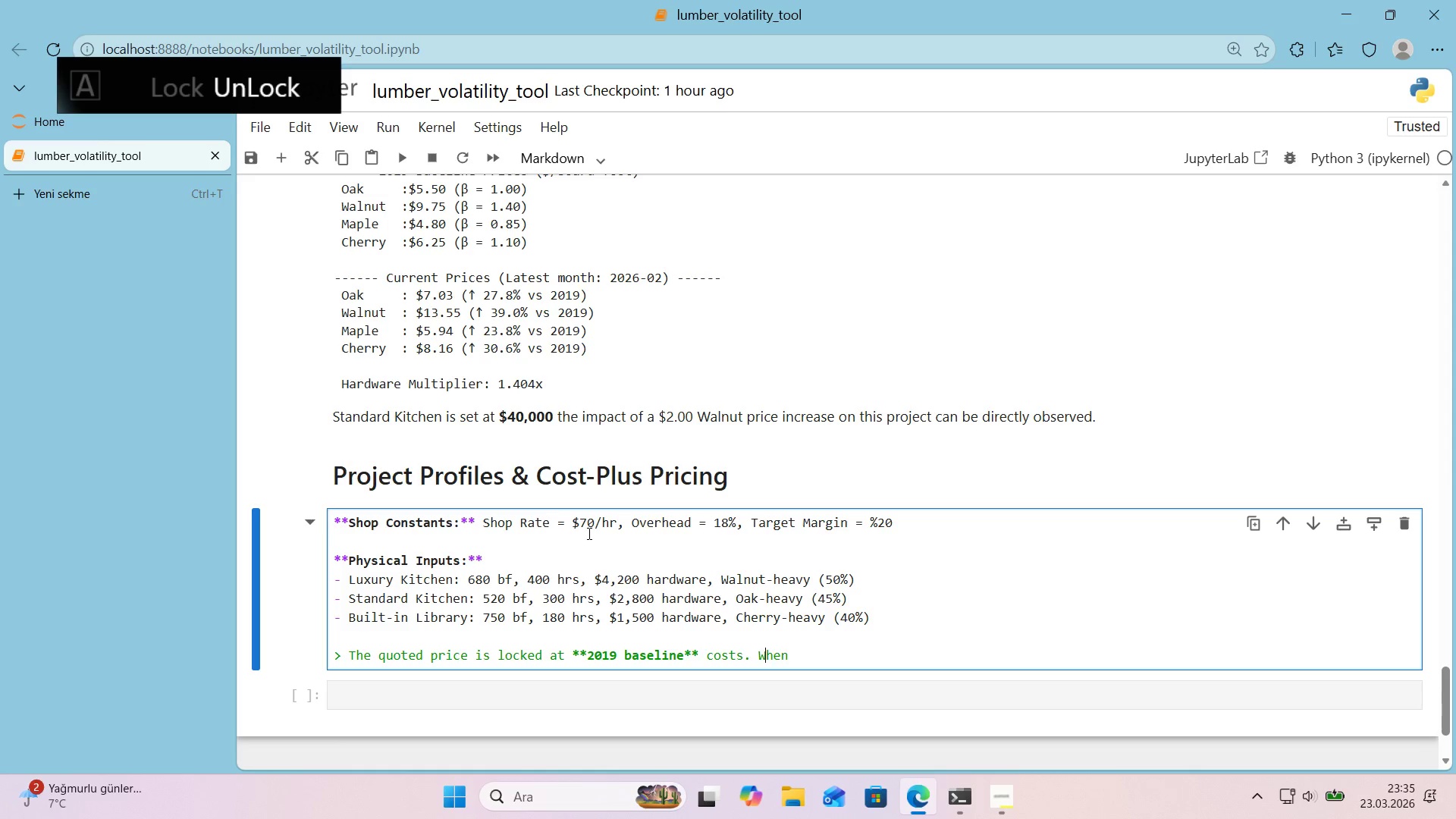 
key(ArrowRight)
 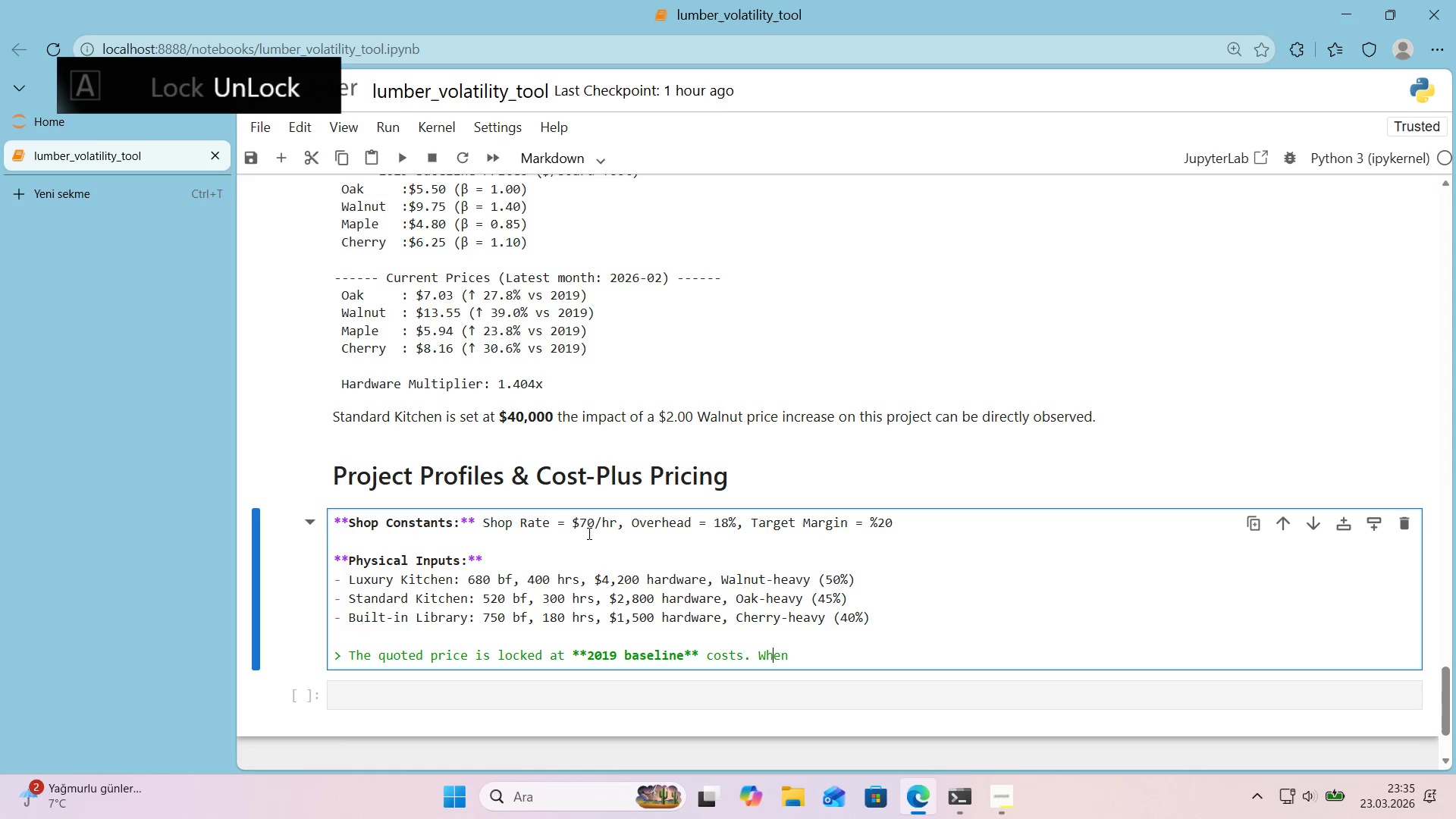 
key(ArrowRight)
 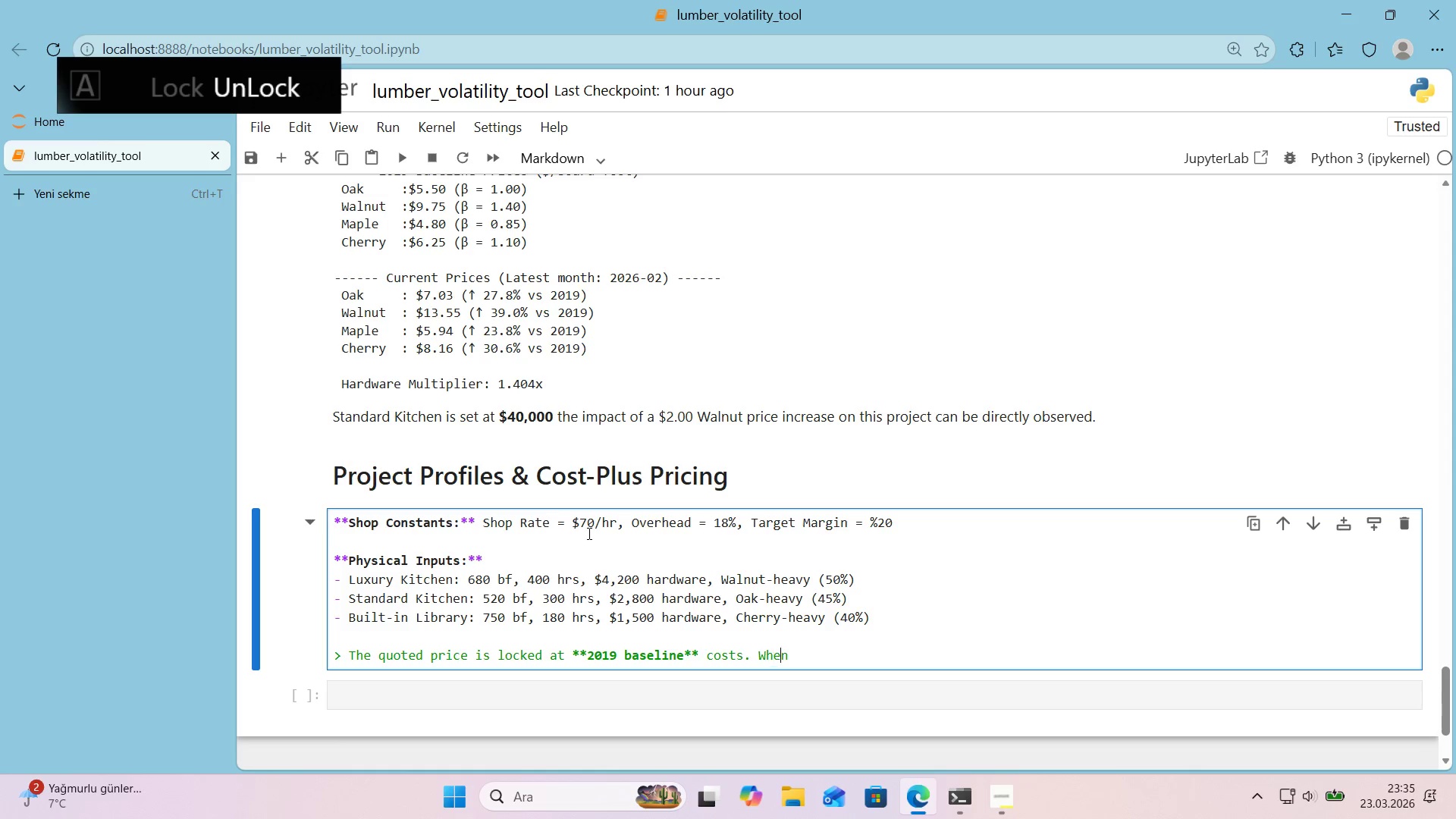 
key(ArrowRight)
 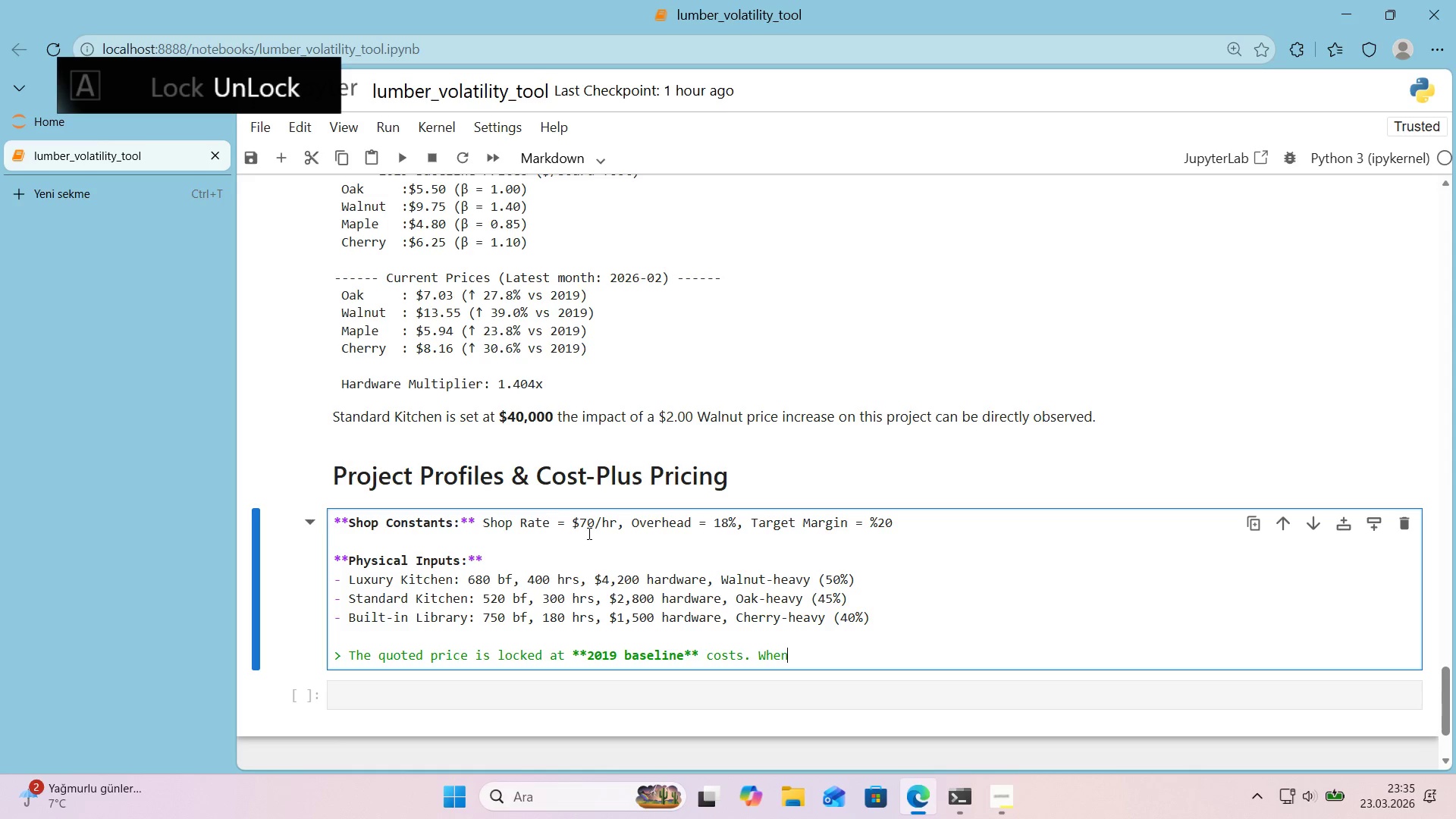 
type( actual pr'ce r'se, the marg'n shr'nks.)
 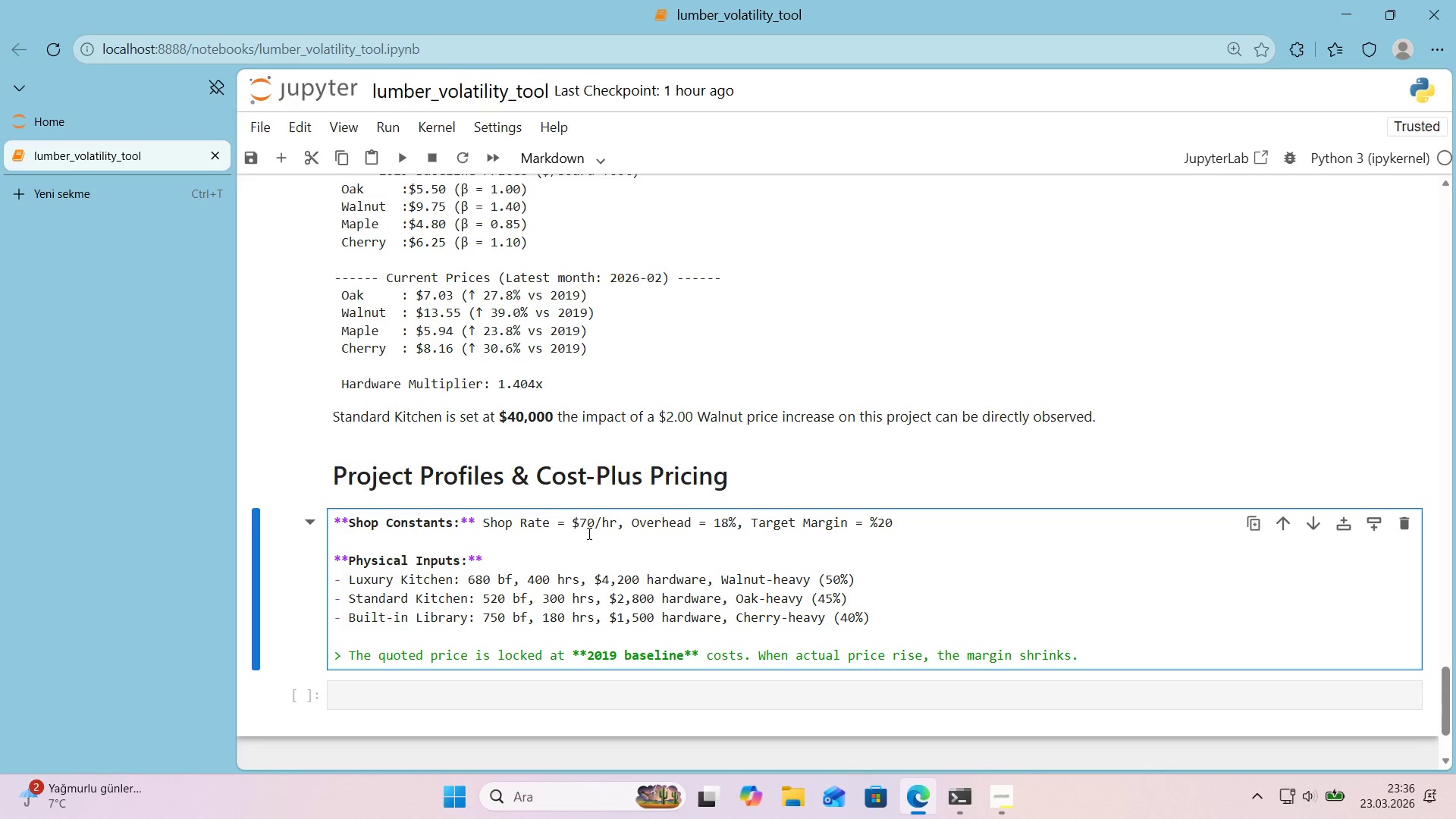 
wait(8.58)
 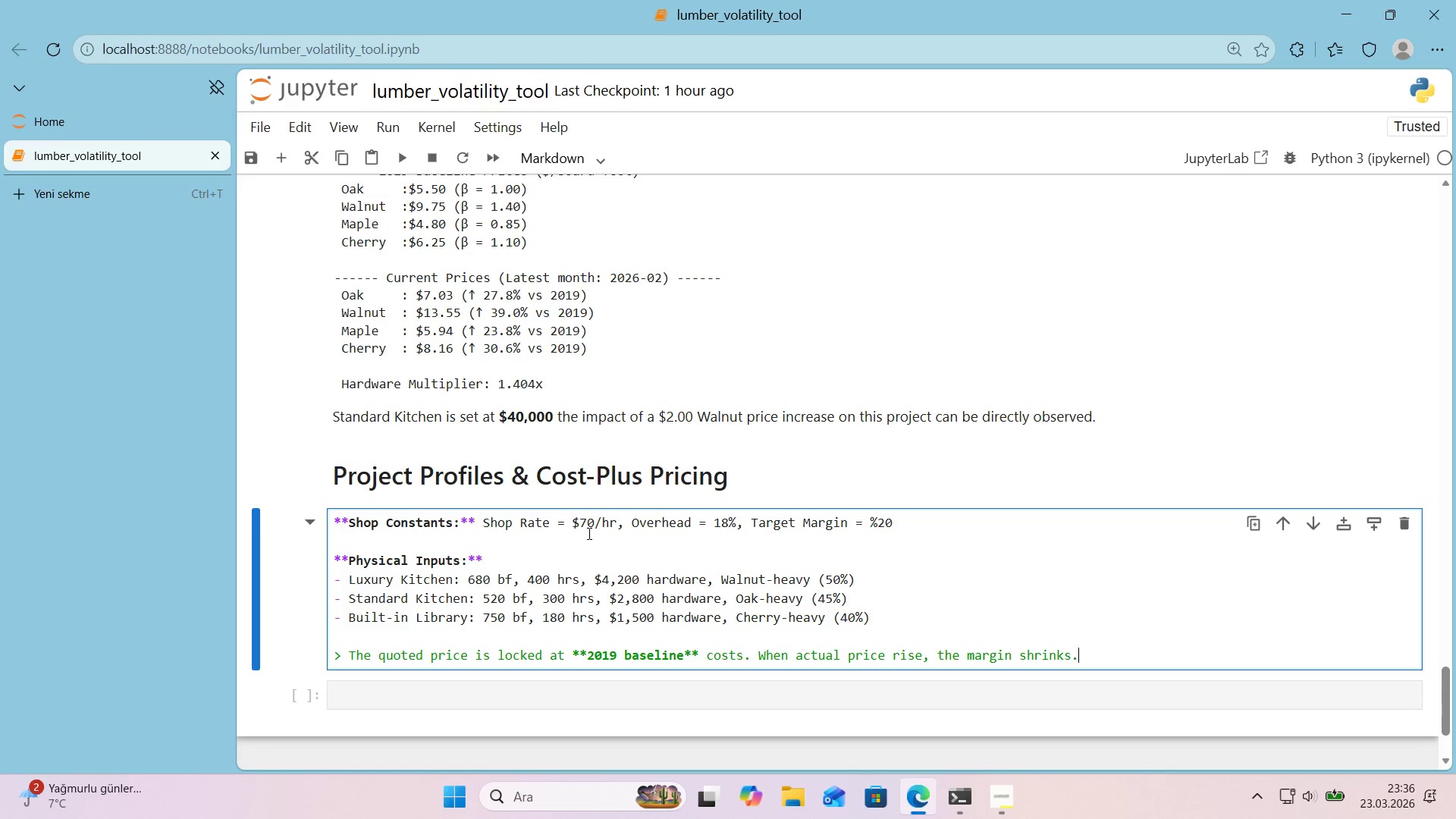 
key(Shift+Enter)
 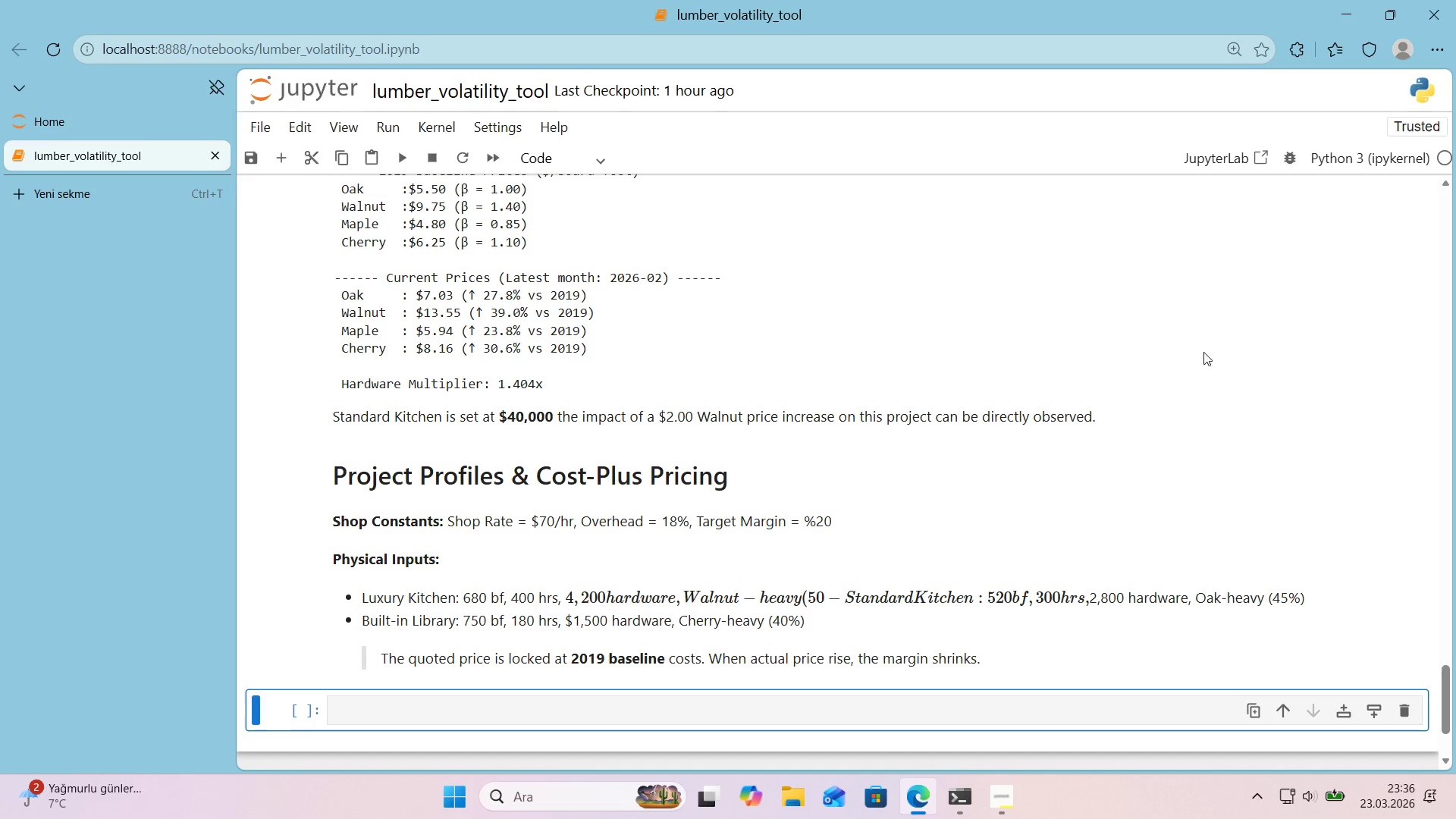 
scroll: coordinate [1242, 347], scroll_direction: down, amount: 1.0
 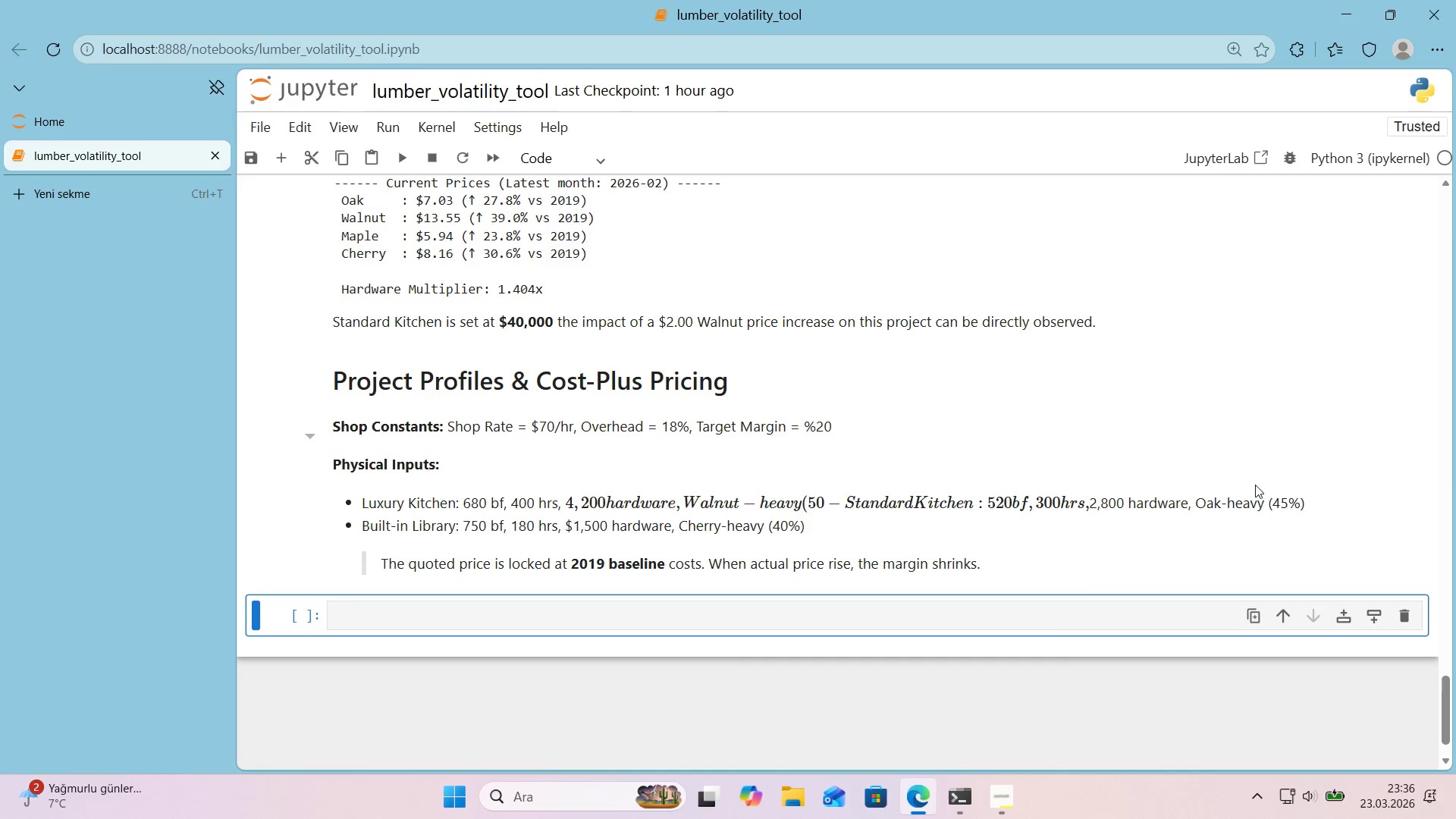 
double_click([1147, 560])
 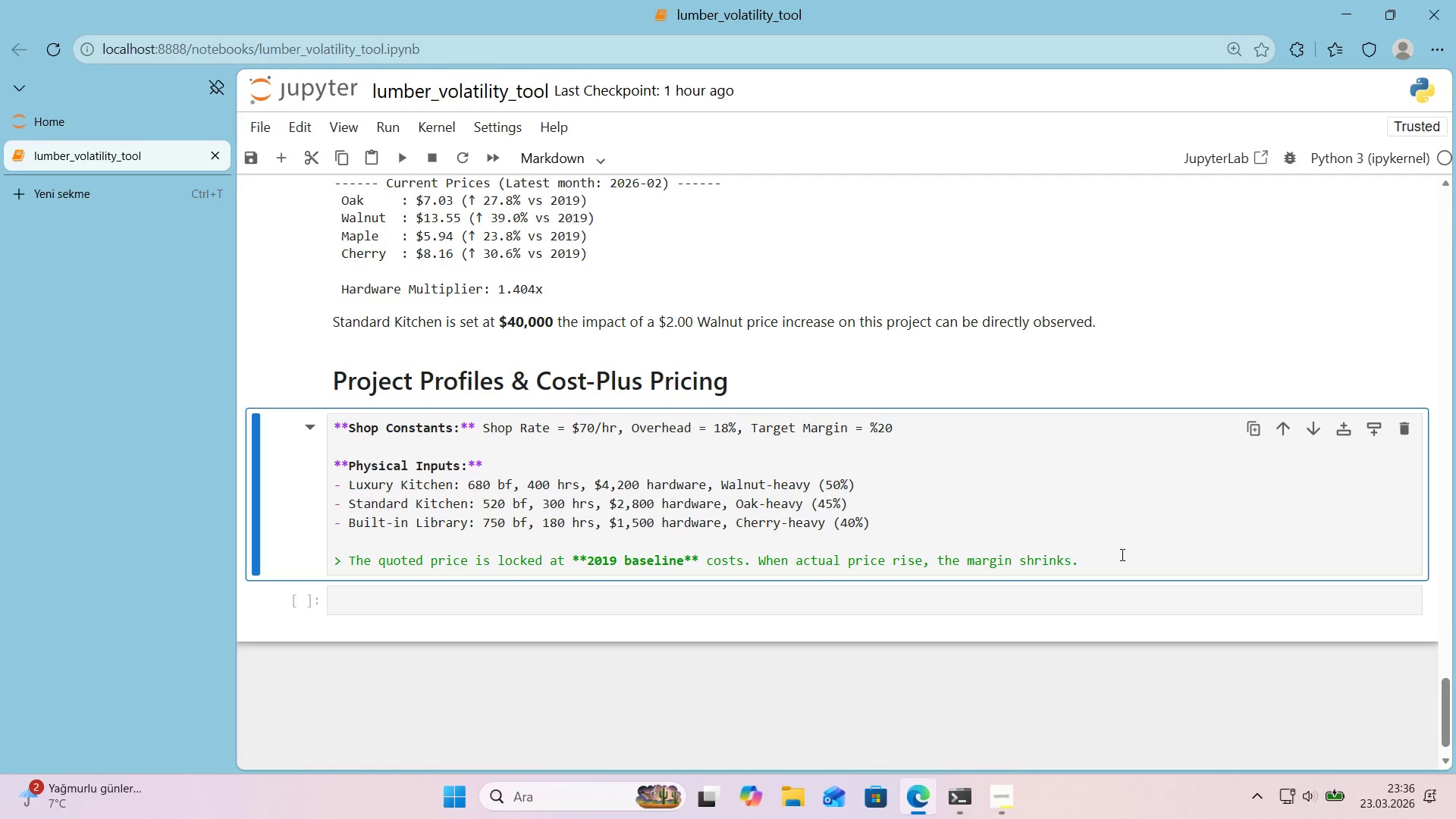 
left_click([1121, 554])
 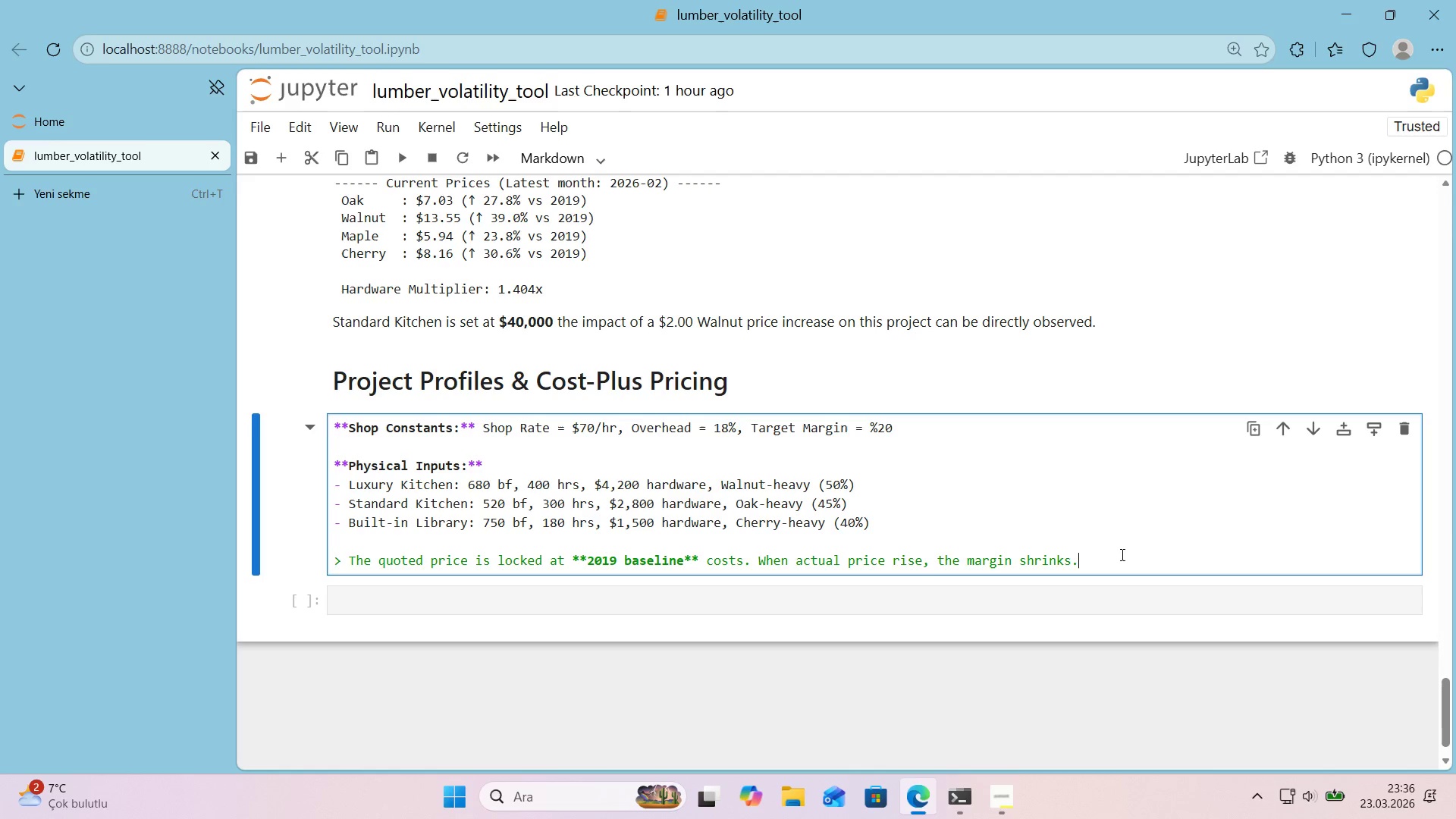 
wait(21.89)
 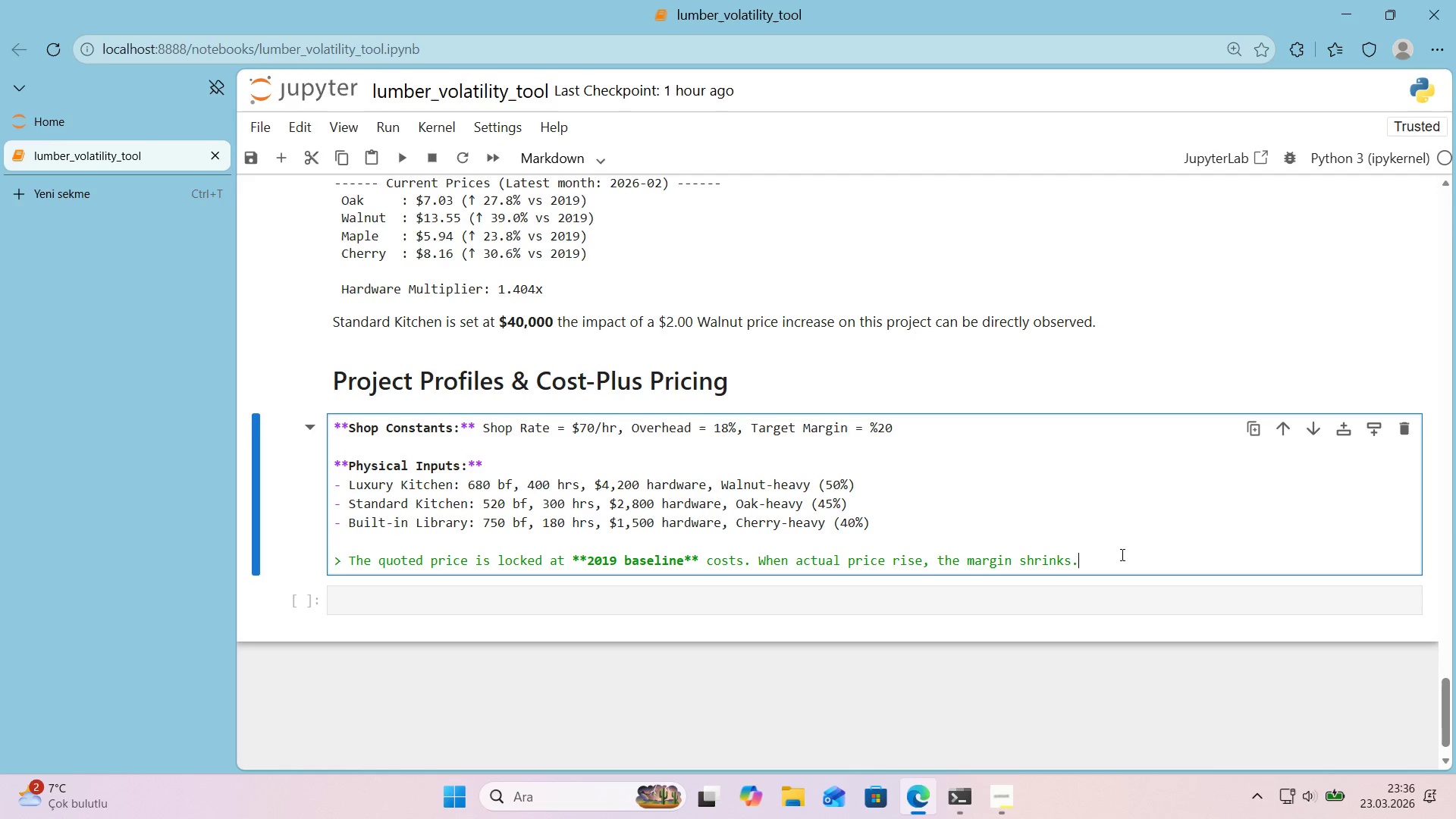 
scroll: coordinate [519, 538], scroll_direction: down, amount: 2.0
 